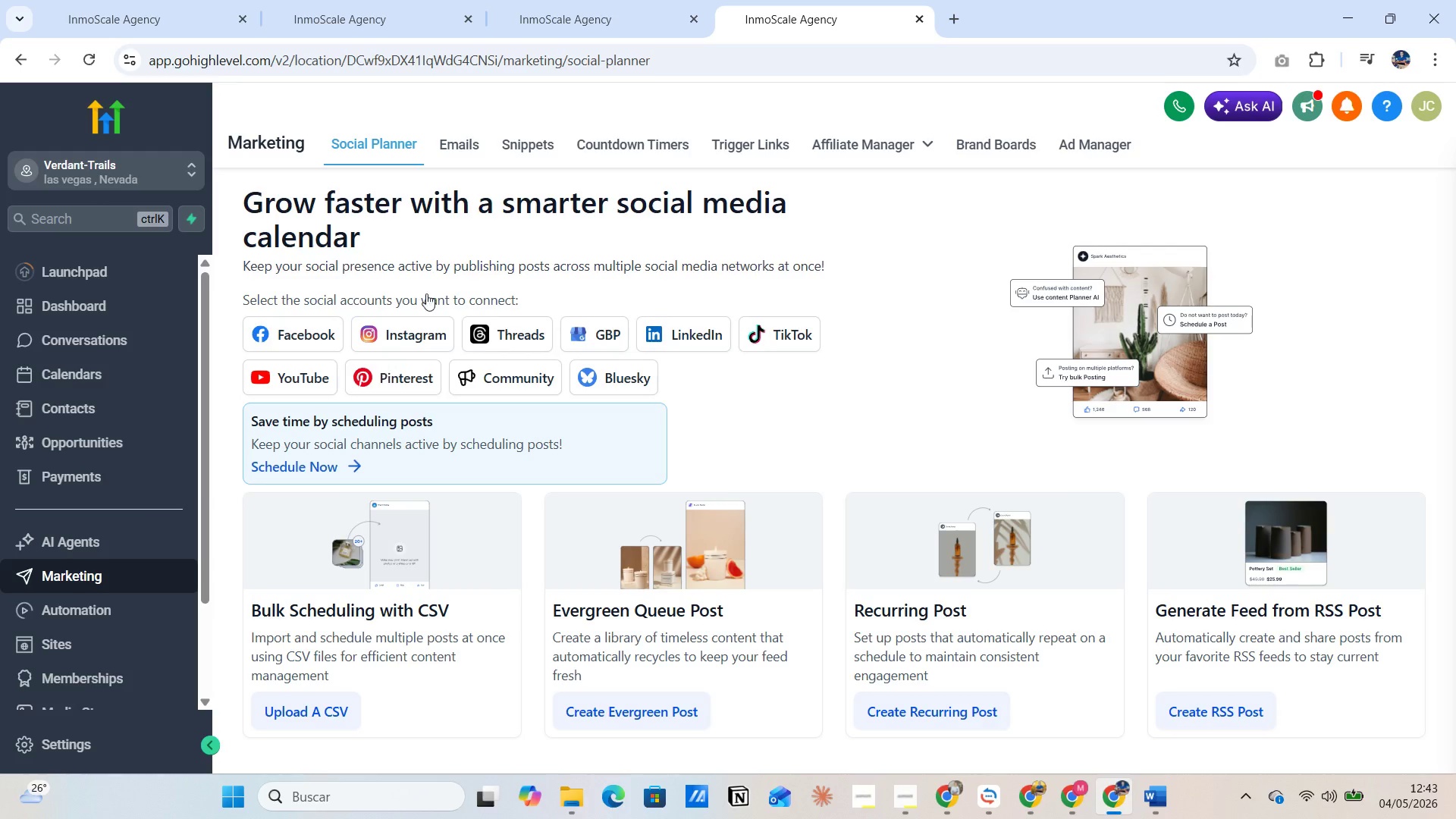 
left_click([447, 152])
 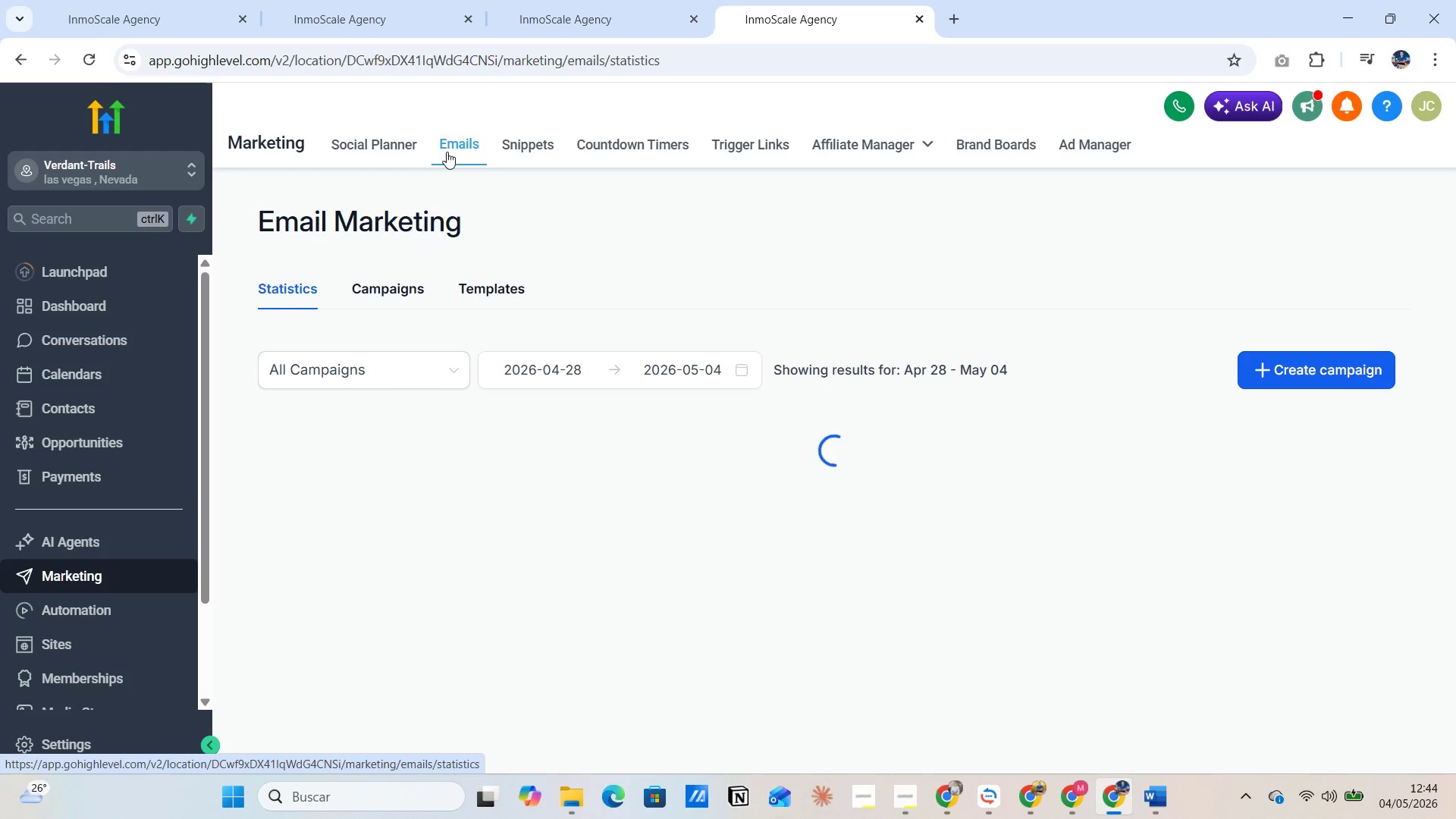 
wait(6.83)
 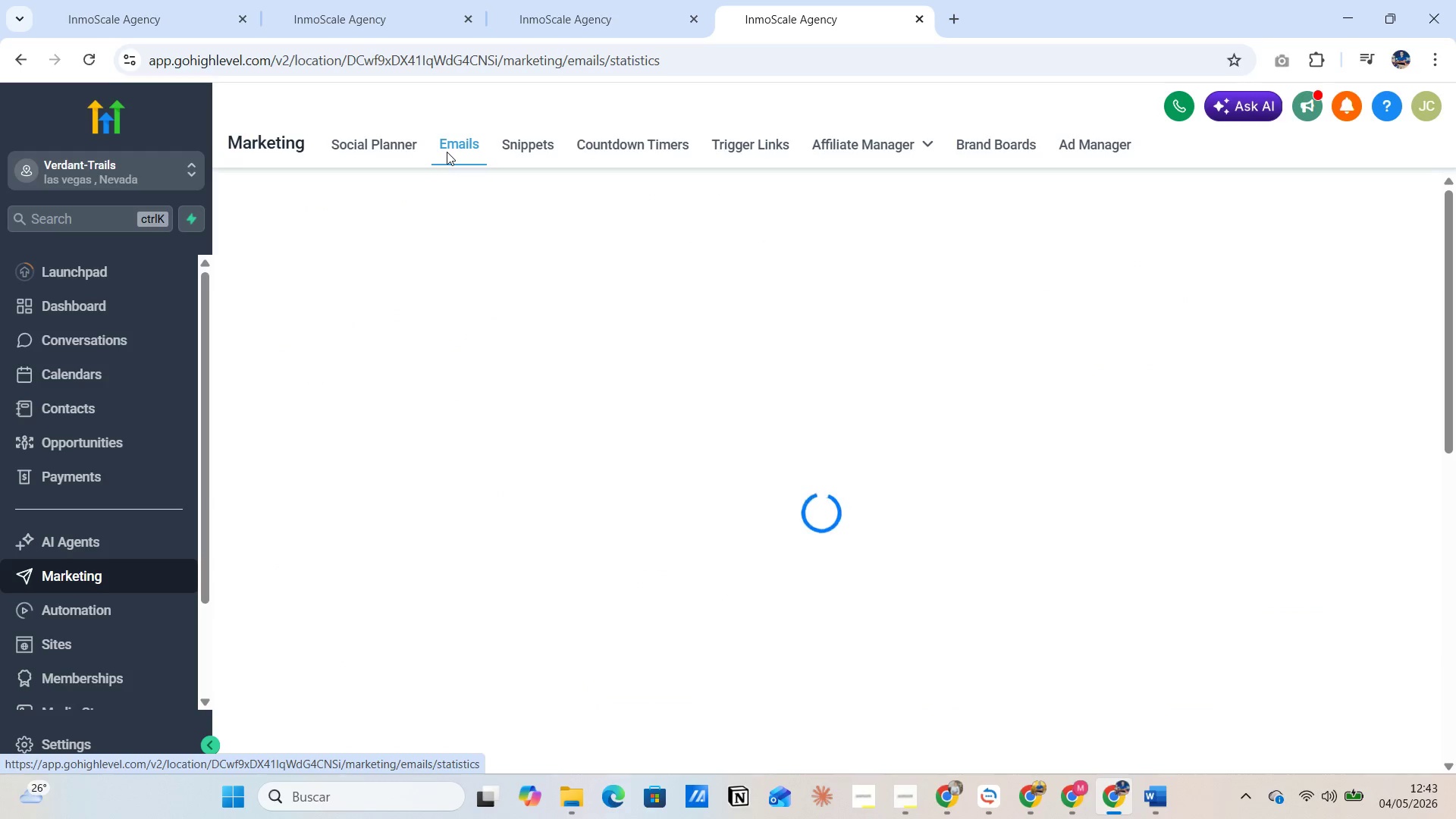 
left_click([497, 286])
 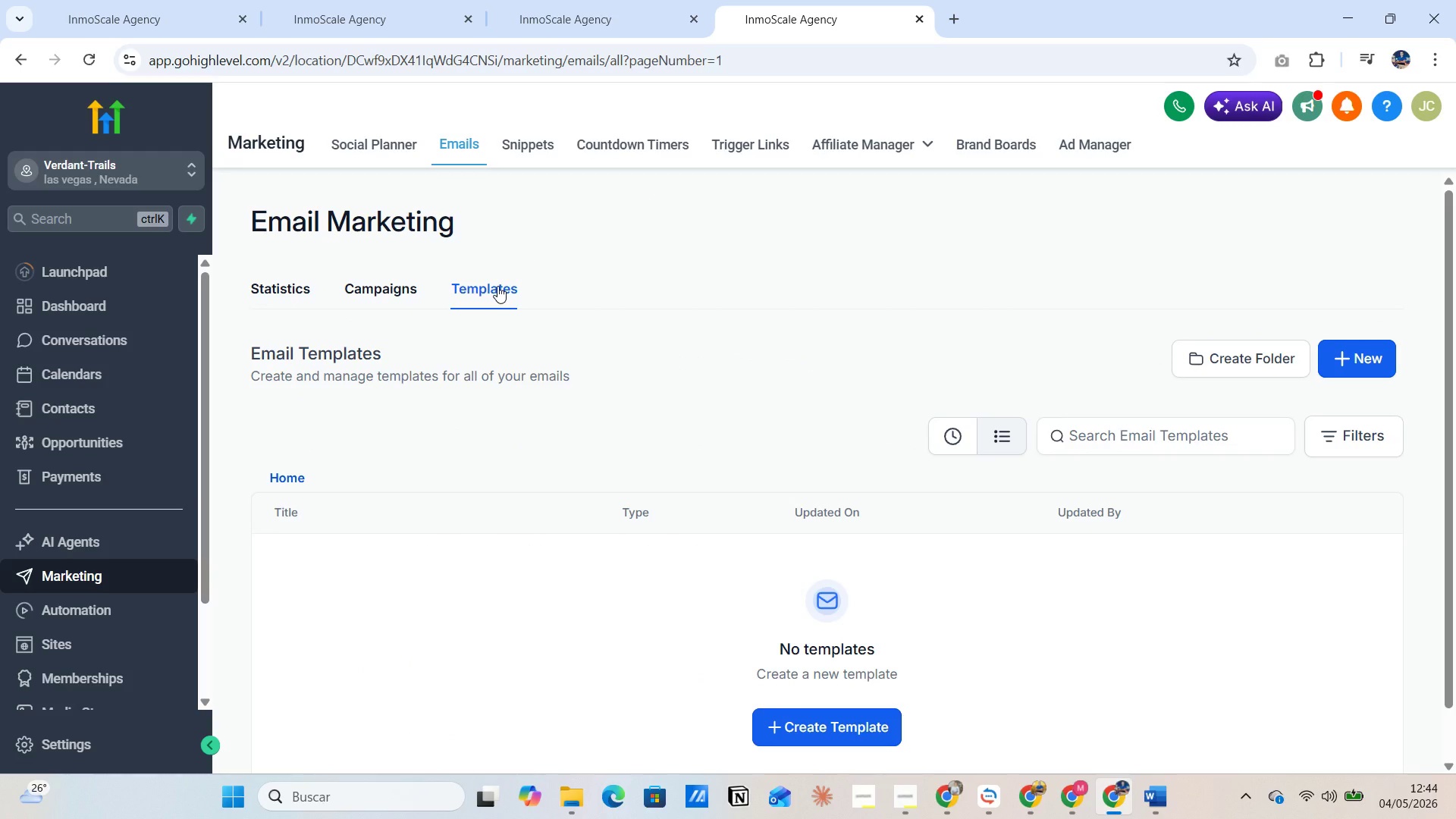 
scroll: coordinate [500, 287], scroll_direction: down, amount: 1.0
 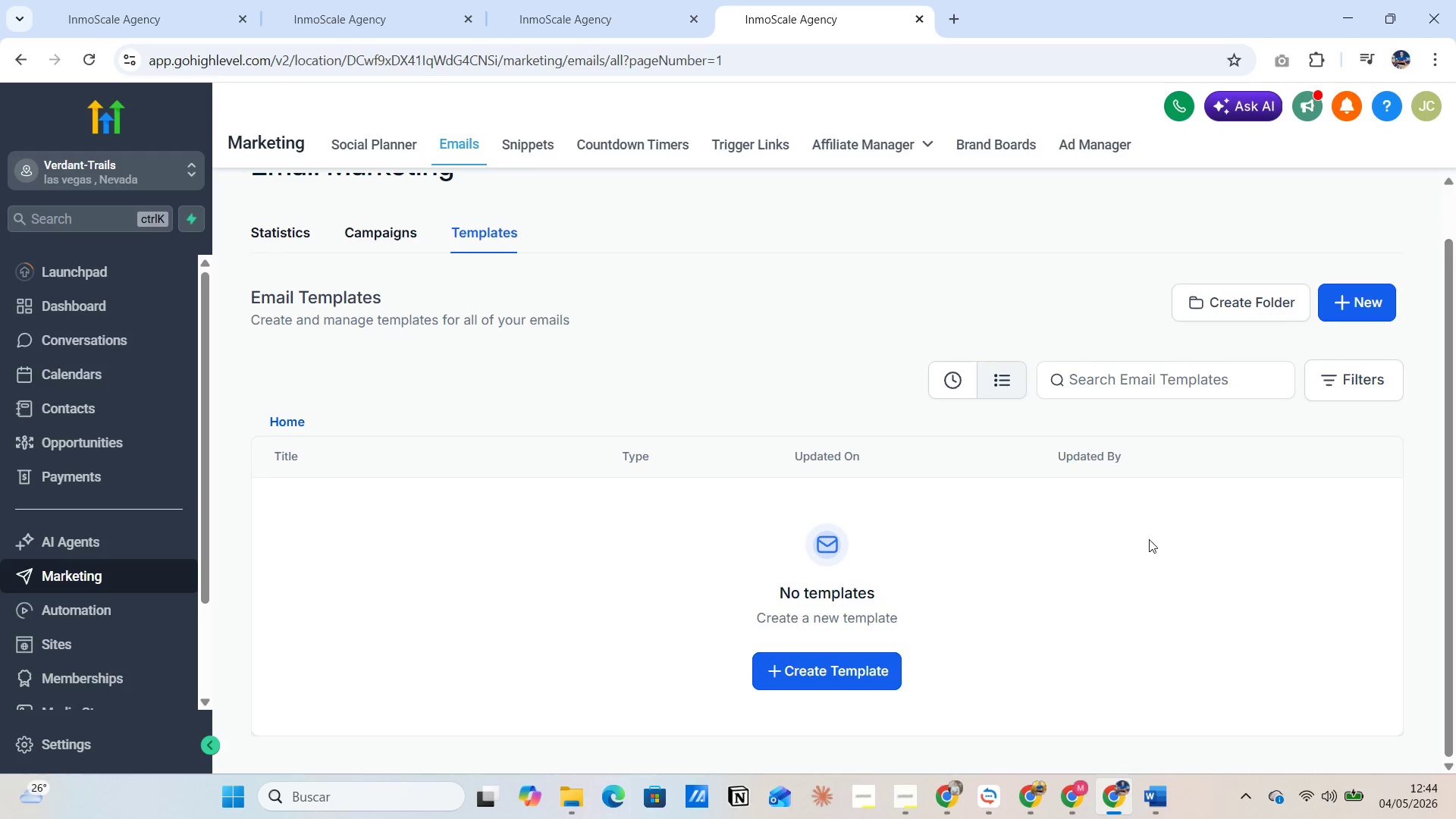 
mouse_move([1343, 311])
 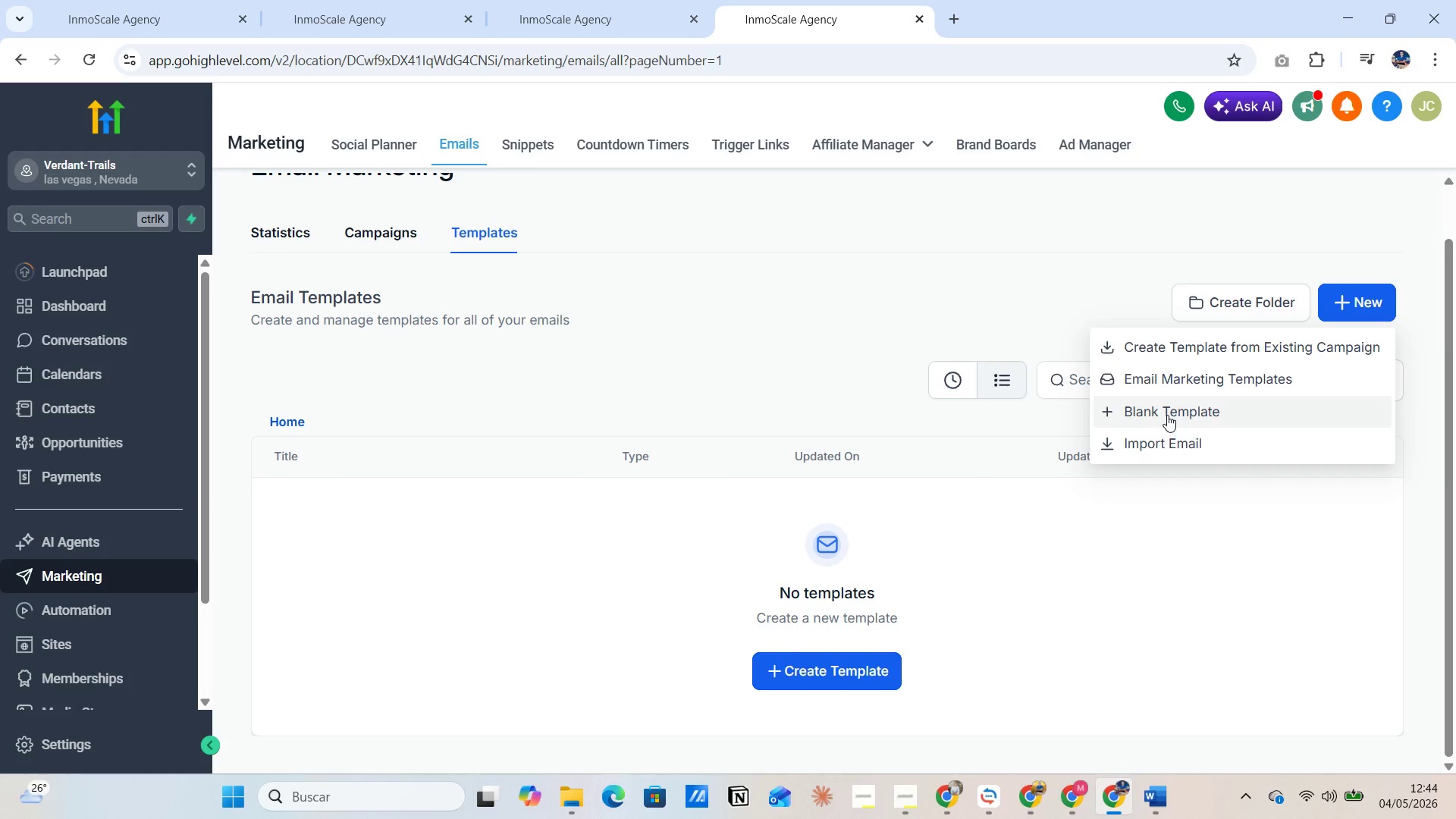 
left_click([1167, 408])
 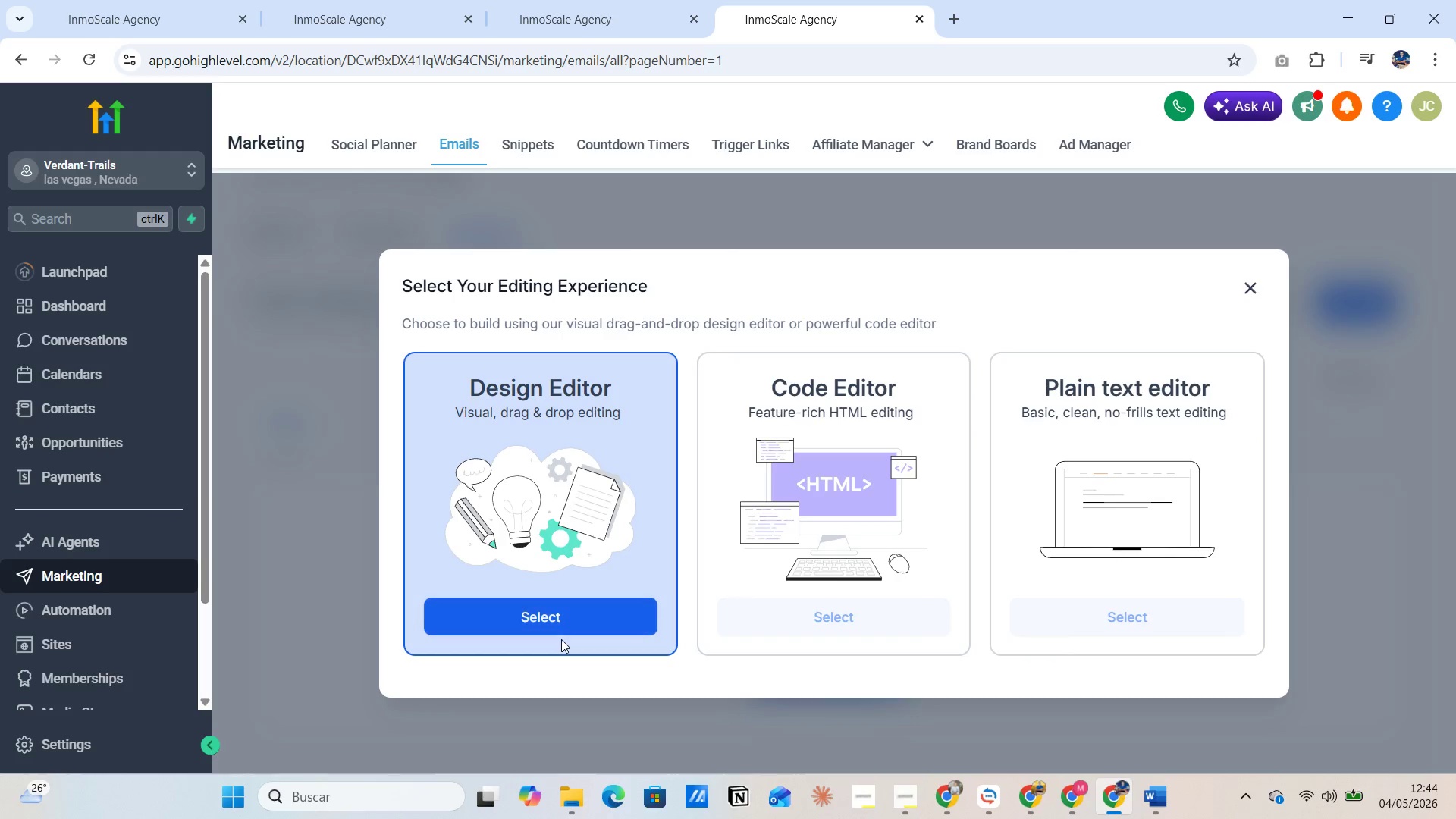 
left_click([557, 627])
 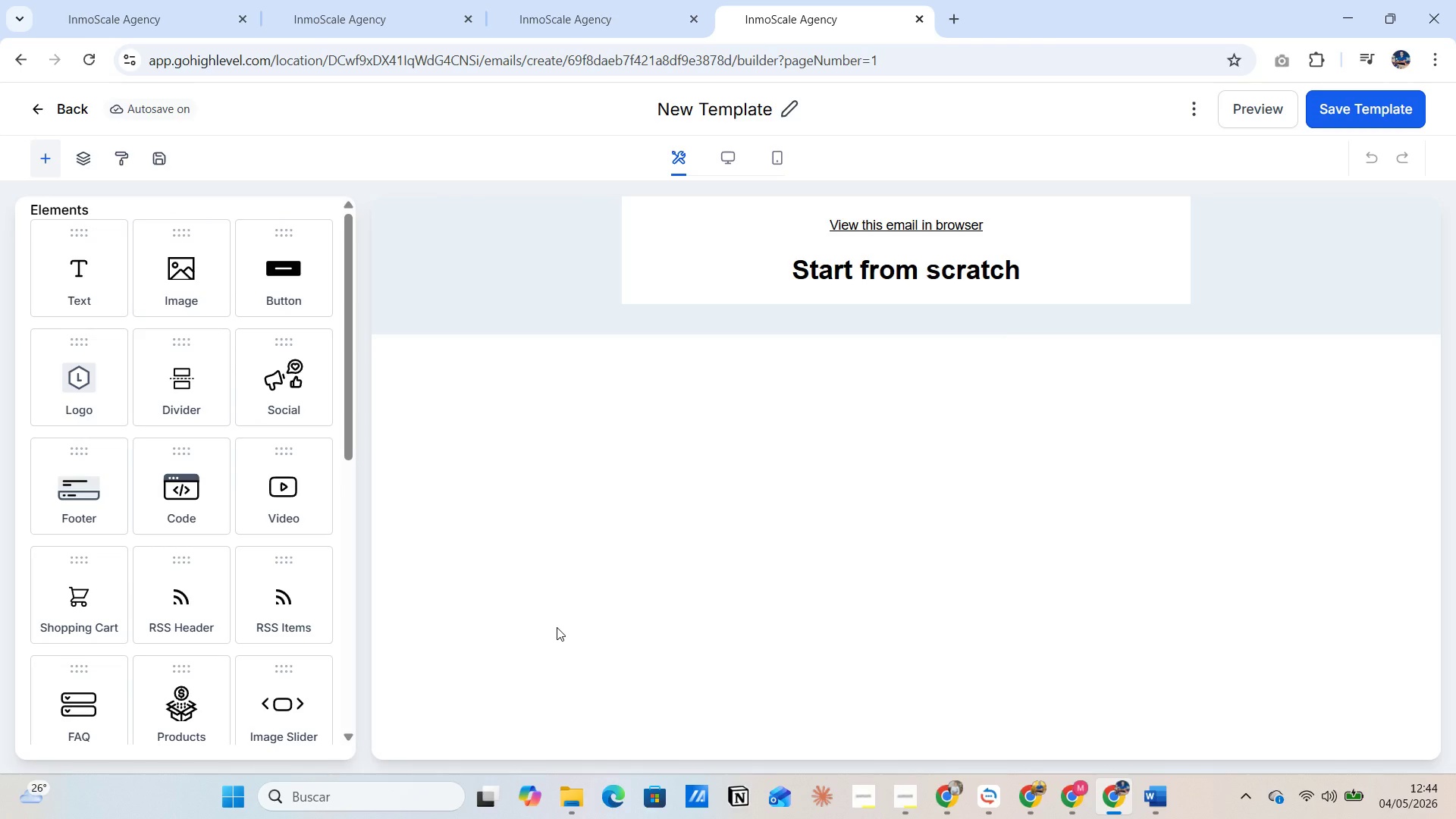 
wait(21.61)
 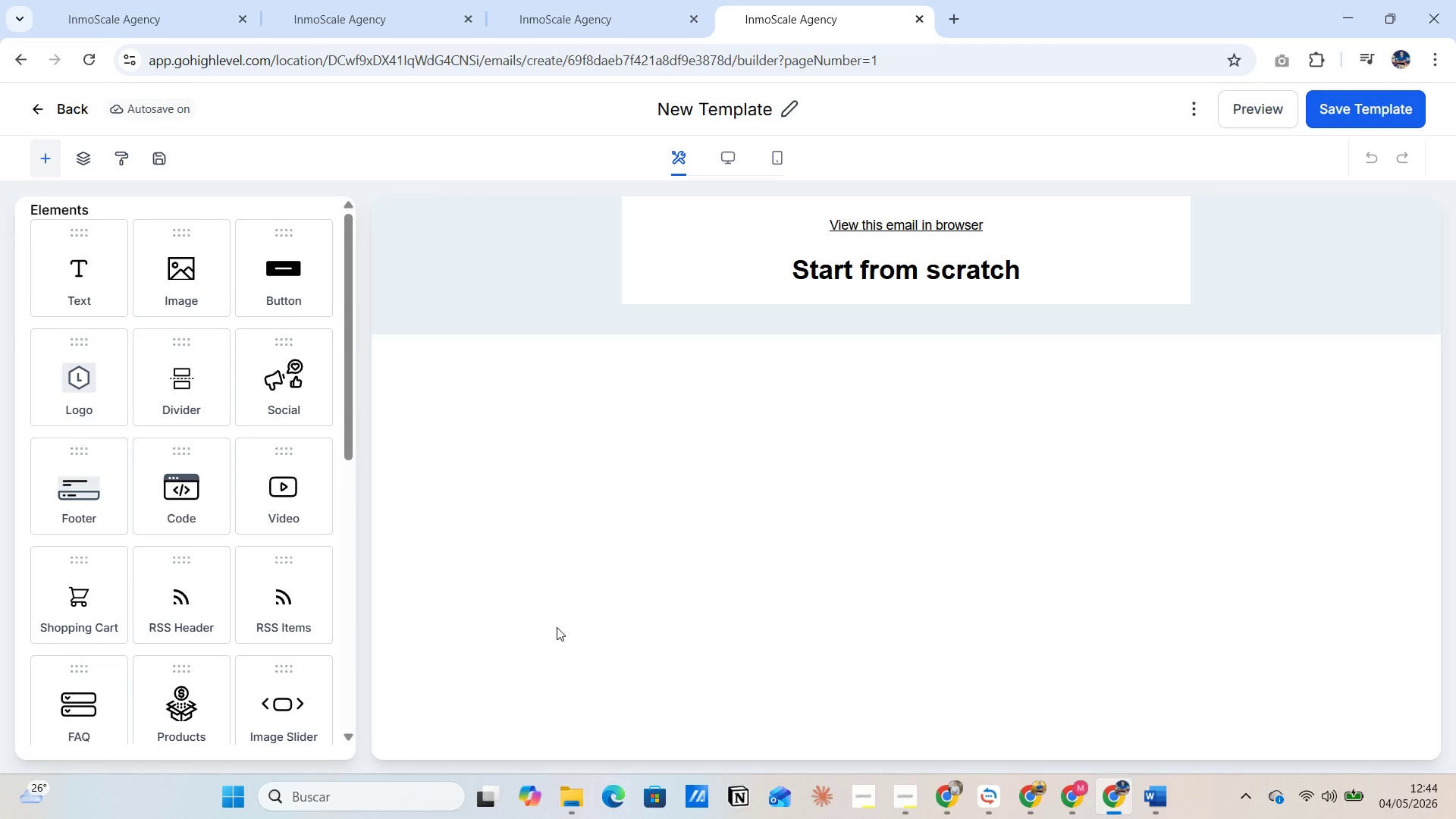 
left_click([844, 253])
 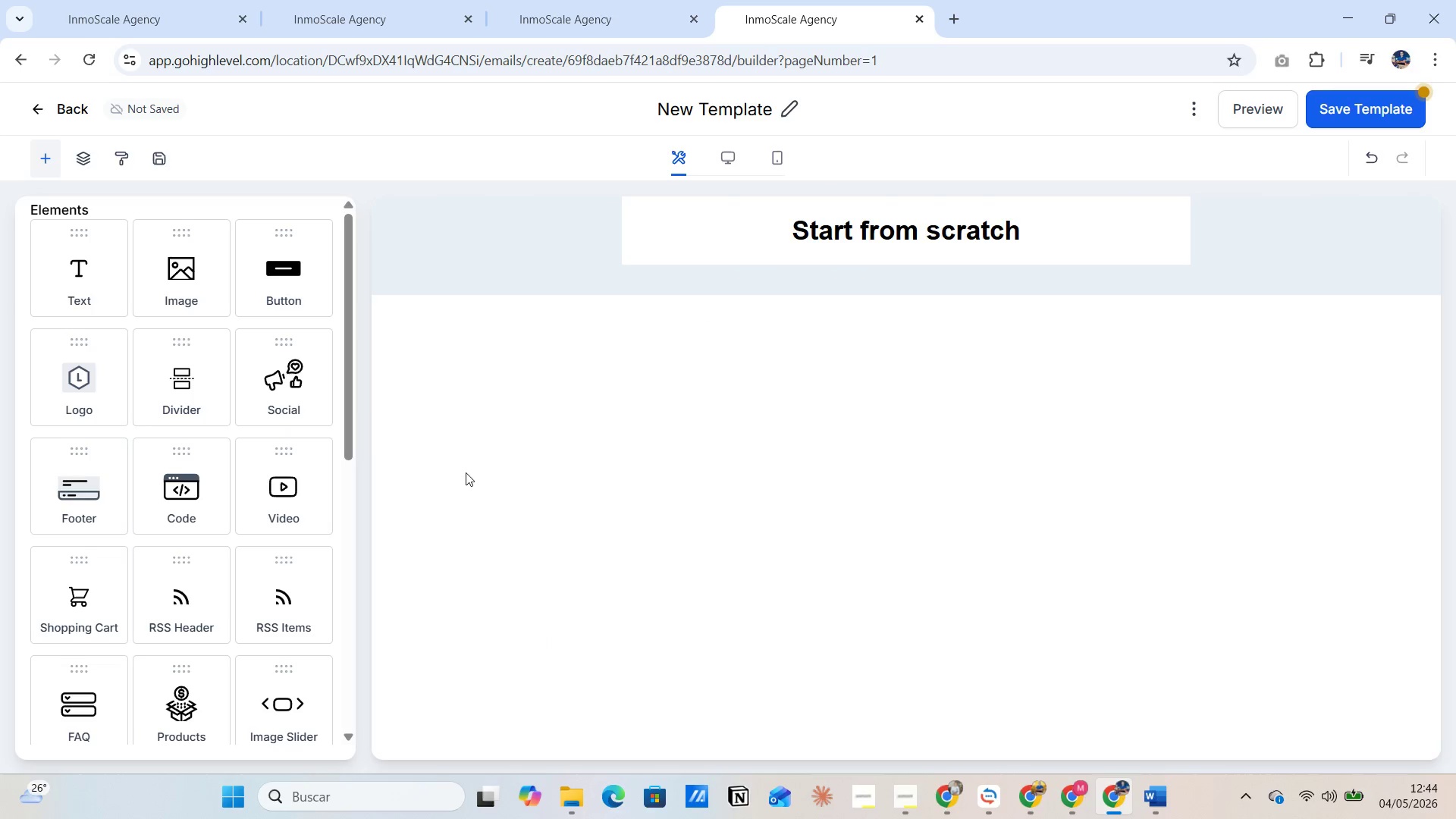 
left_click_drag(start_coordinate=[169, 286], to_coordinate=[800, 225])
 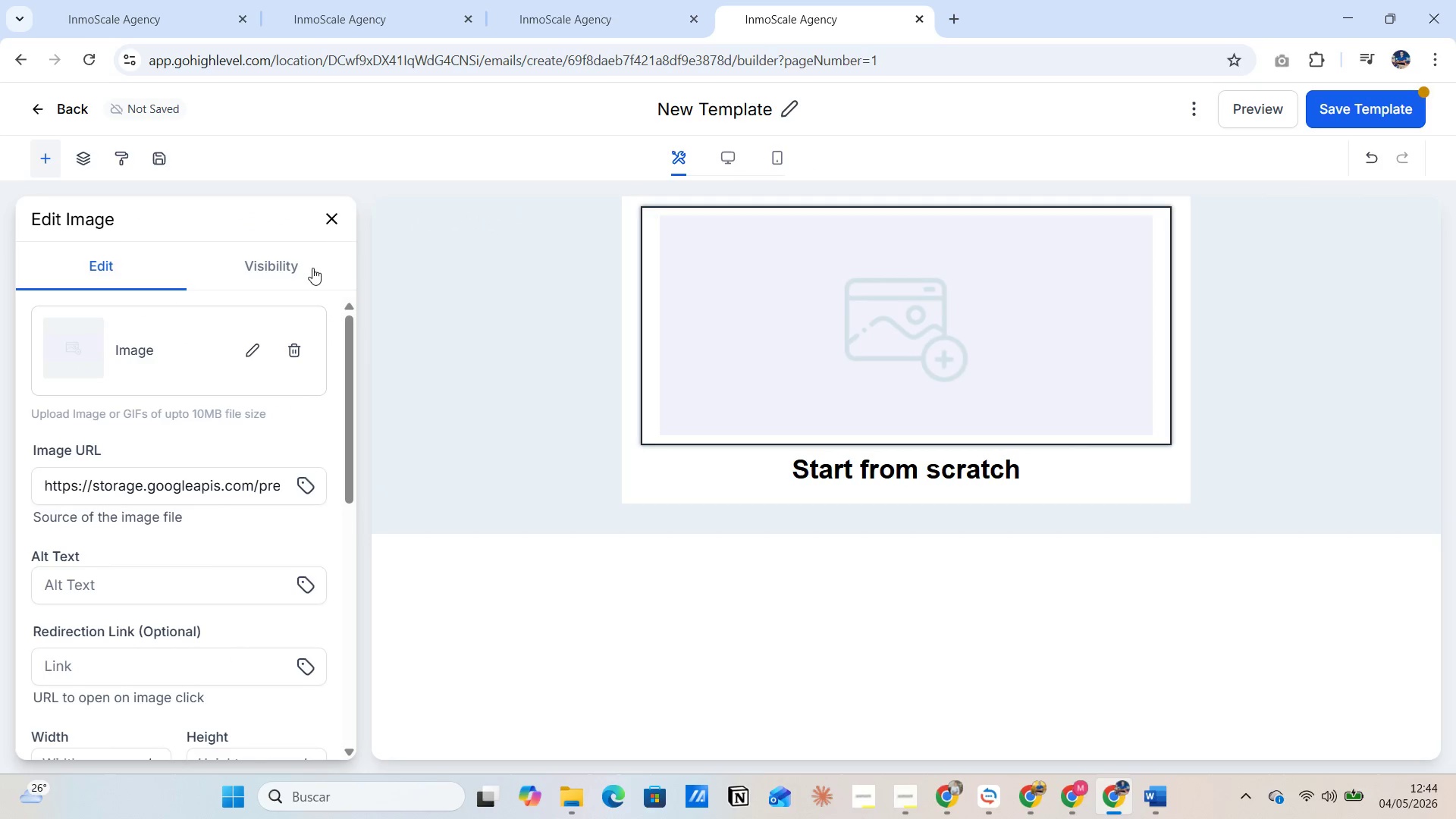 
left_click([336, 218])
 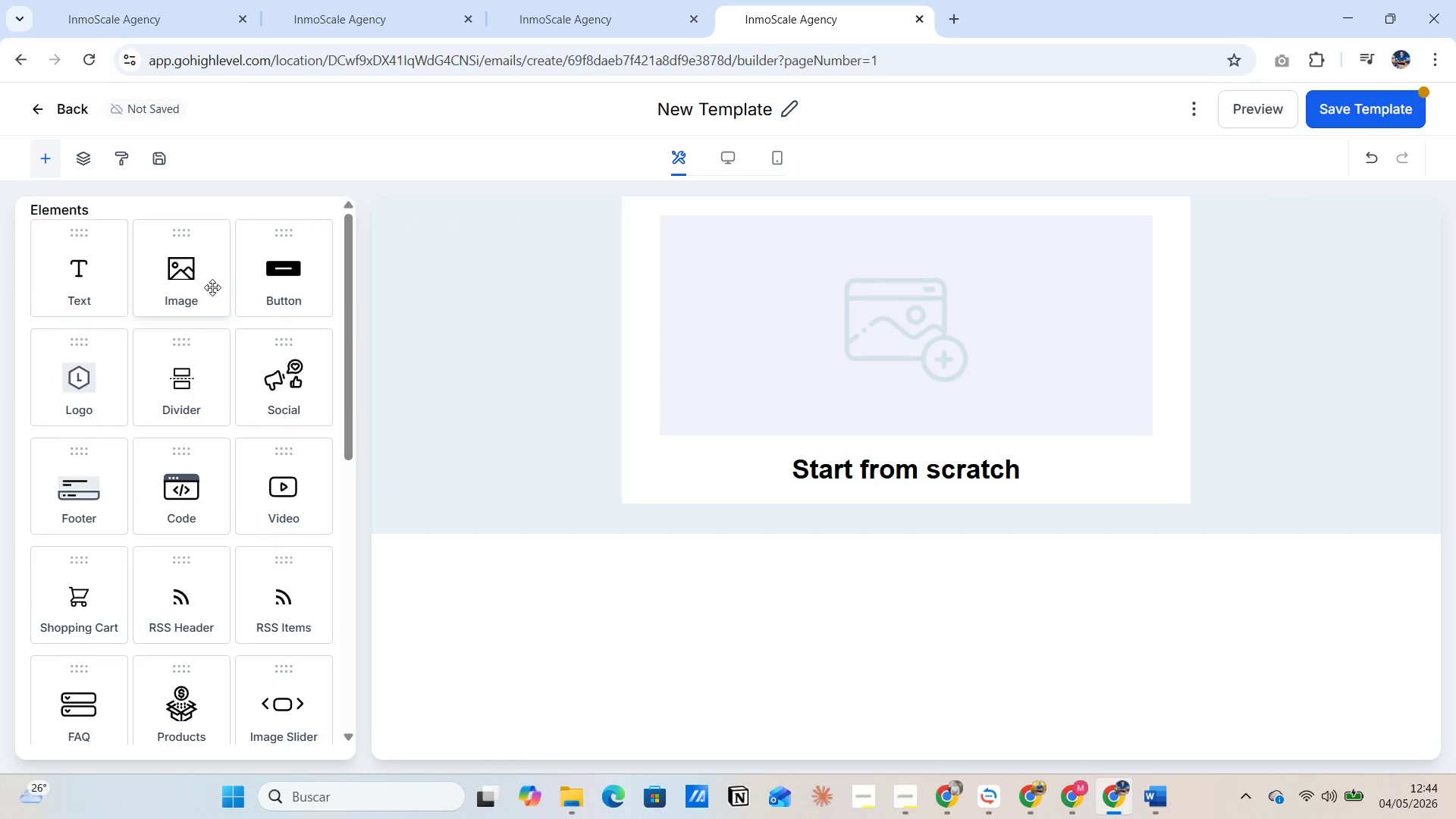 
left_click_drag(start_coordinate=[211, 287], to_coordinate=[220, 285])
 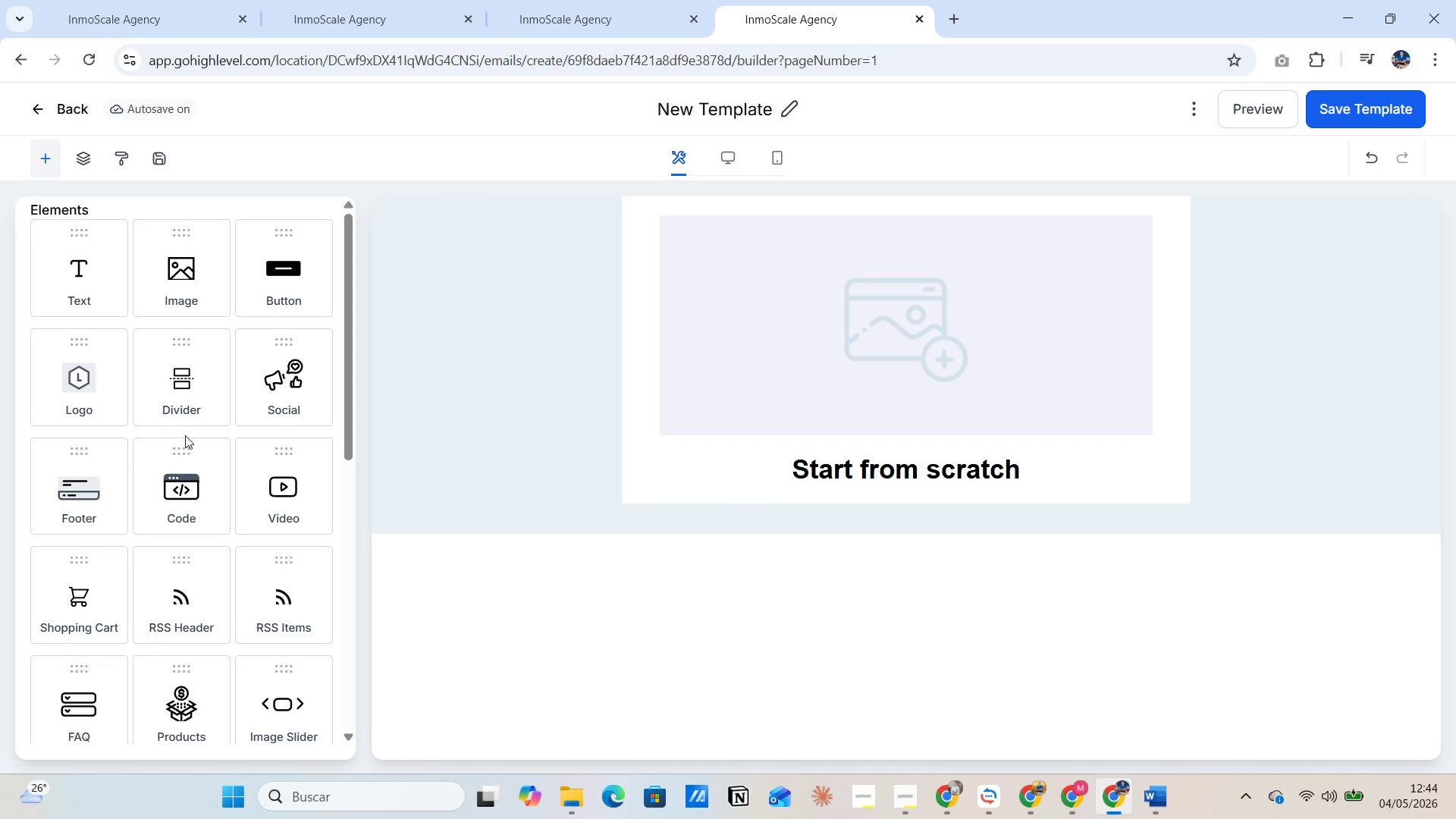 
wait(6.53)
 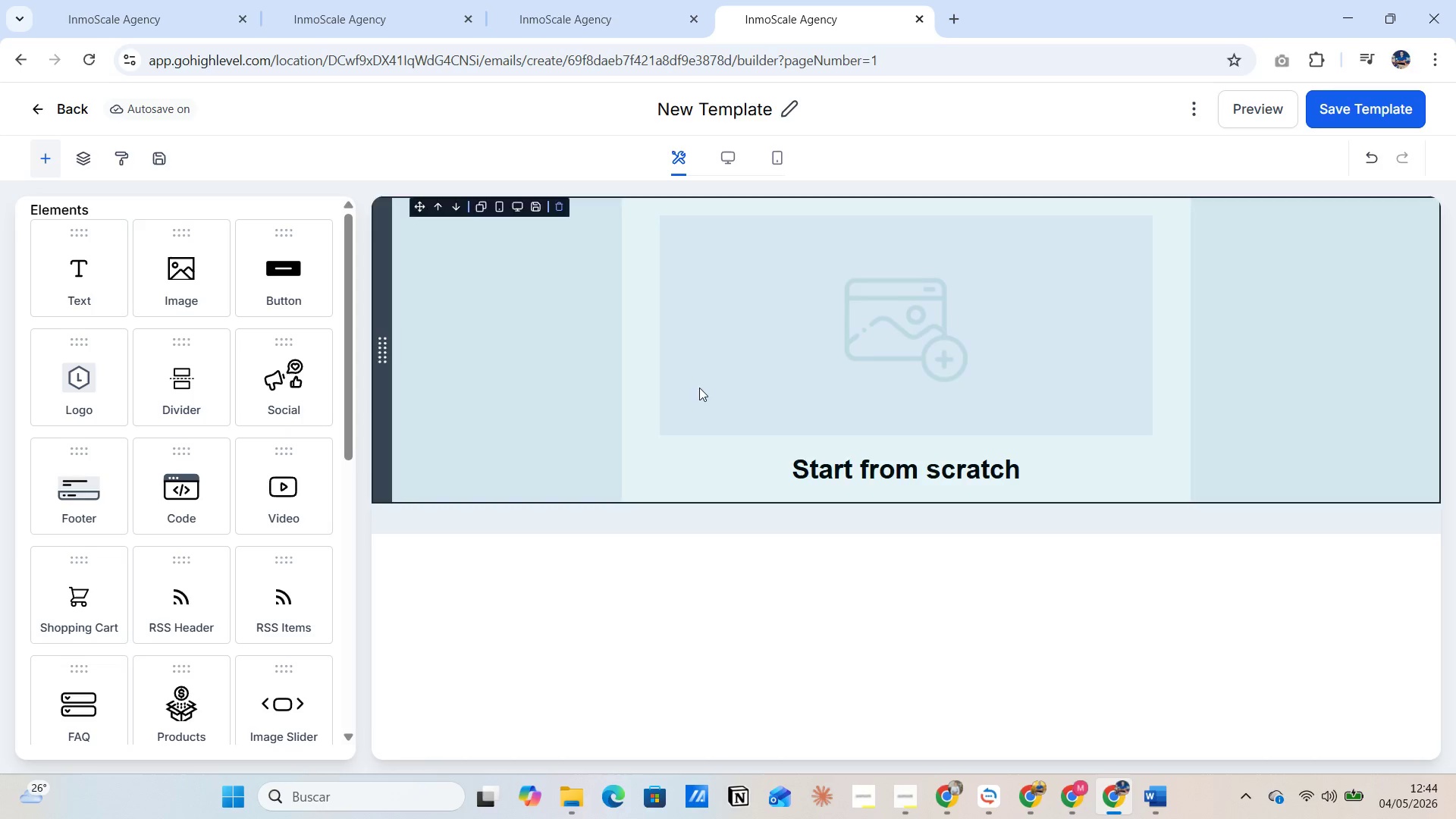 
left_click_drag(start_coordinate=[165, 397], to_coordinate=[743, 467])
 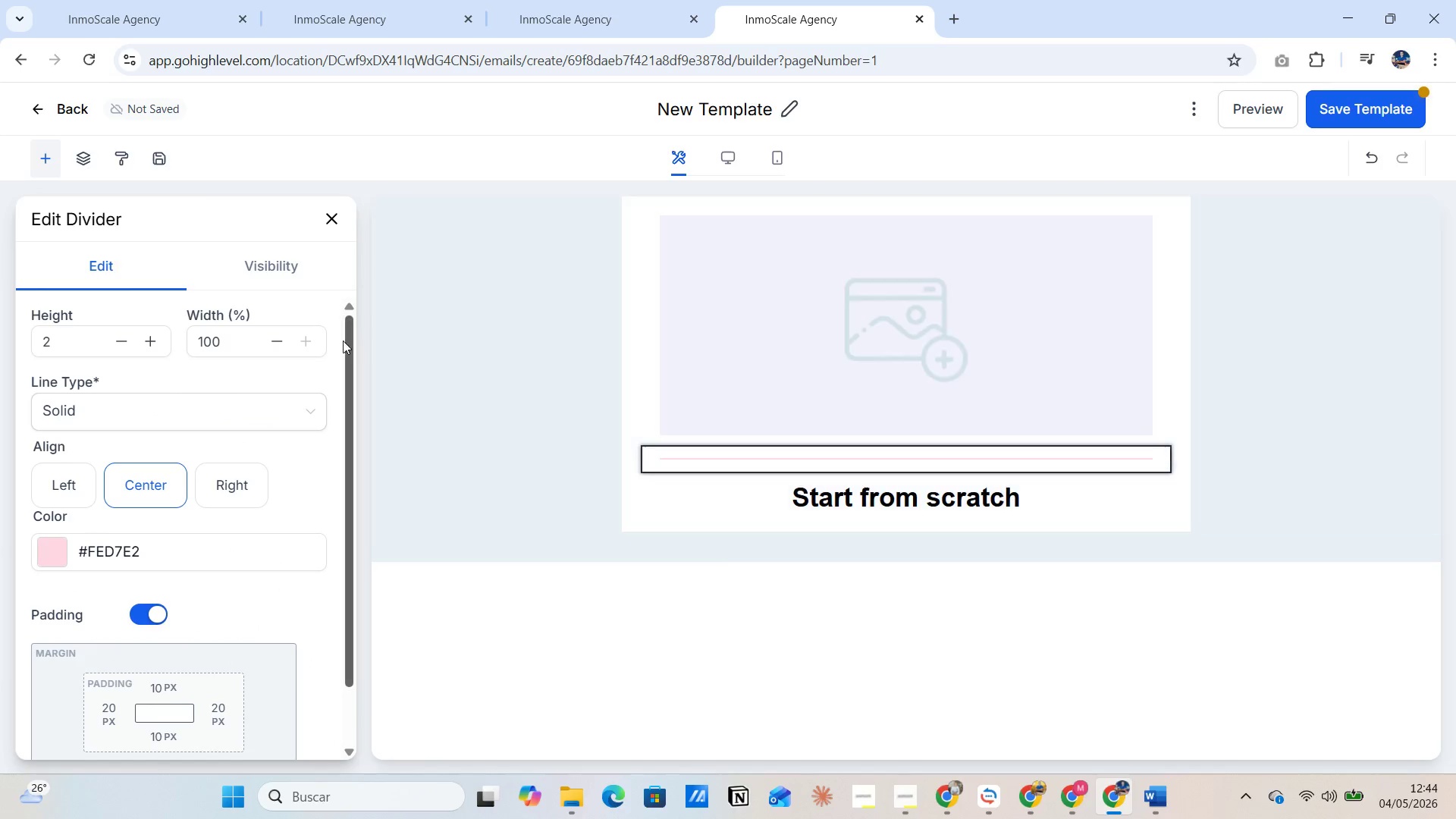 
left_click([329, 212])
 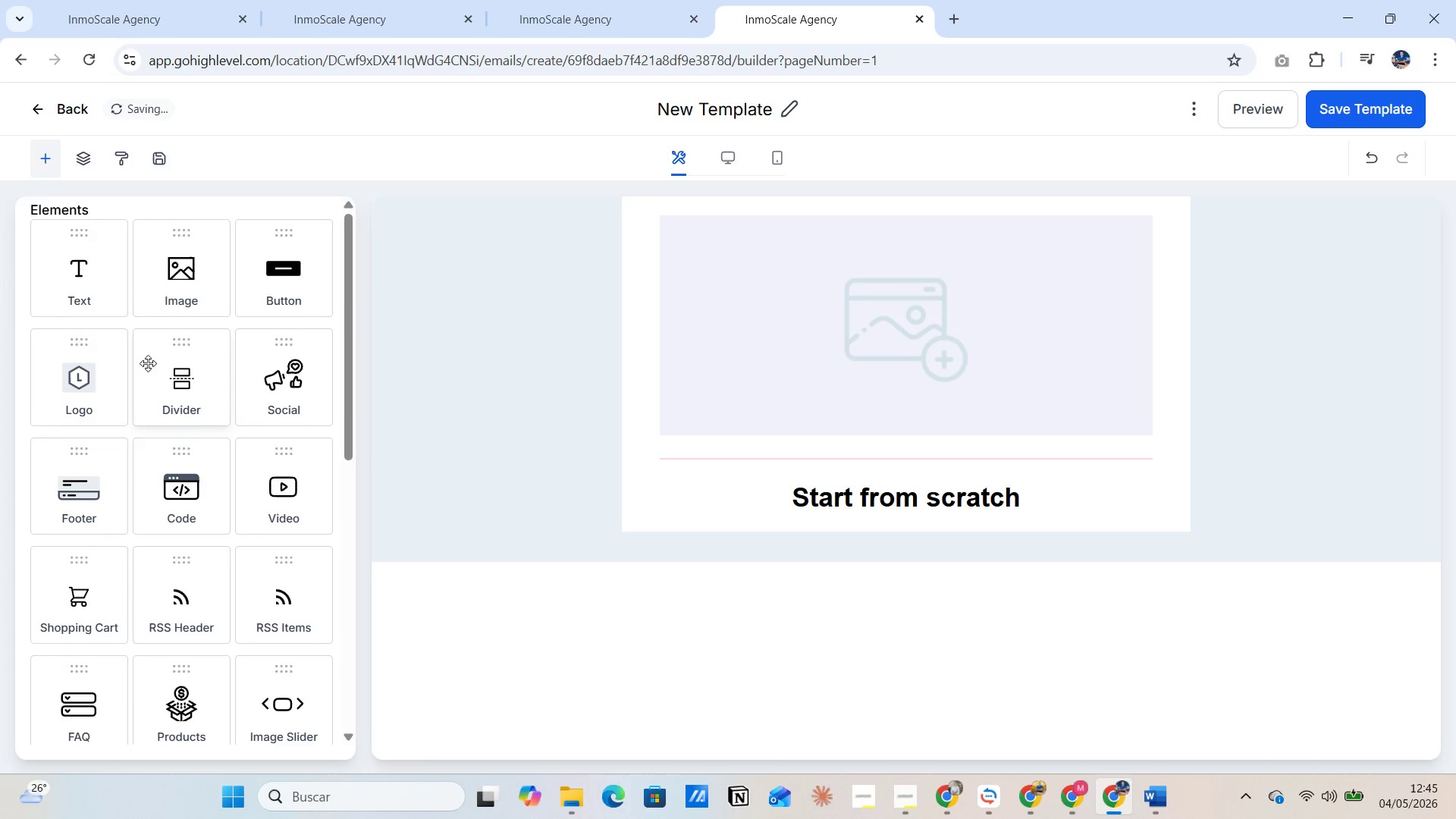 
left_click_drag(start_coordinate=[74, 298], to_coordinate=[841, 513])
 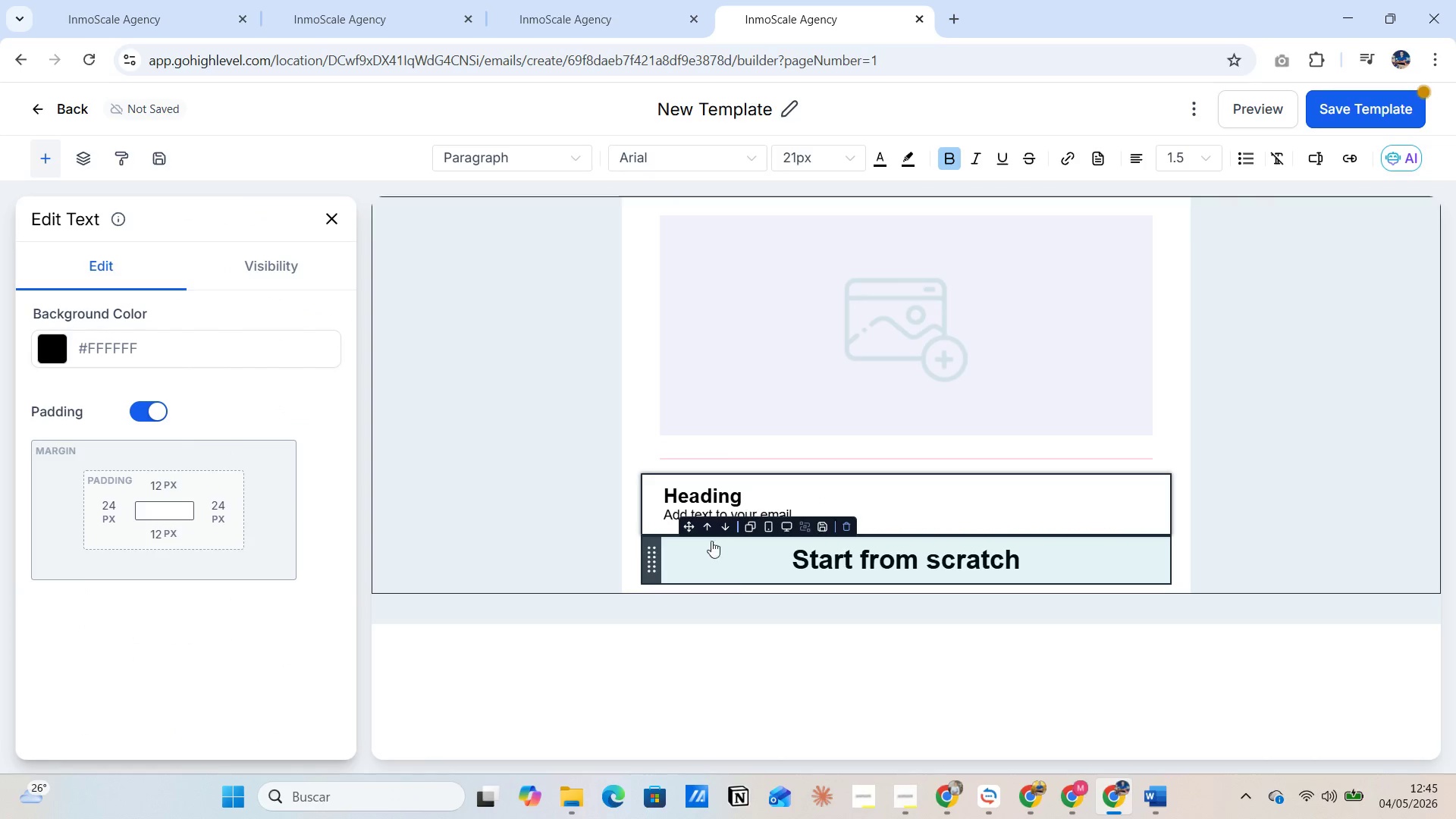 
left_click([708, 526])
 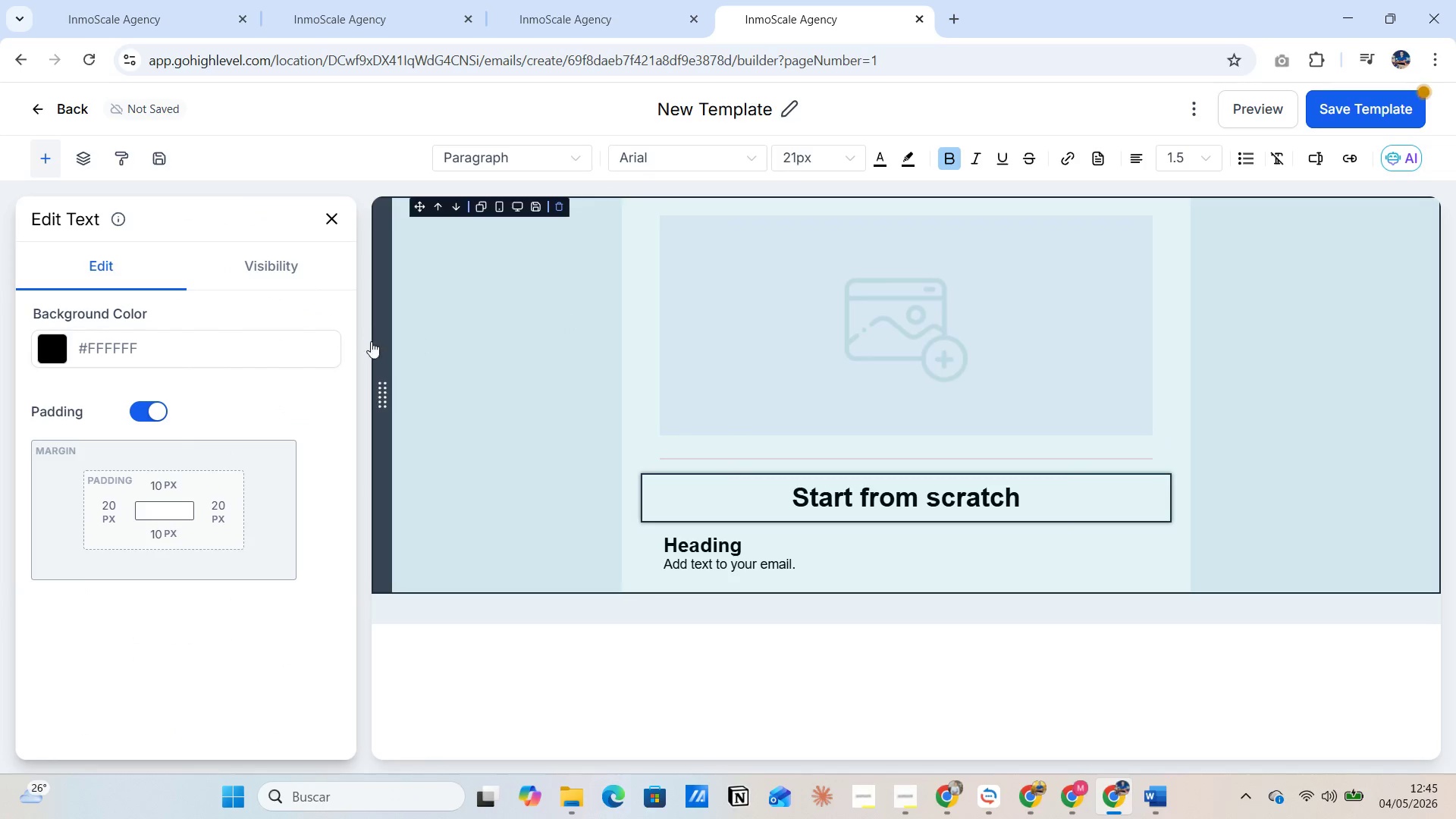 
left_click([328, 225])
 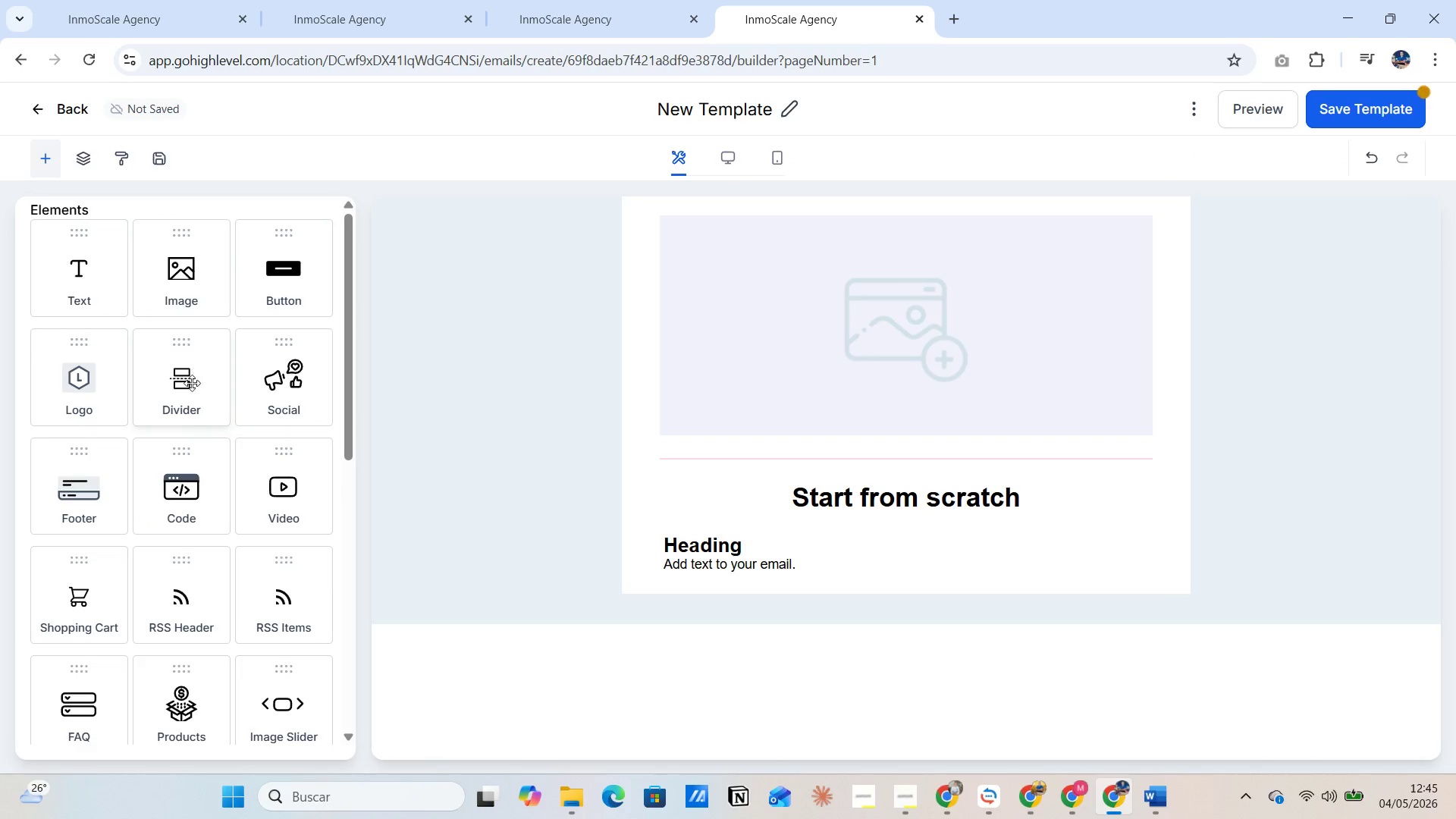 
left_click_drag(start_coordinate=[186, 391], to_coordinate=[830, 270])
 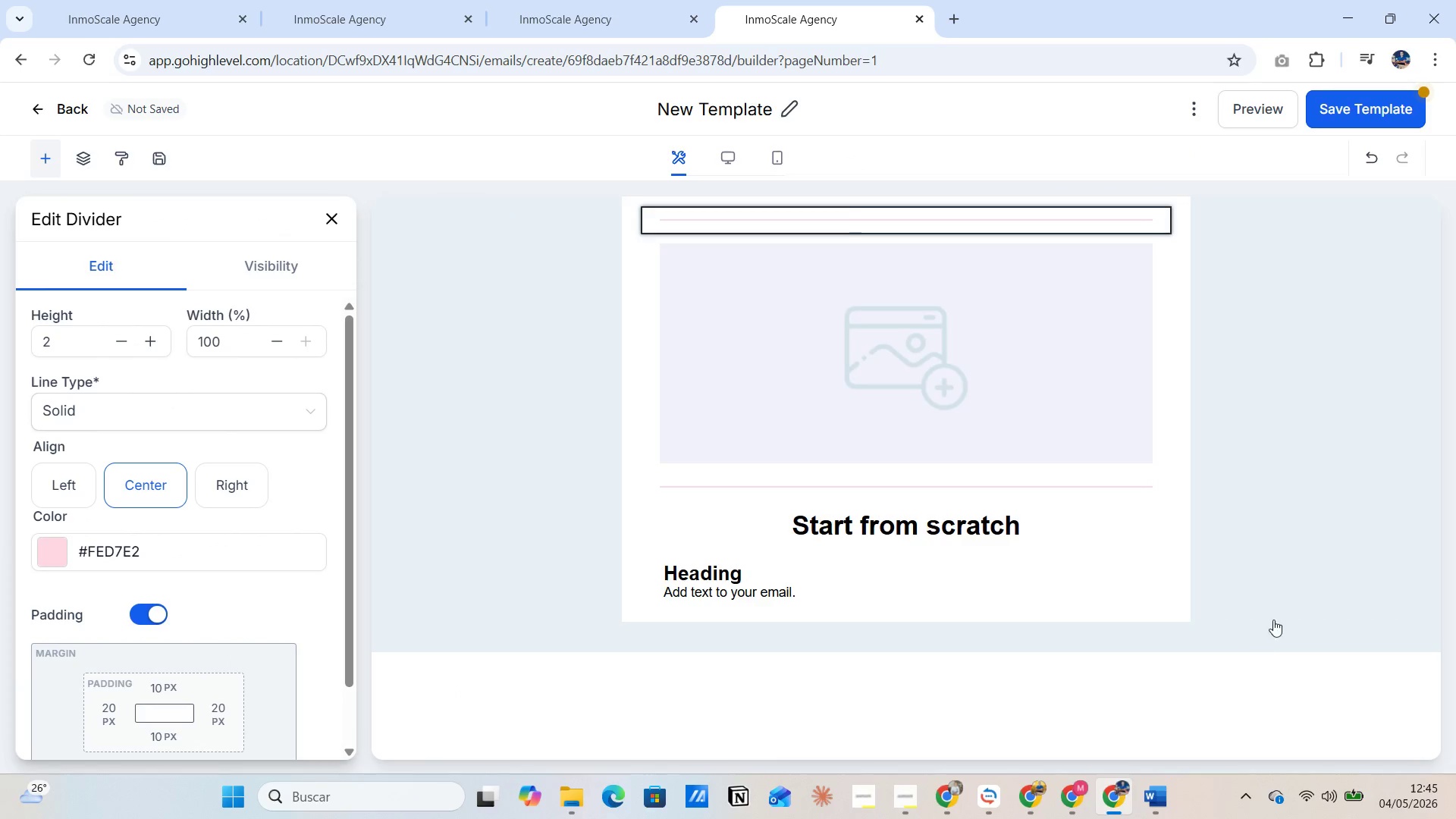 
wait(6.67)
 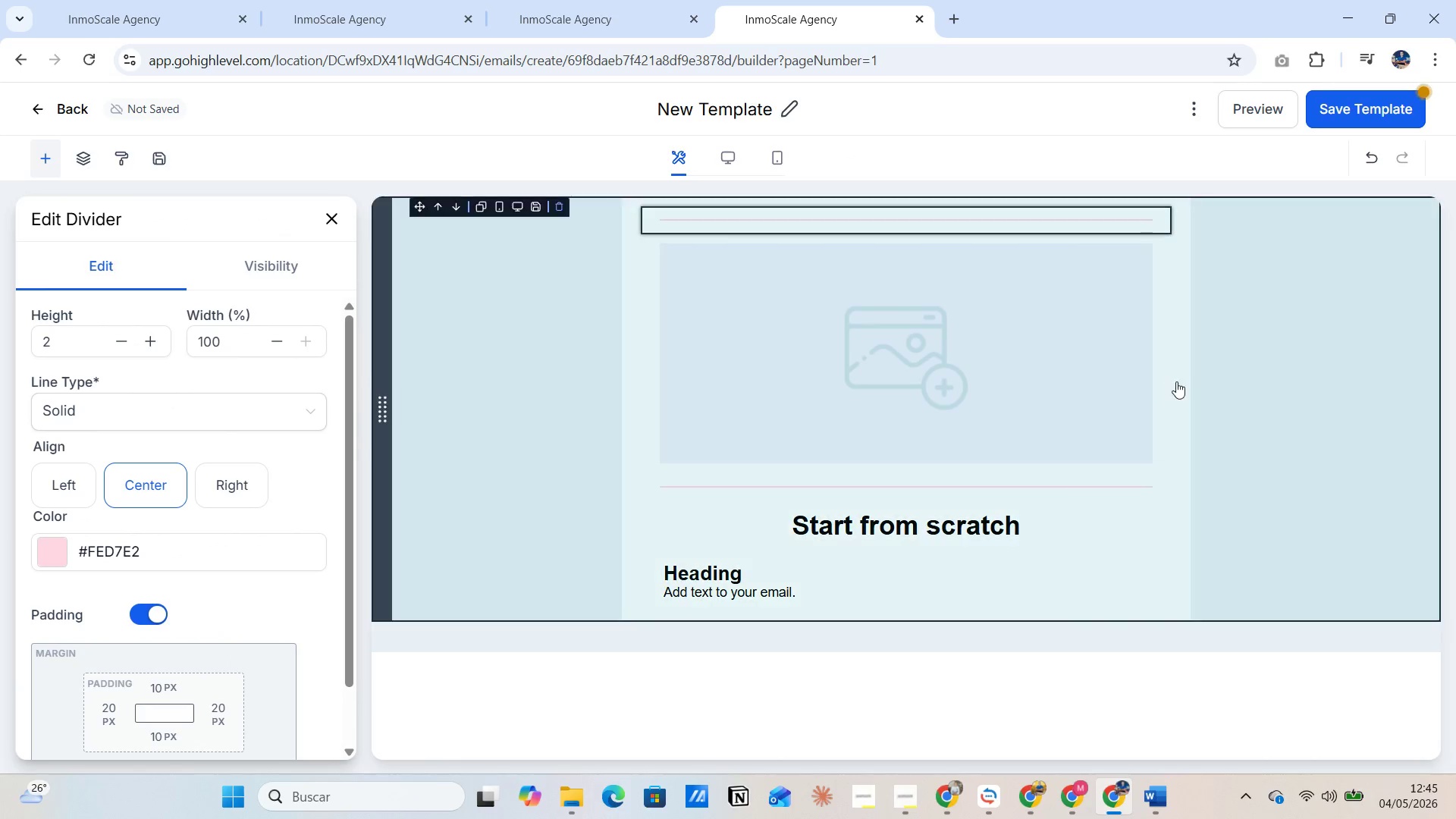 
left_click([836, 370])
 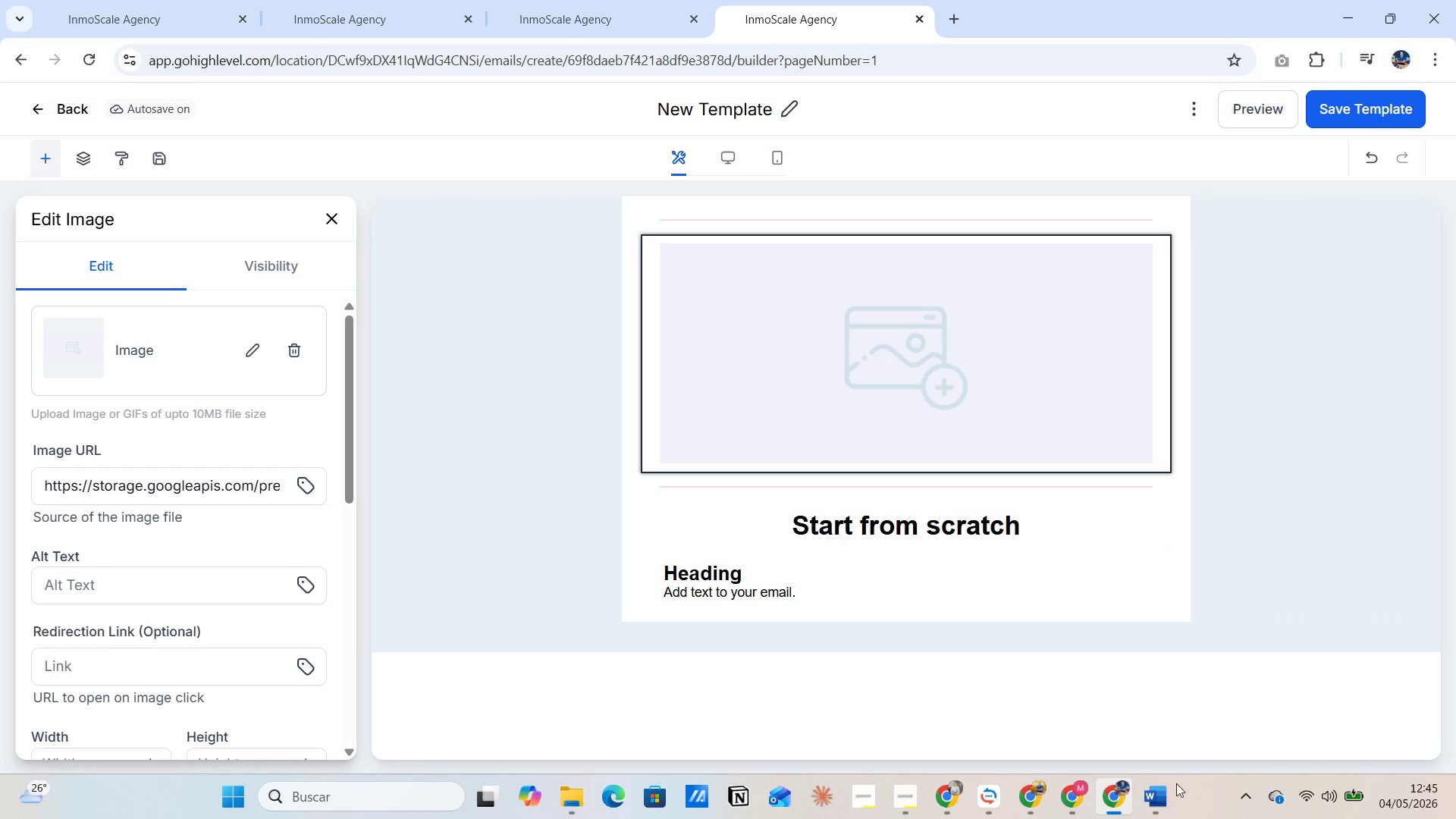 
wait(5.31)
 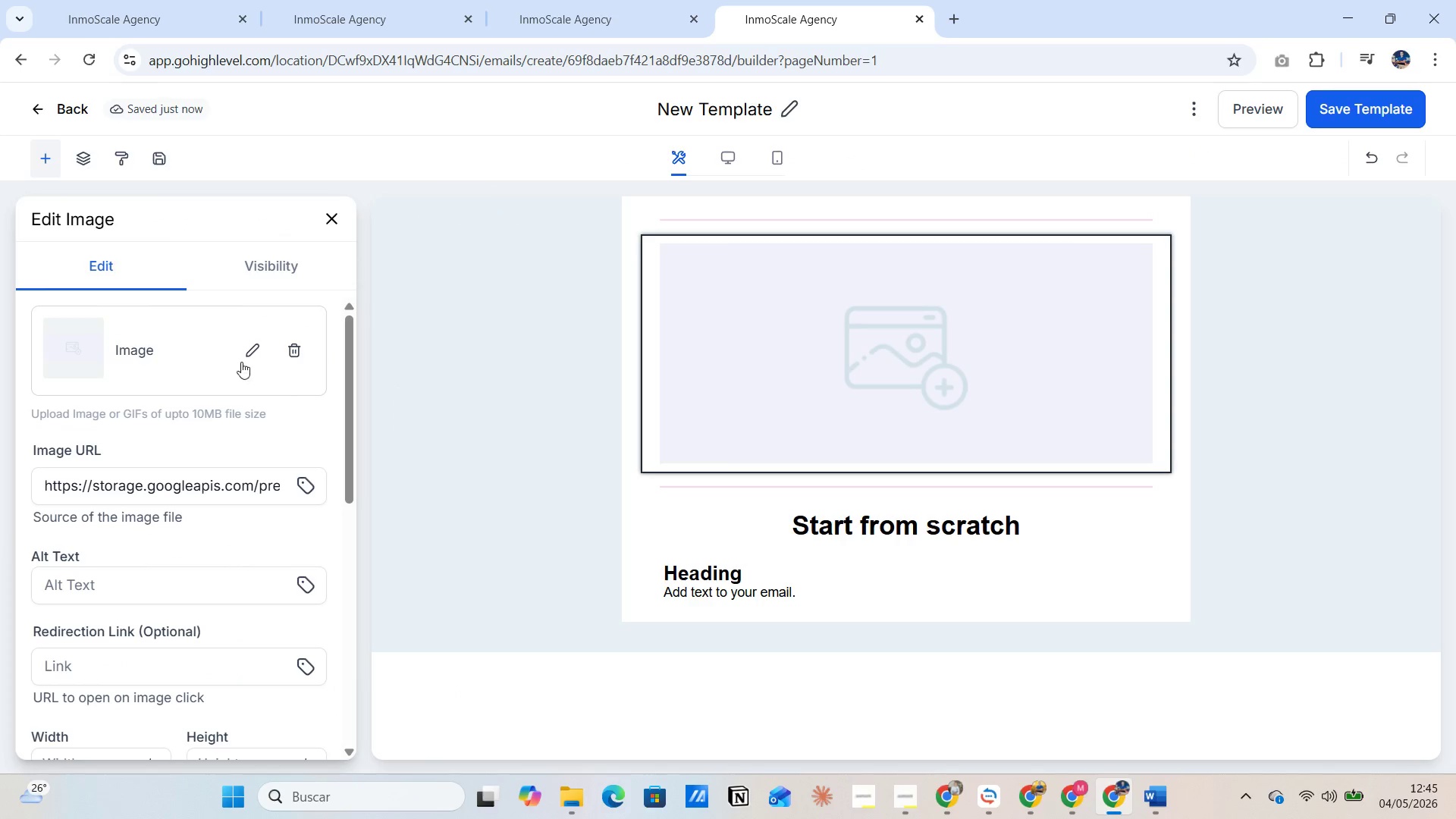 
left_click([1097, 738])
 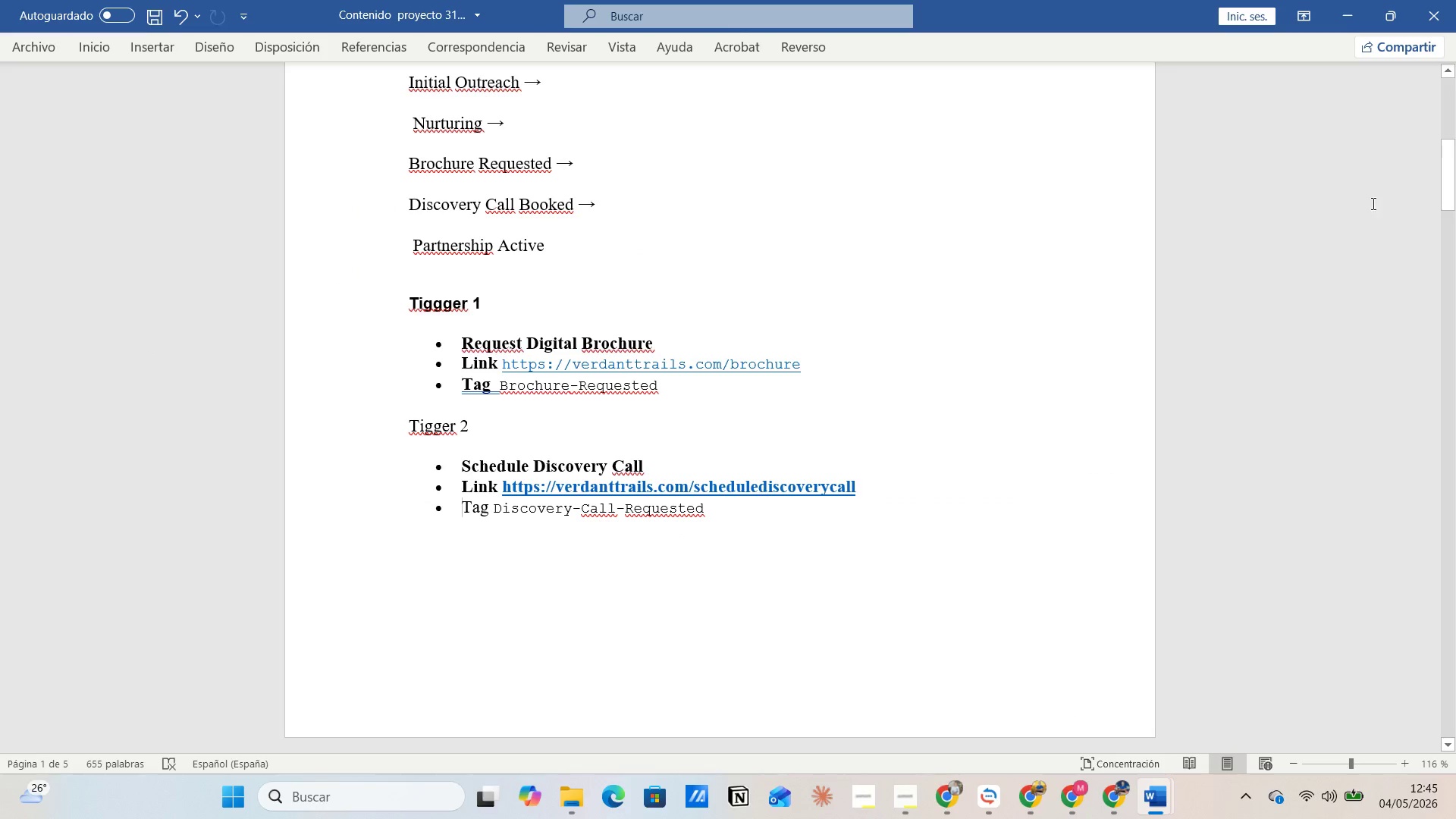 
left_click_drag(start_coordinate=[1455, 184], to_coordinate=[1455, 72])
 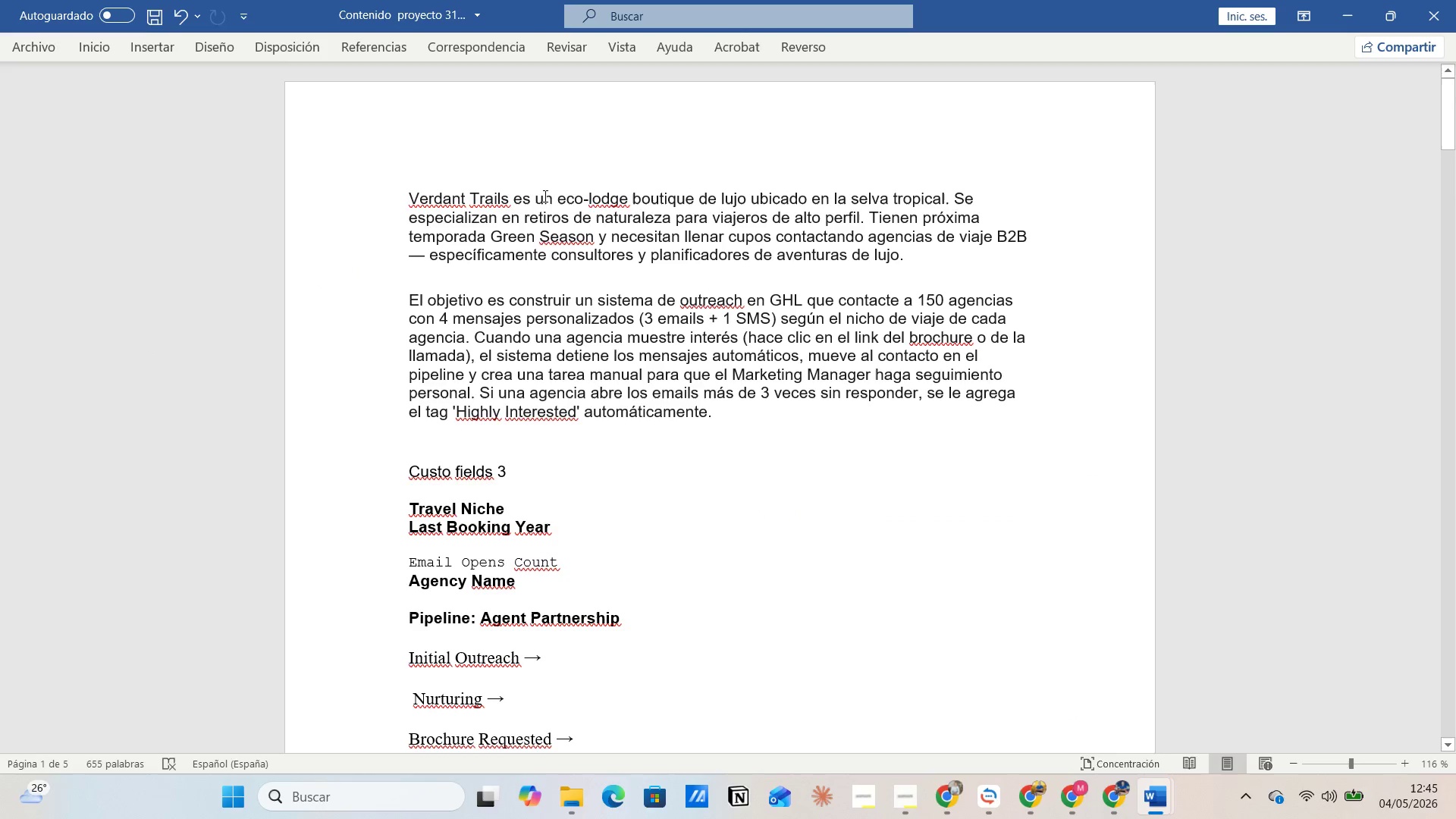 
left_click_drag(start_coordinate=[557, 201], to_coordinate=[750, 202])
 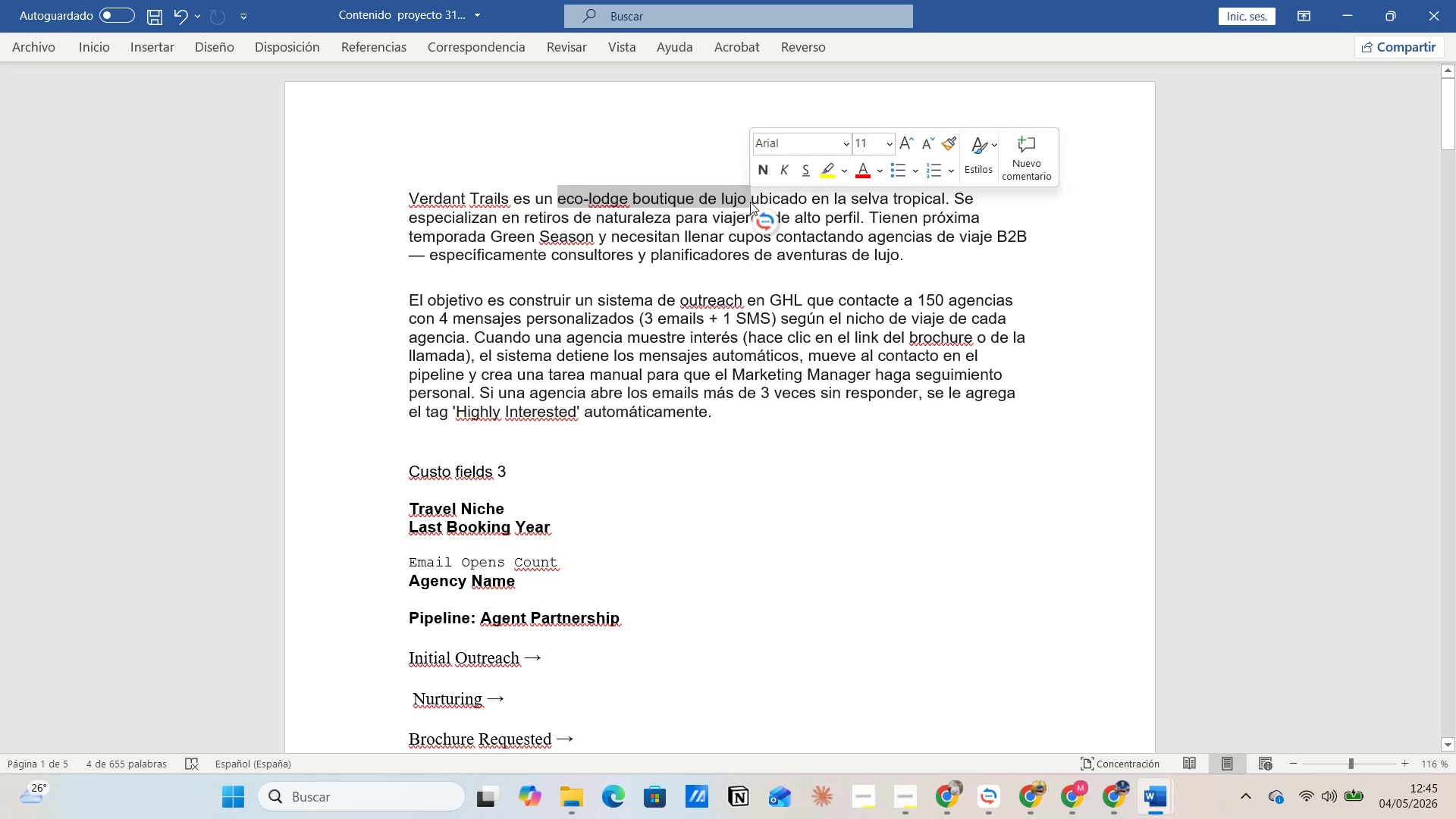 
key(Control+C)
 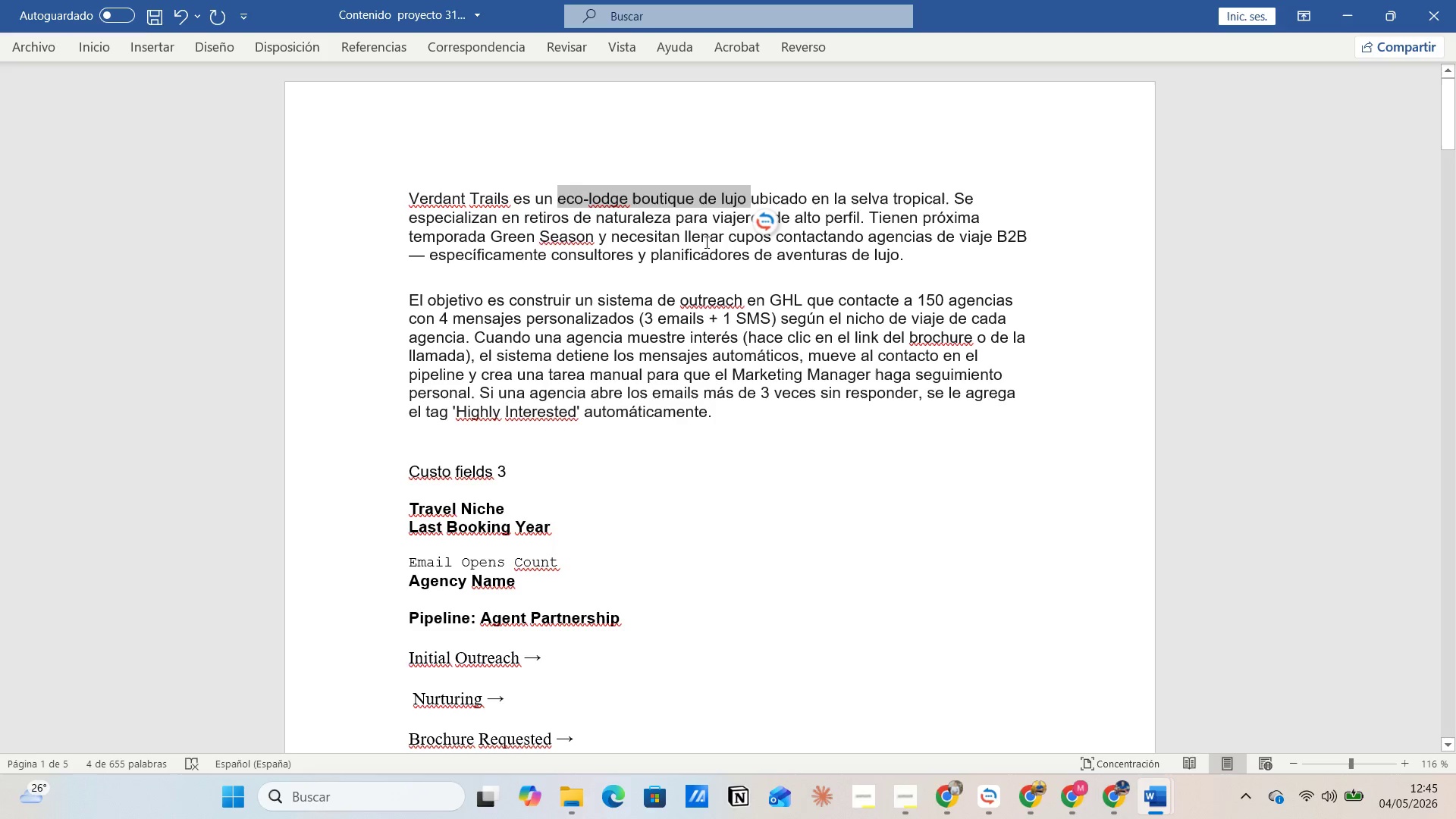 
key(Alt+AltLeft)
 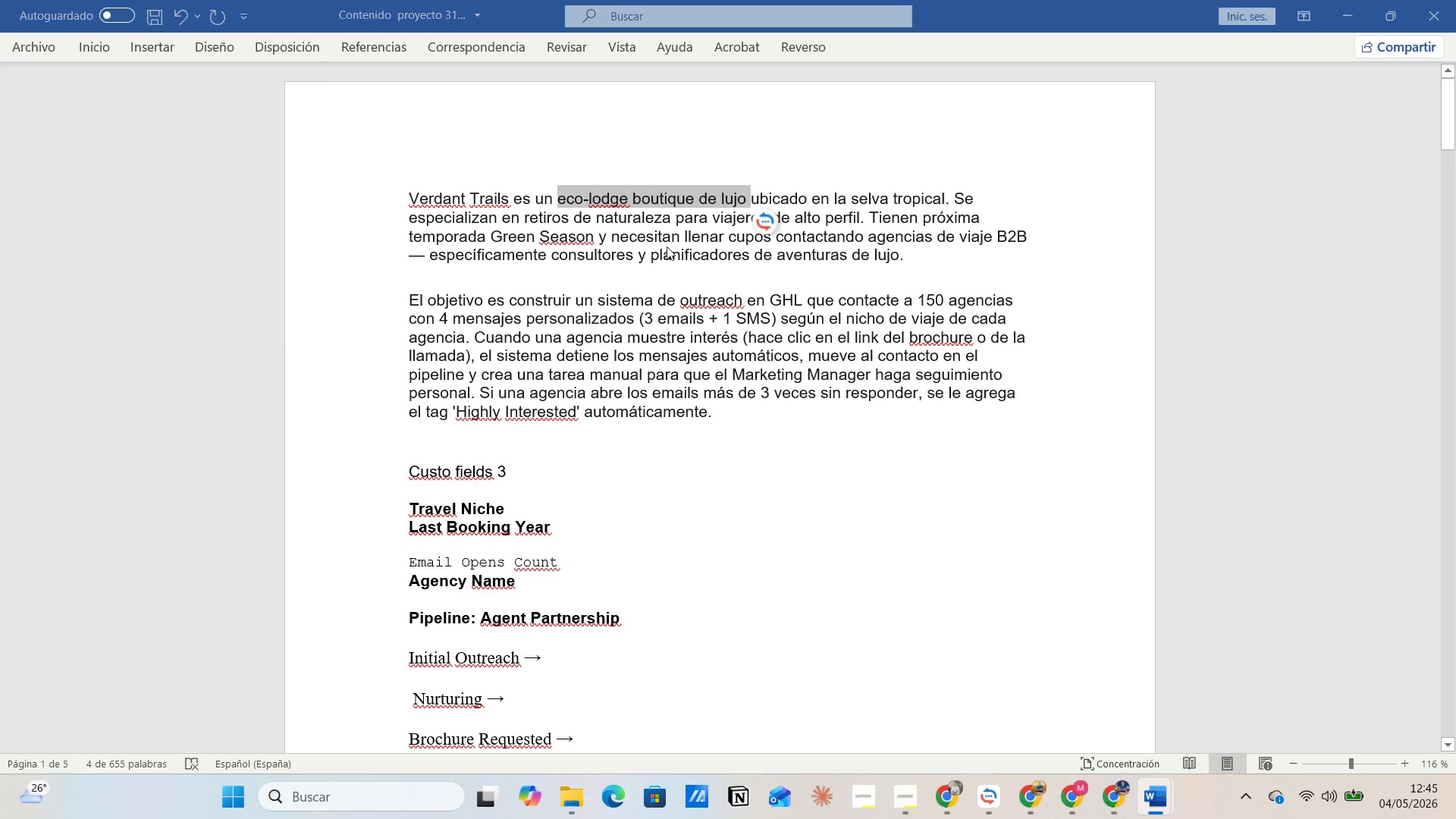 
key(Alt+Tab)
 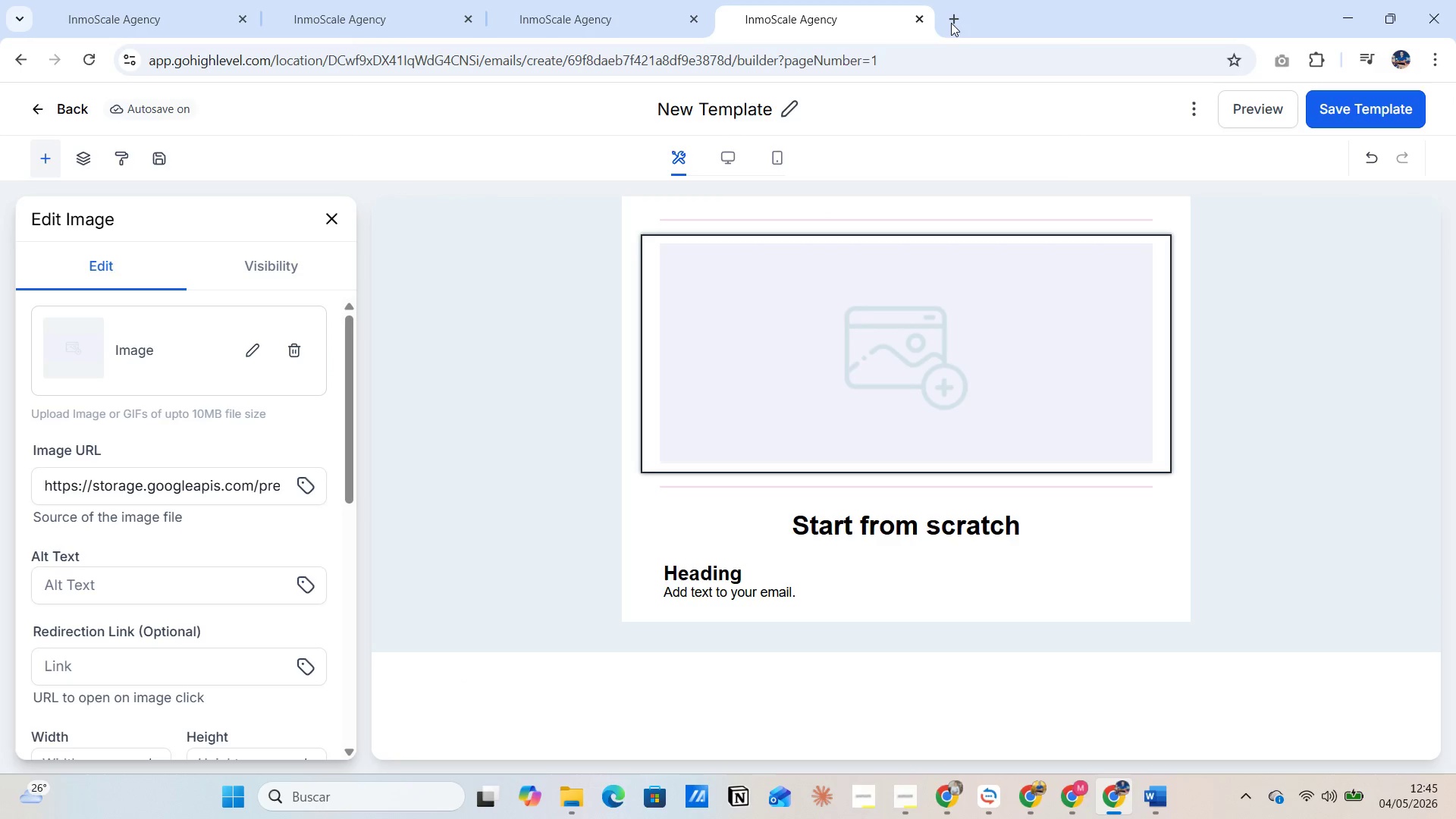 
left_click([959, 17])
 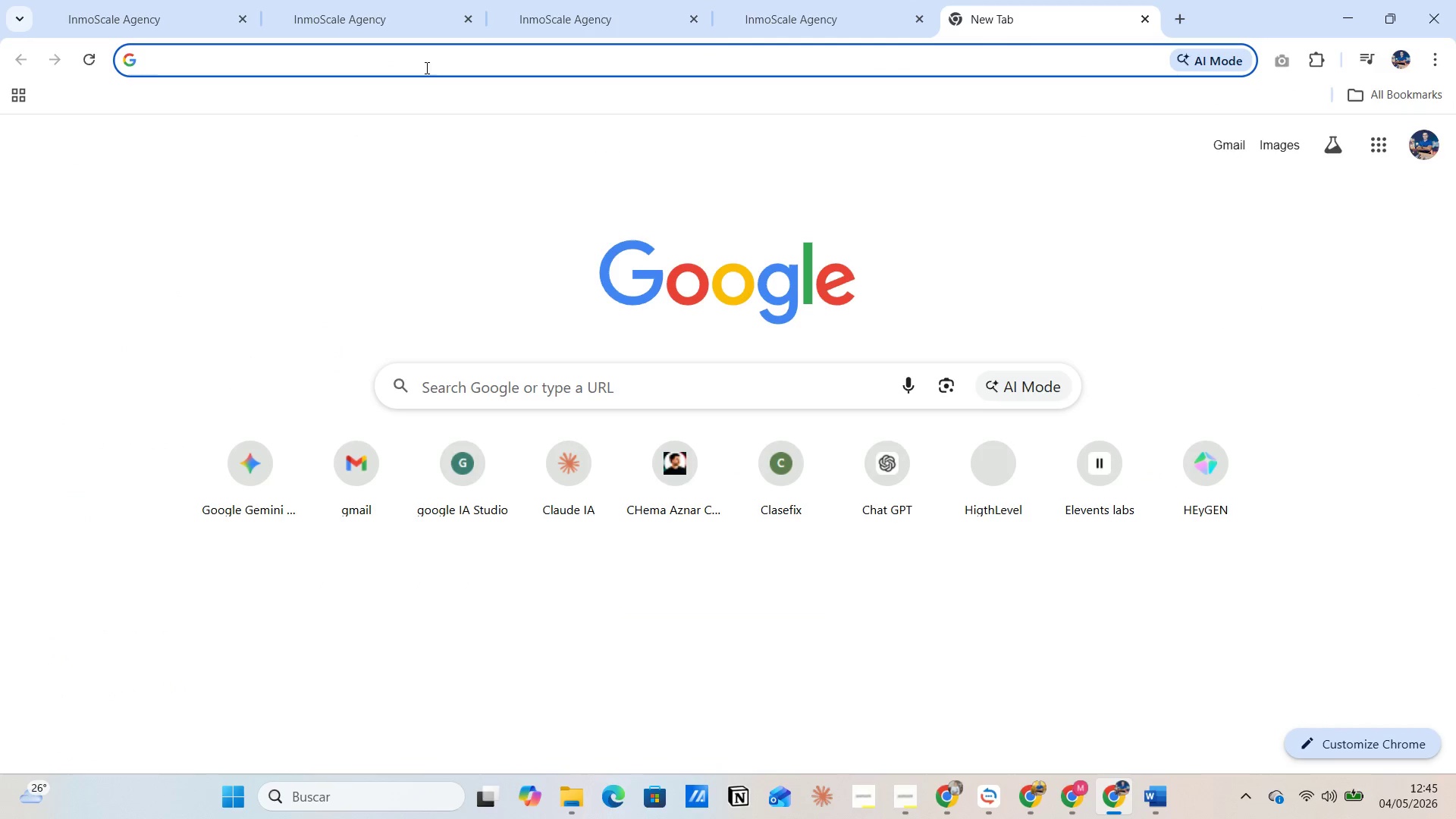 
left_click([419, 57])
 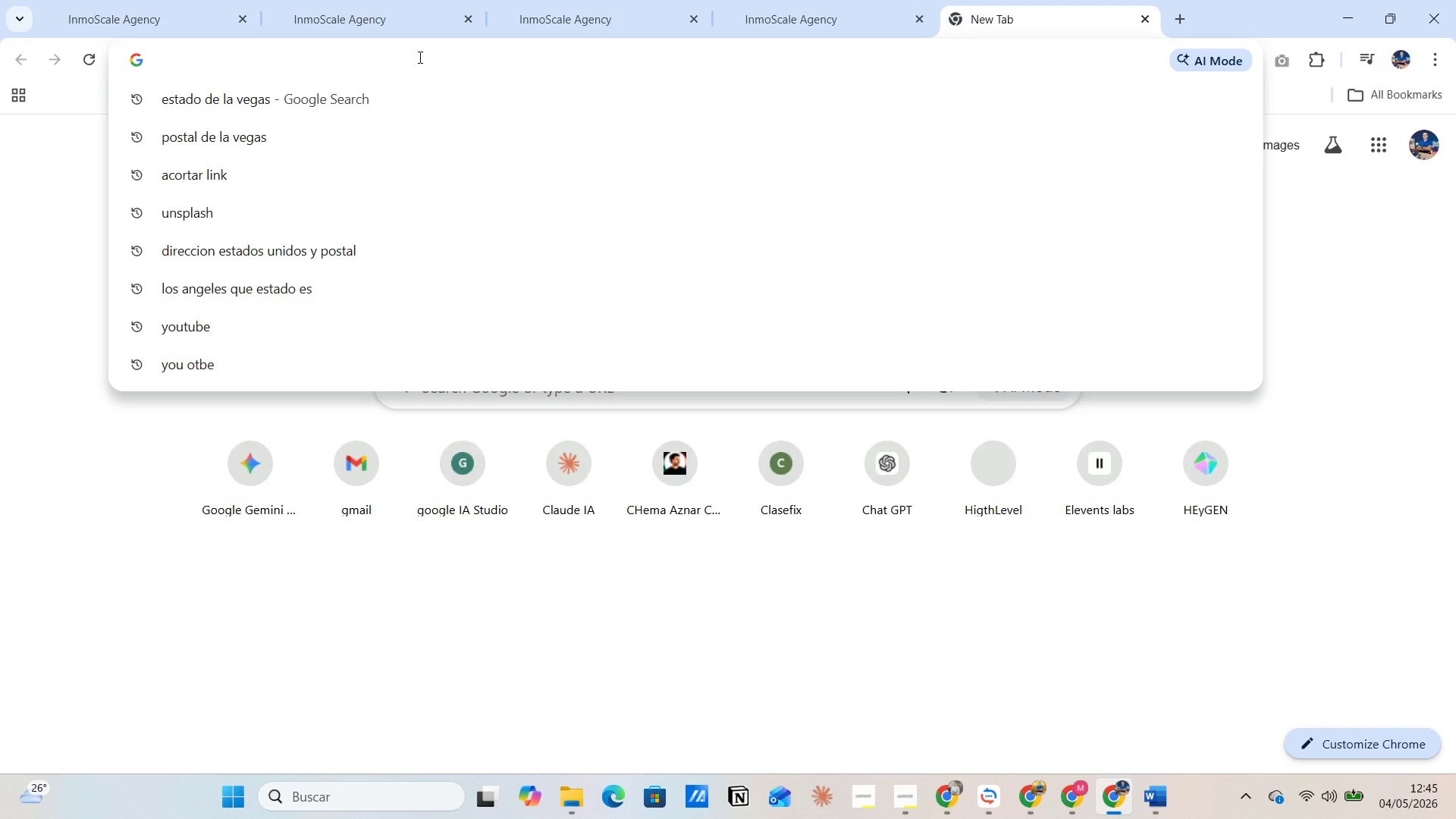 
type(unplash )
 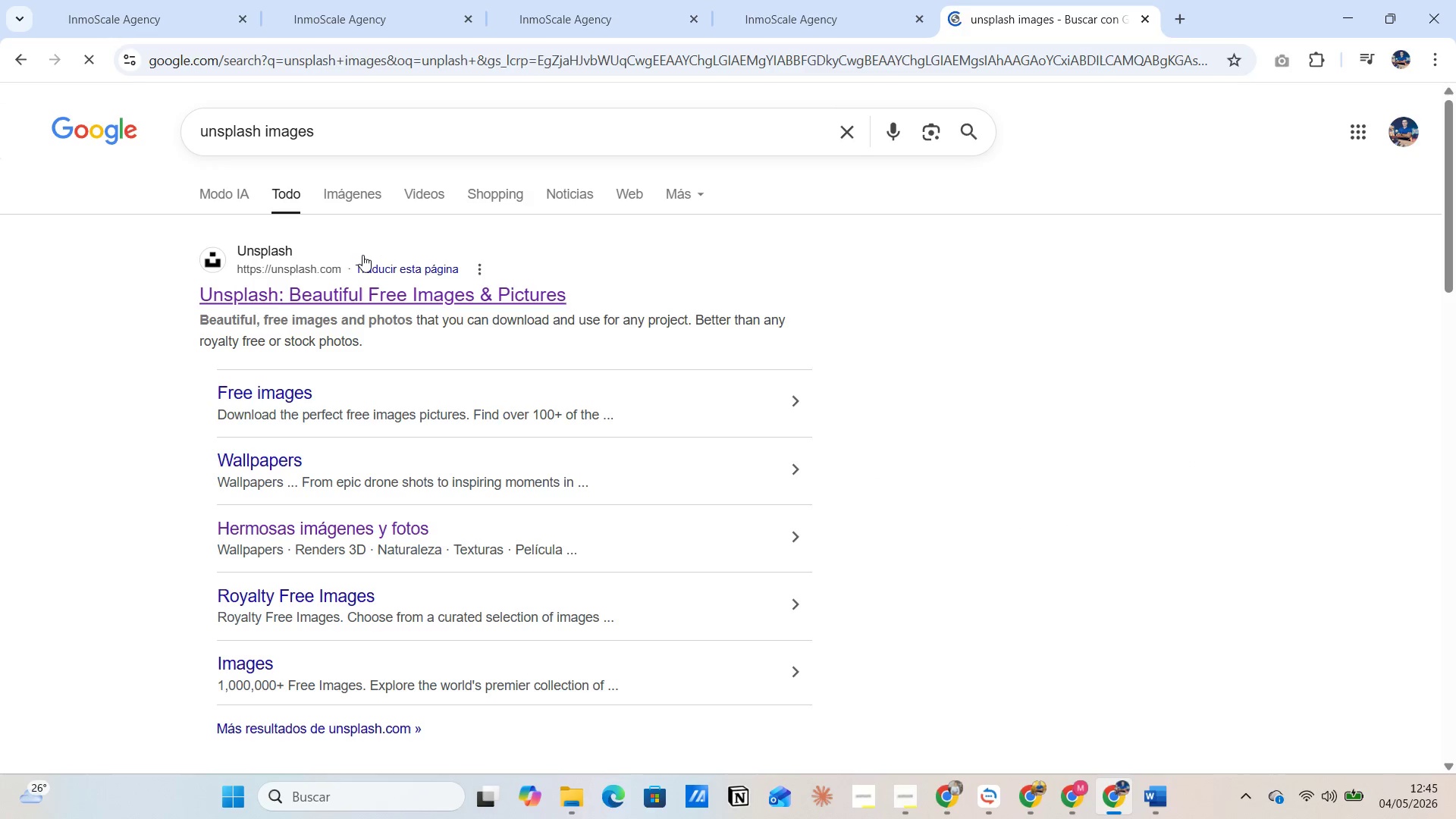 
wait(5.06)
 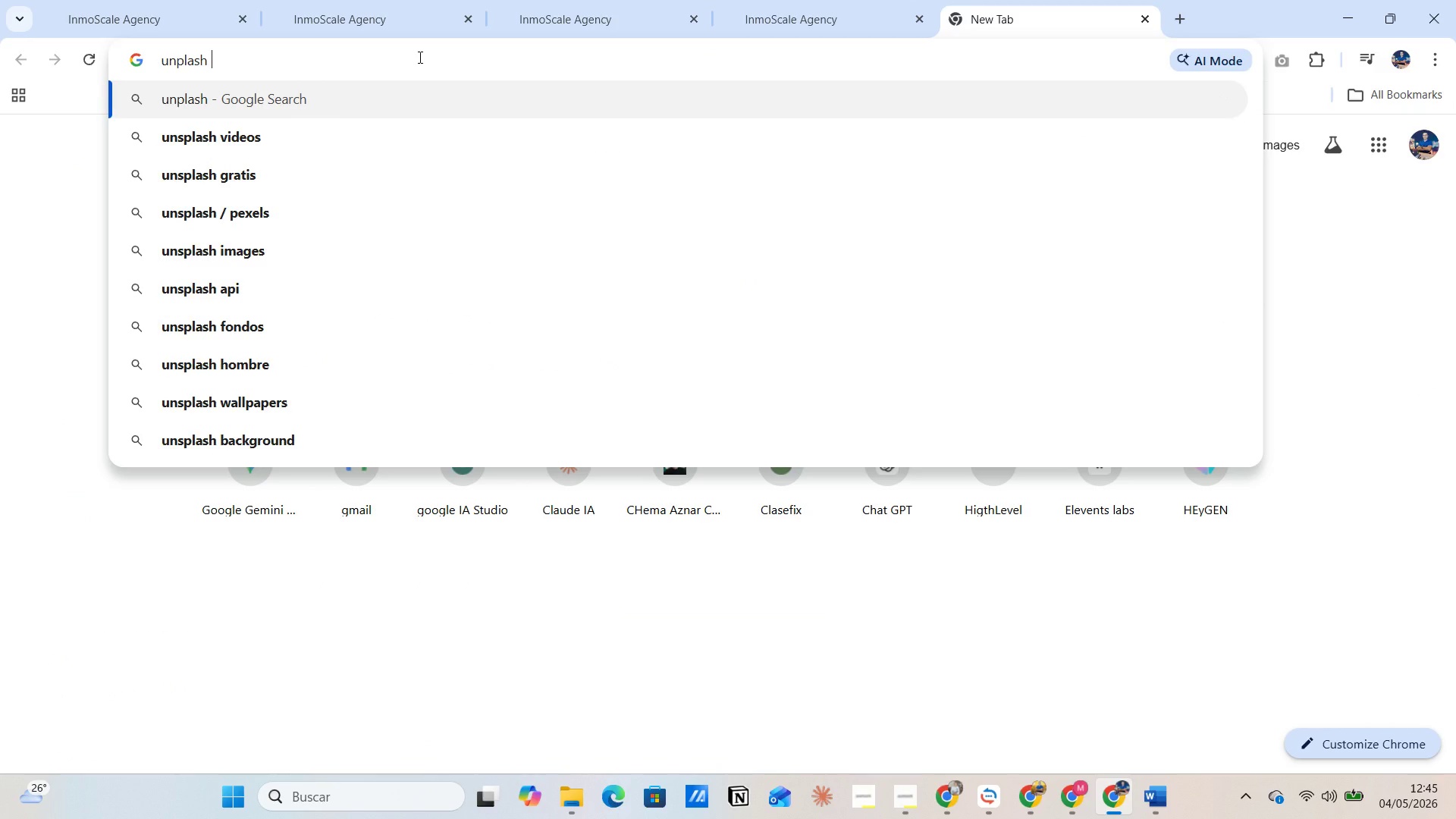 
left_click([286, 392])
 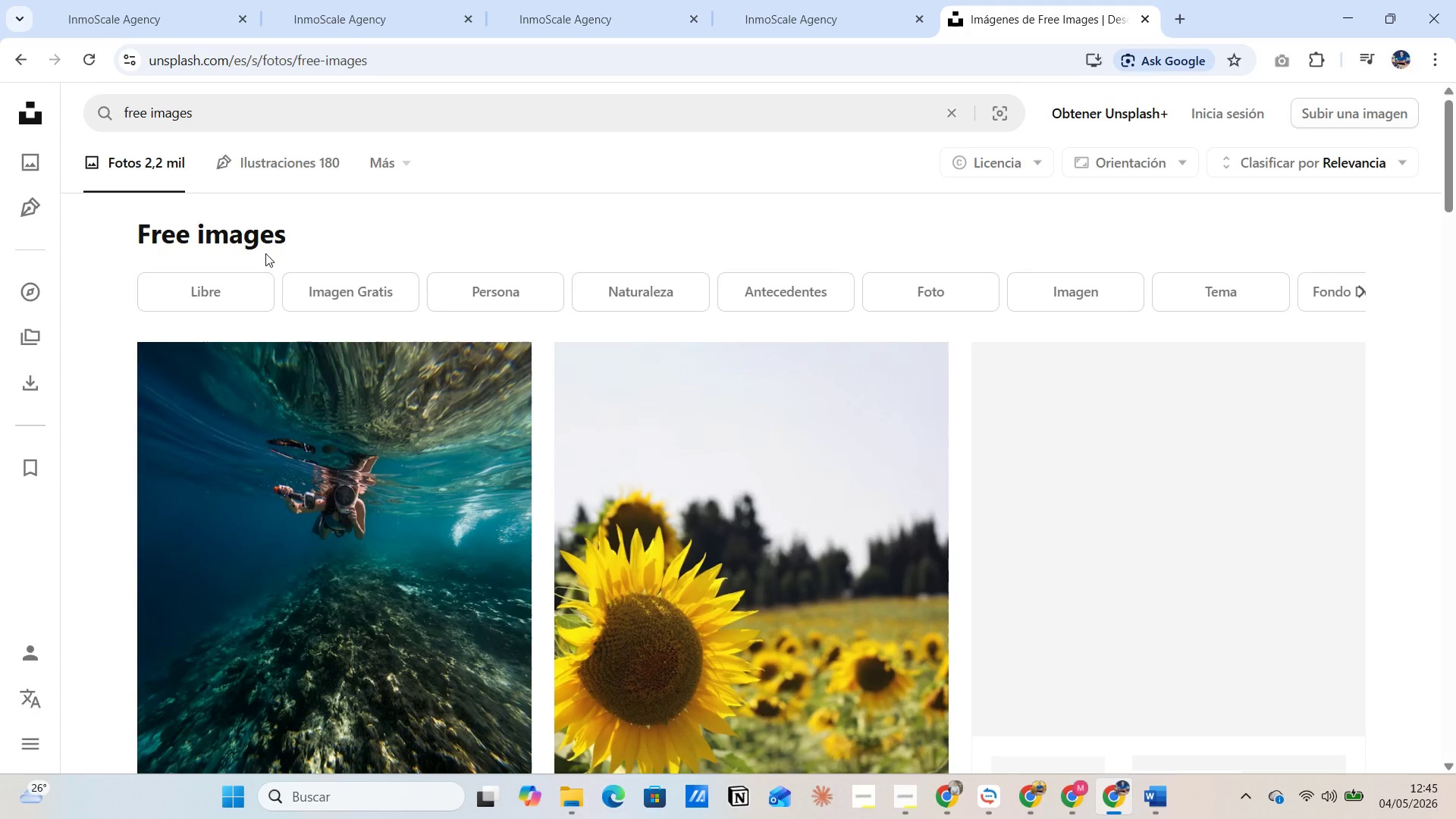 
left_click_drag(start_coordinate=[208, 117], to_coordinate=[119, 117])
 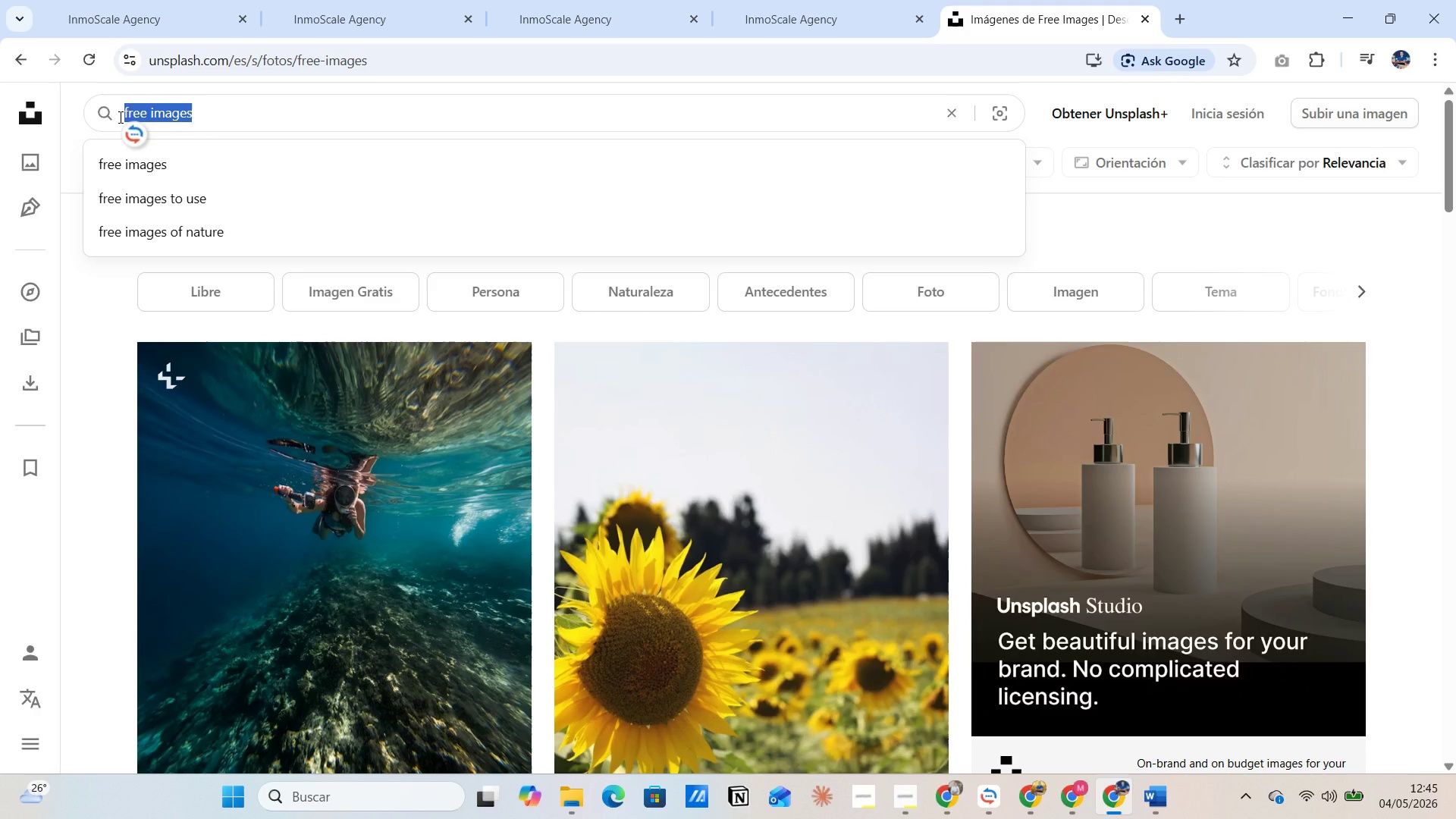 
key(Control+V)
 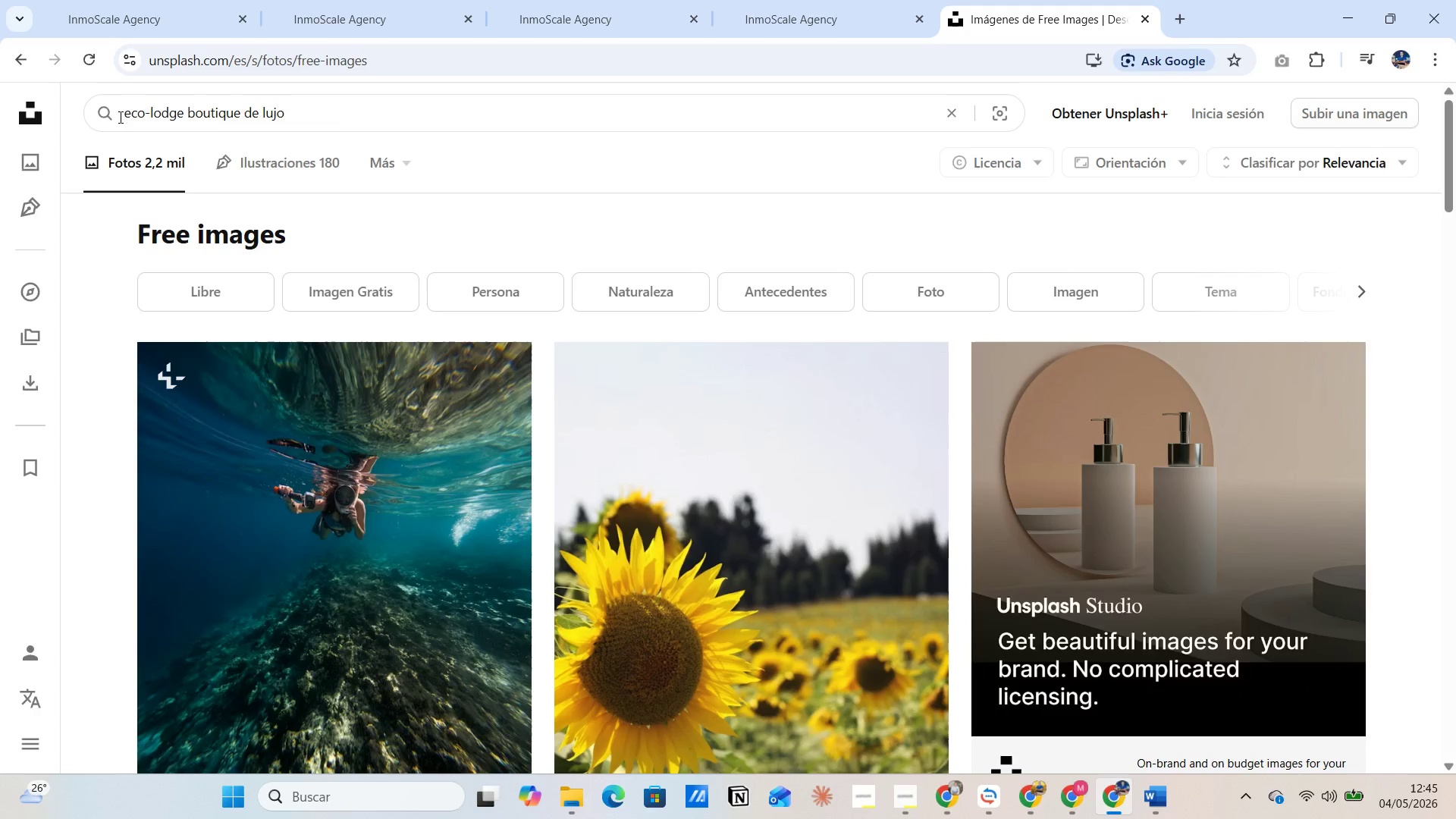 
type(ubicado selva tropical )
 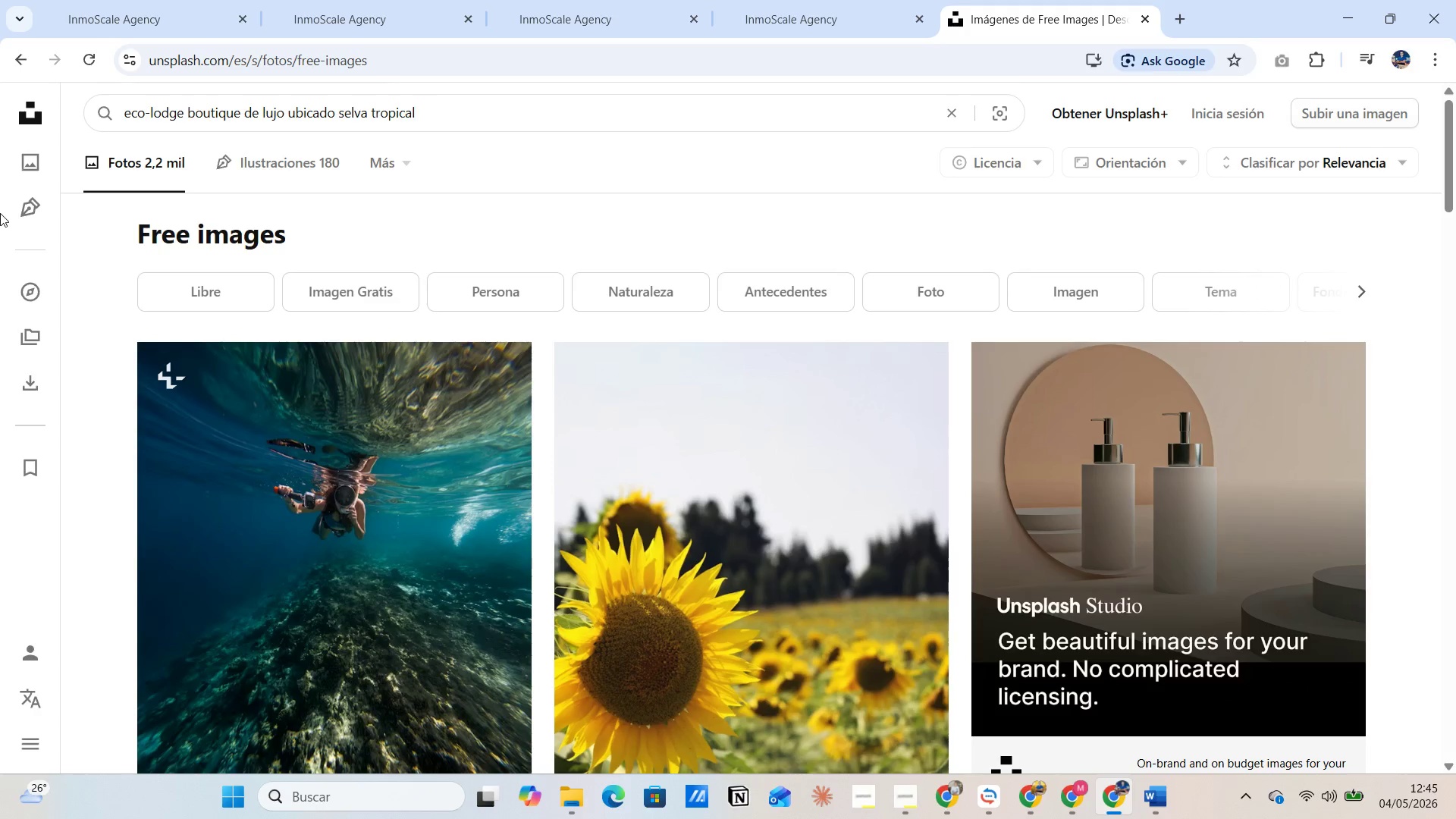 
scroll: coordinate [378, 582], scroll_direction: down, amount: 9.0
 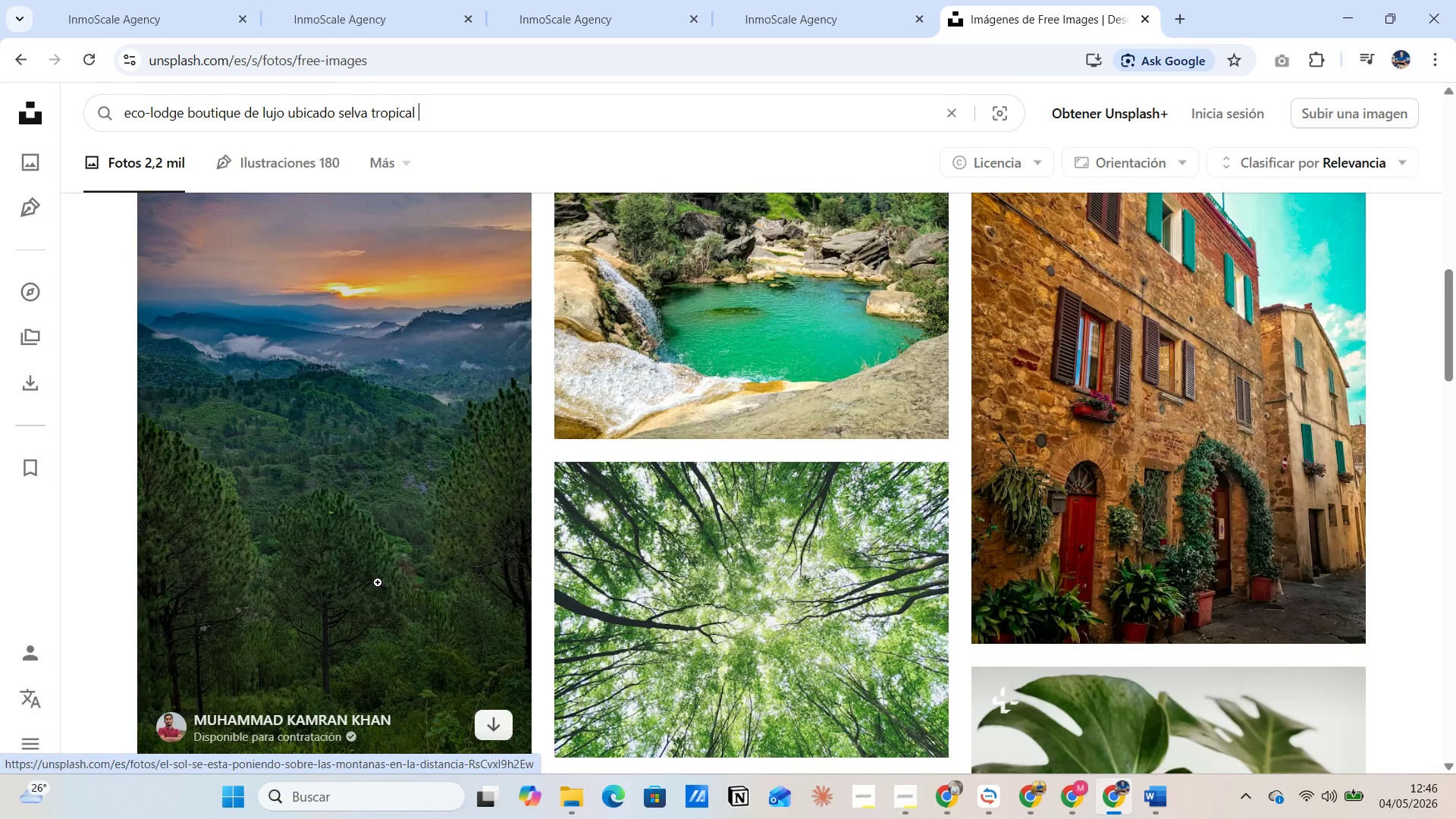 
scroll: coordinate [378, 582], scroll_direction: up, amount: 2.0
 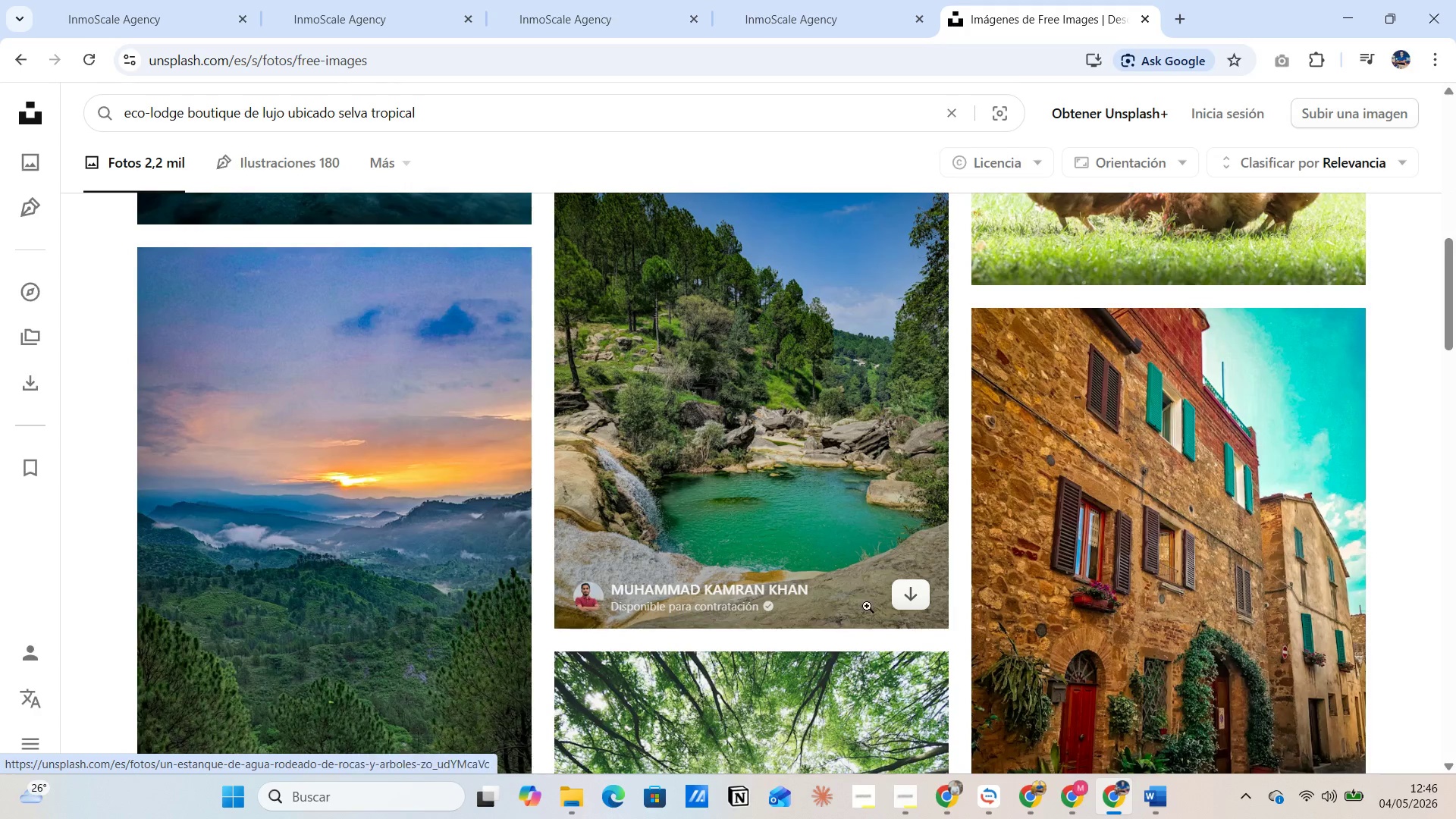 
left_click([910, 599])
 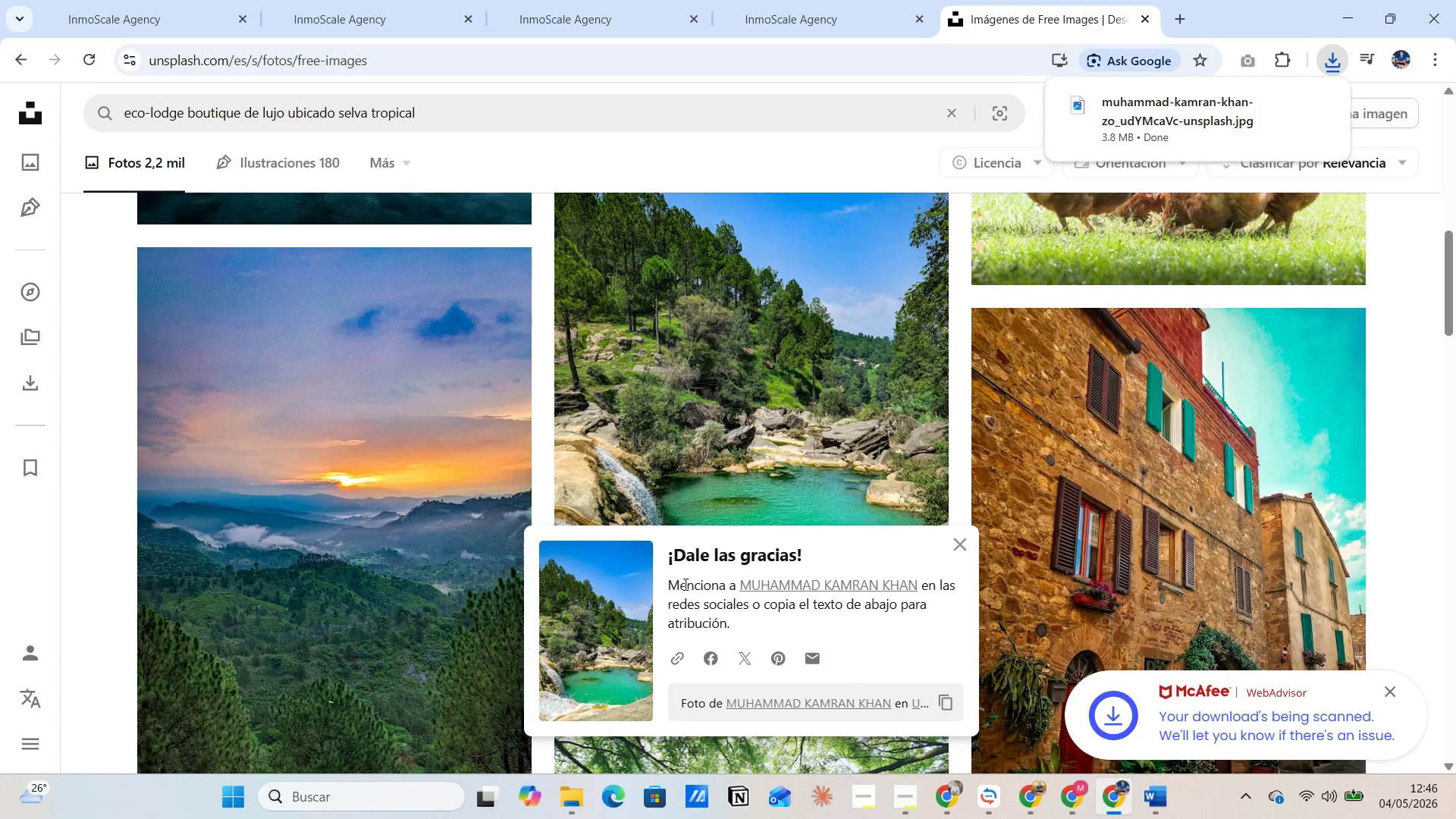 
left_click_drag(start_coordinate=[668, 582], to_coordinate=[735, 624])
 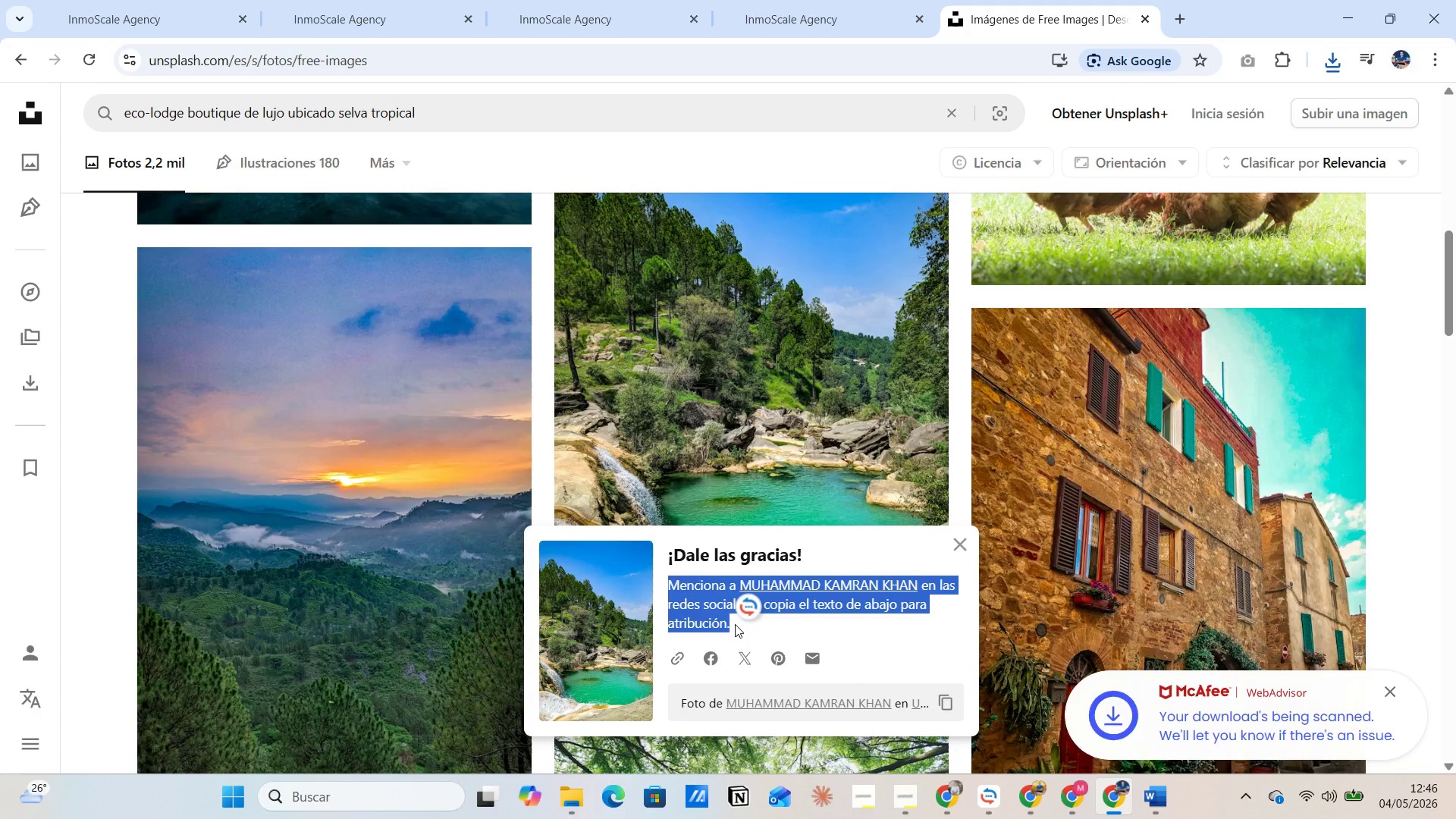 
key(Control+C)
 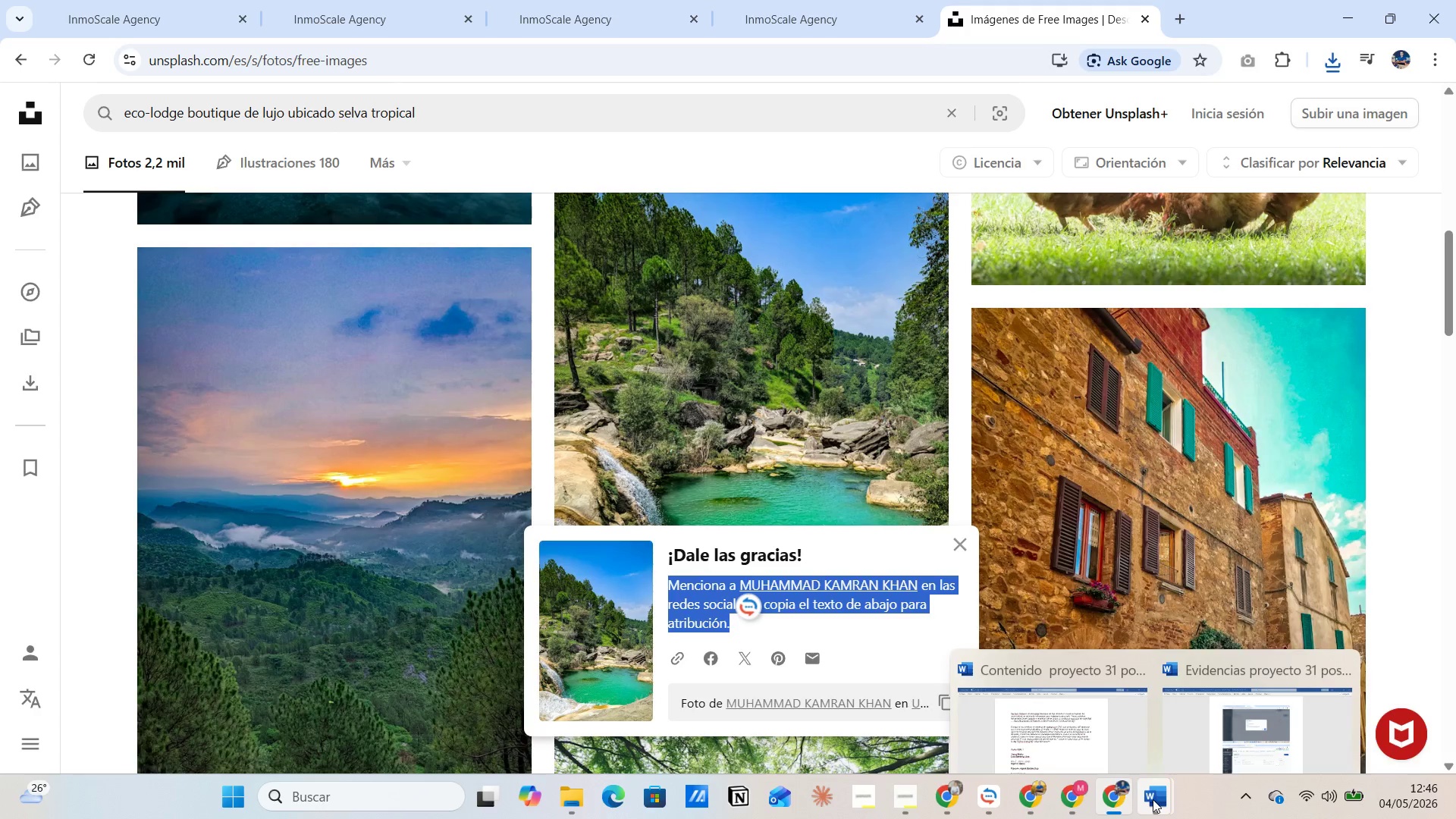 
left_click([1051, 729])
 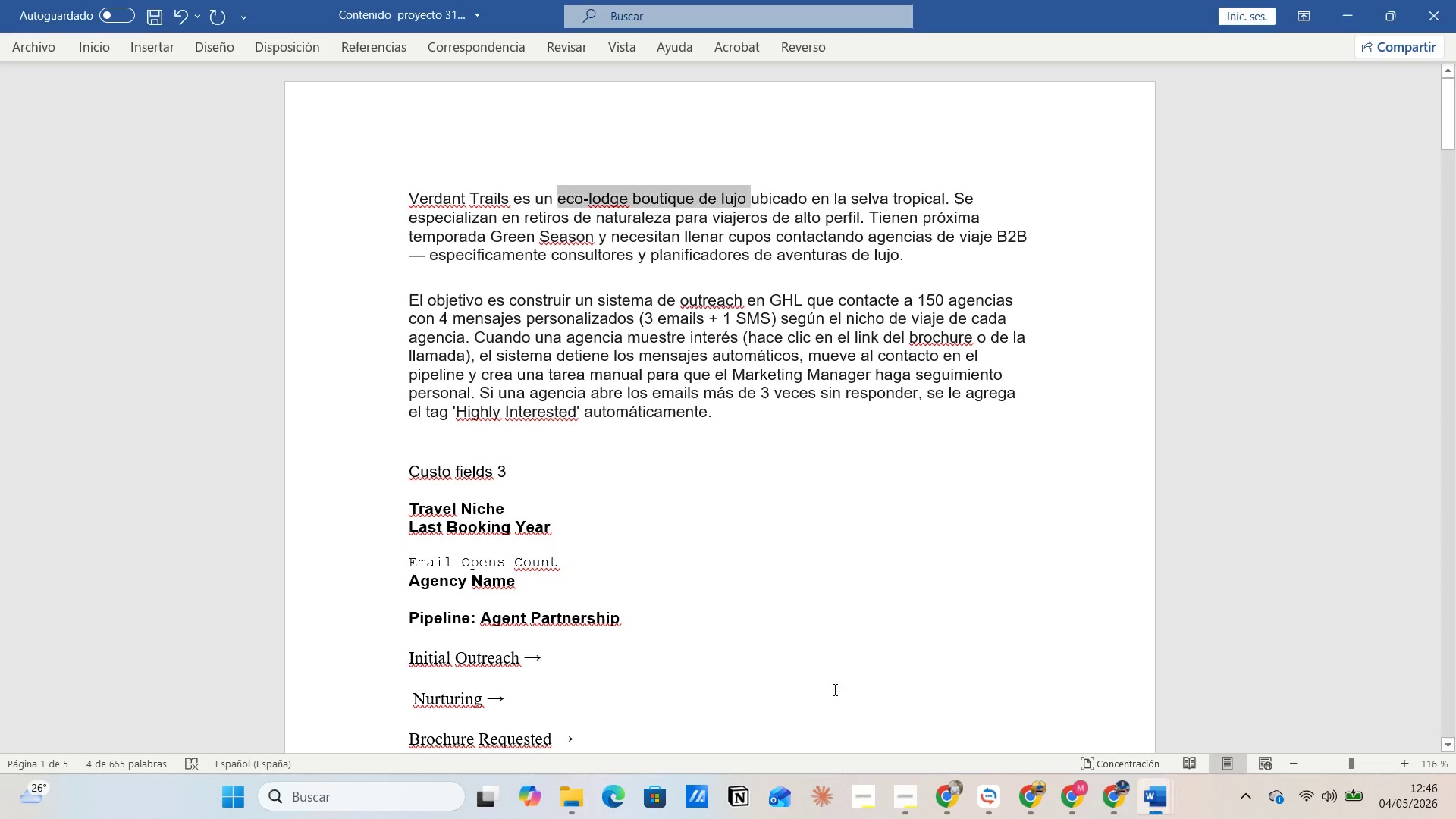 
scroll: coordinate [761, 644], scroll_direction: down, amount: 48.0
 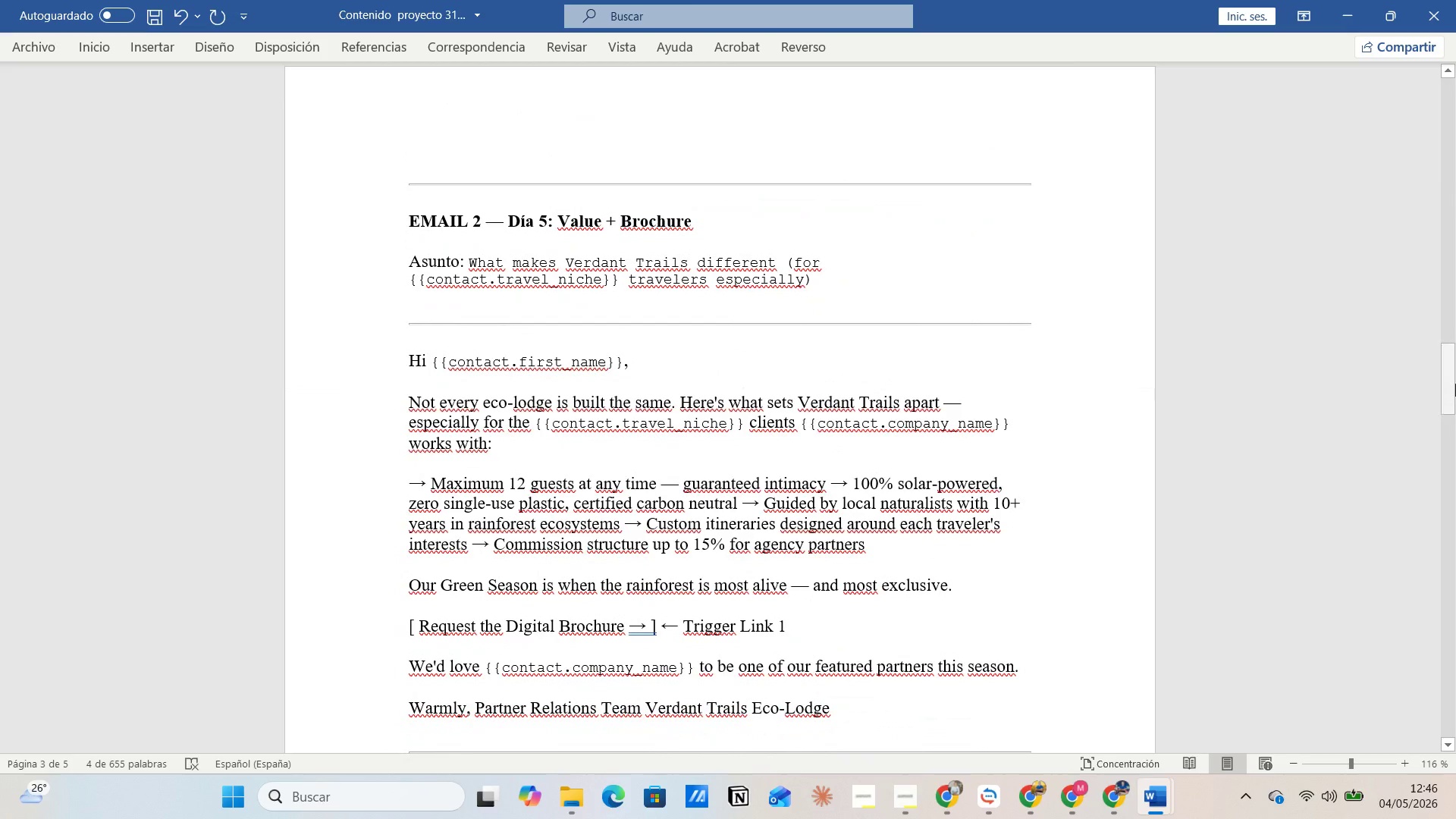 
left_click_drag(start_coordinate=[1455, 384], to_coordinate=[1455, 734])
 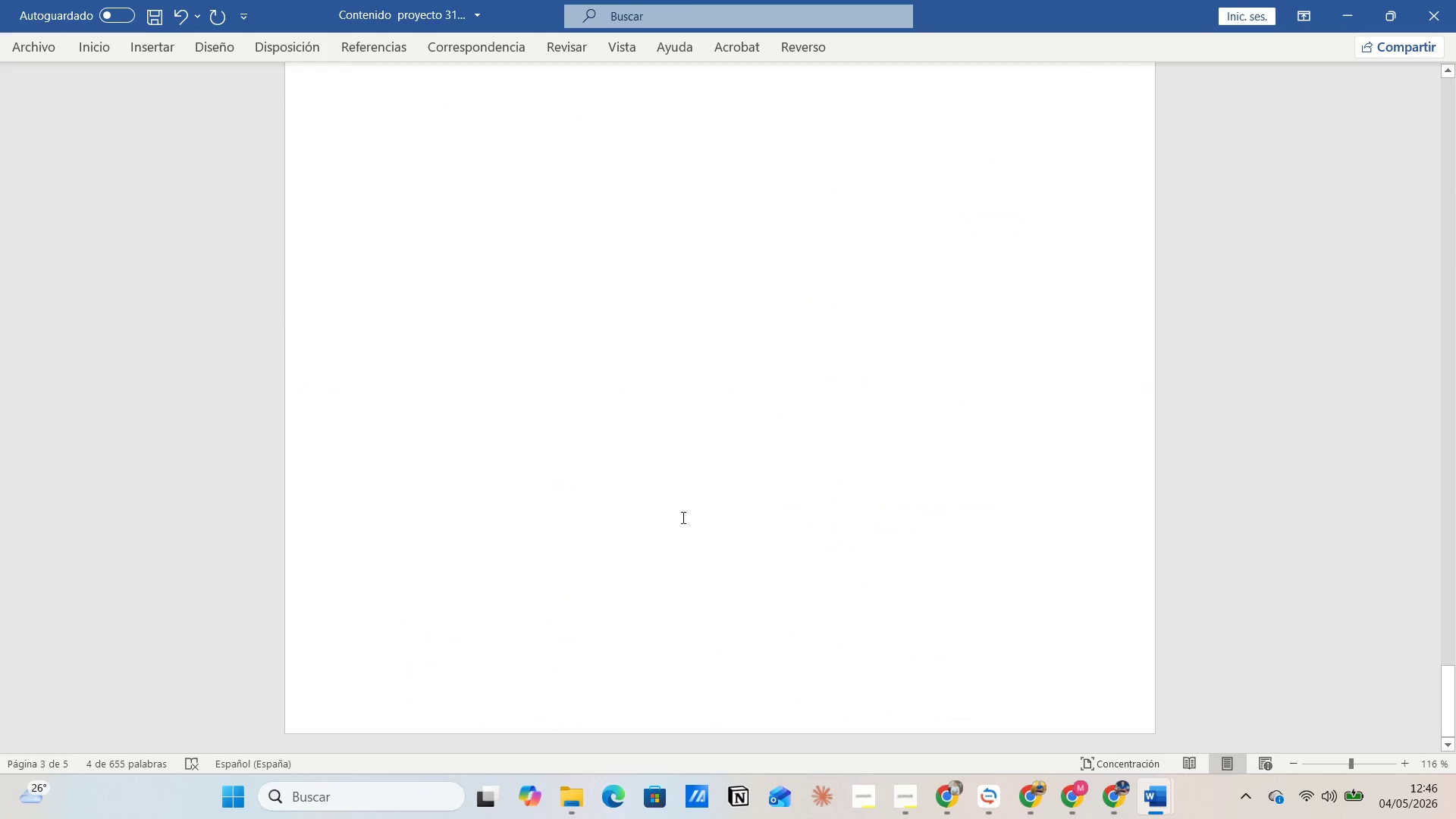 
scroll: coordinate [404, 421], scroll_direction: up, amount: 20.0
 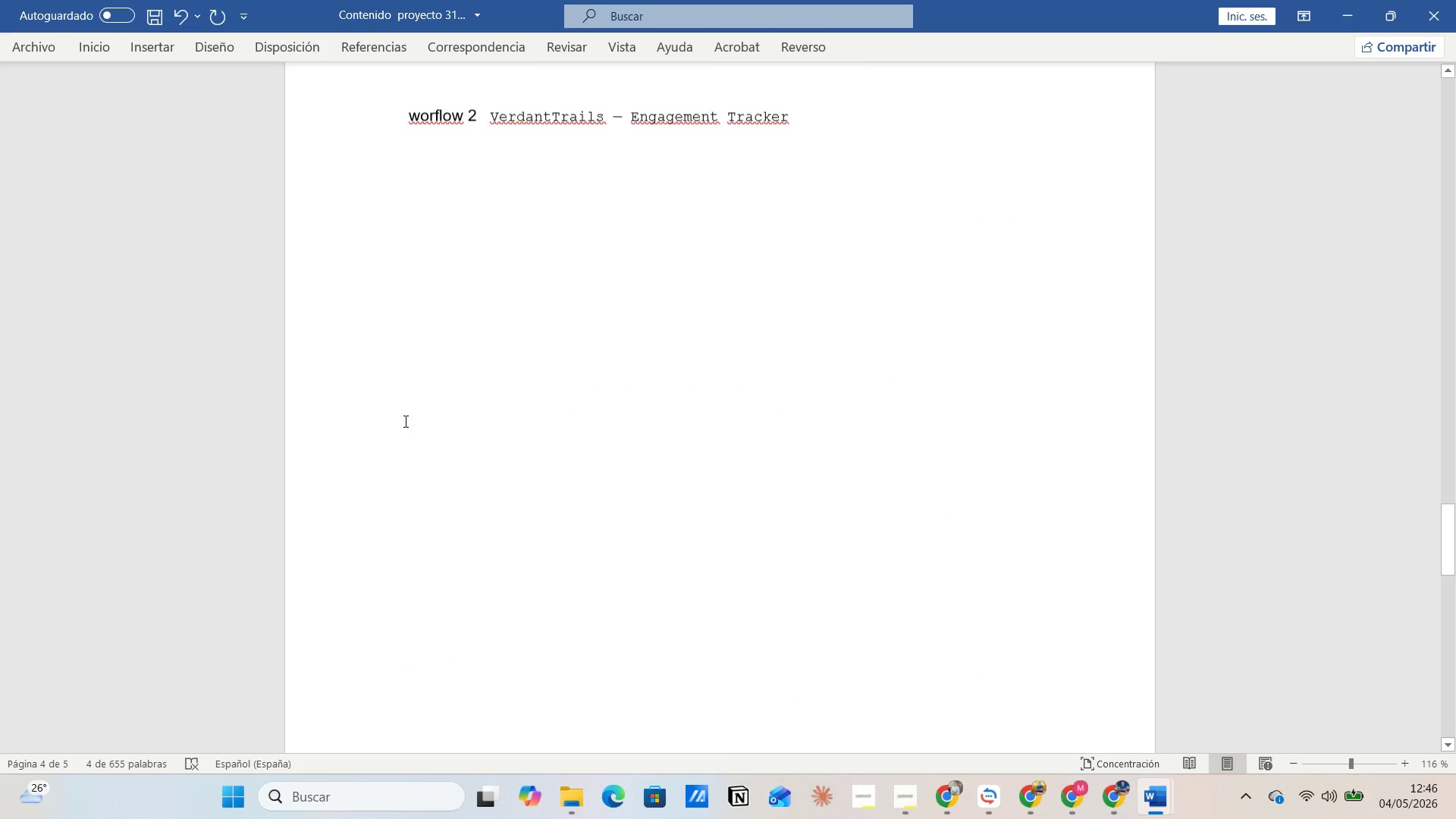 
left_click([404, 421])
 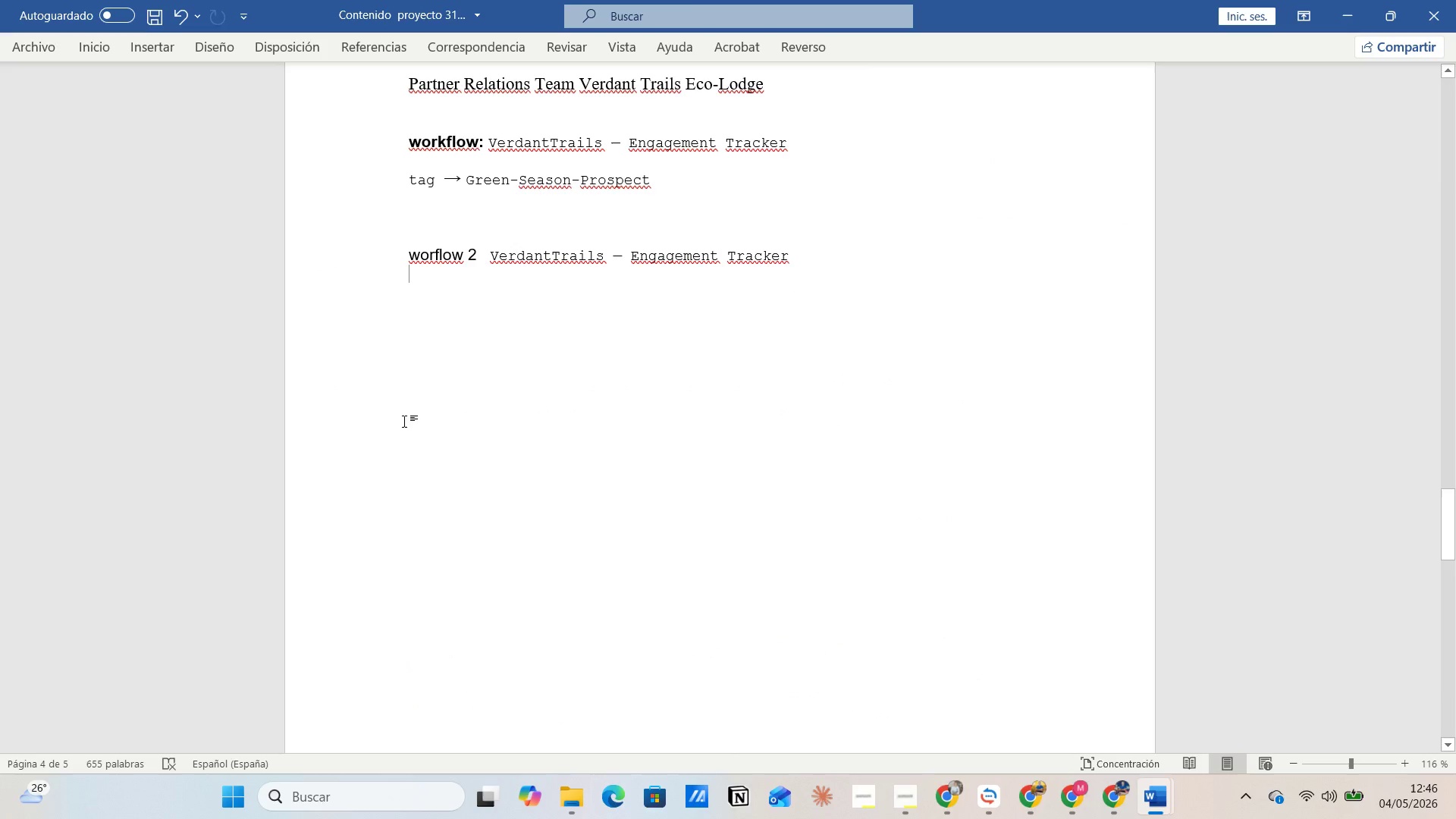 
key(Enter)
 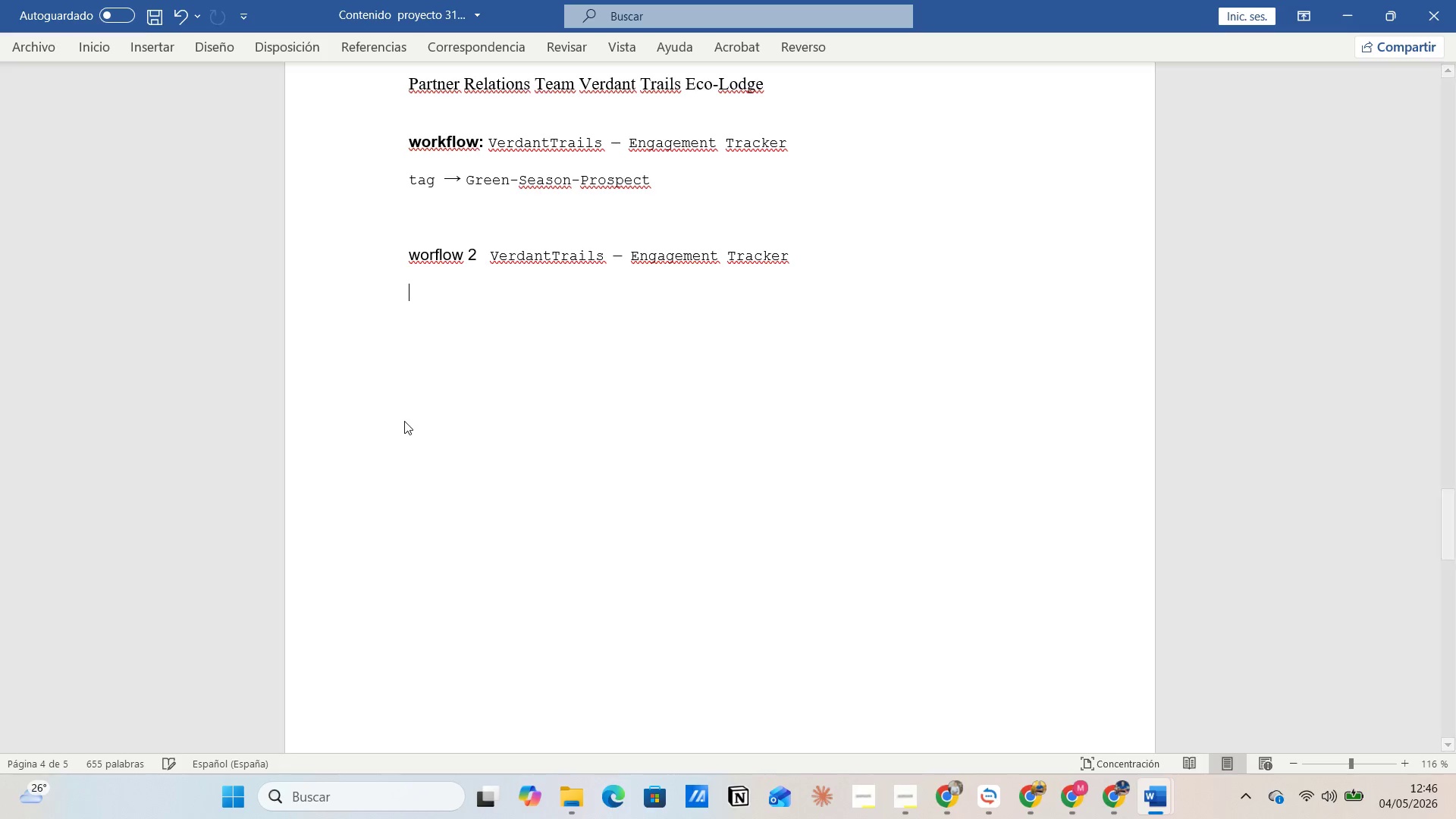 
key(Enter)
 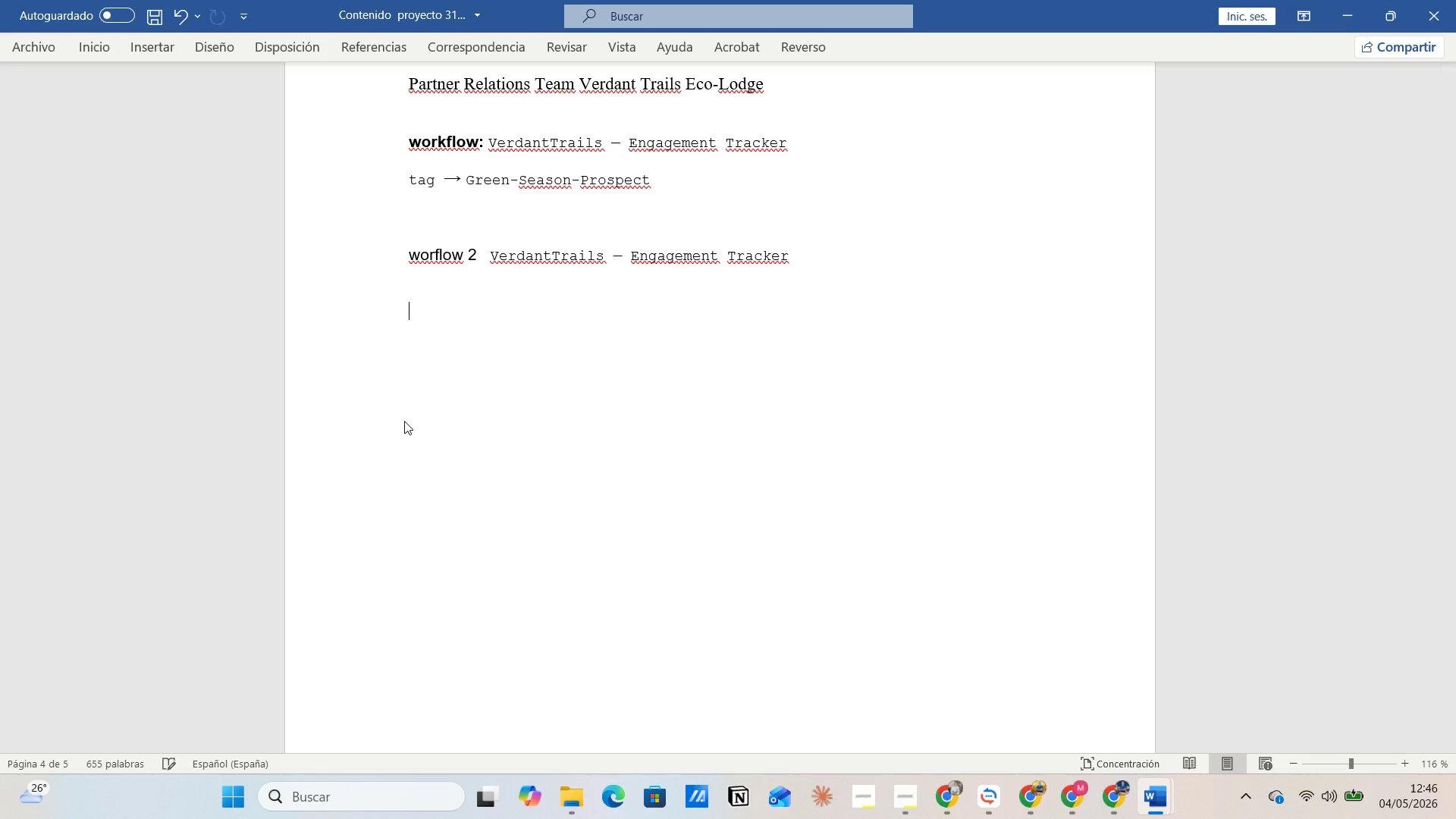 
key(Enter)
 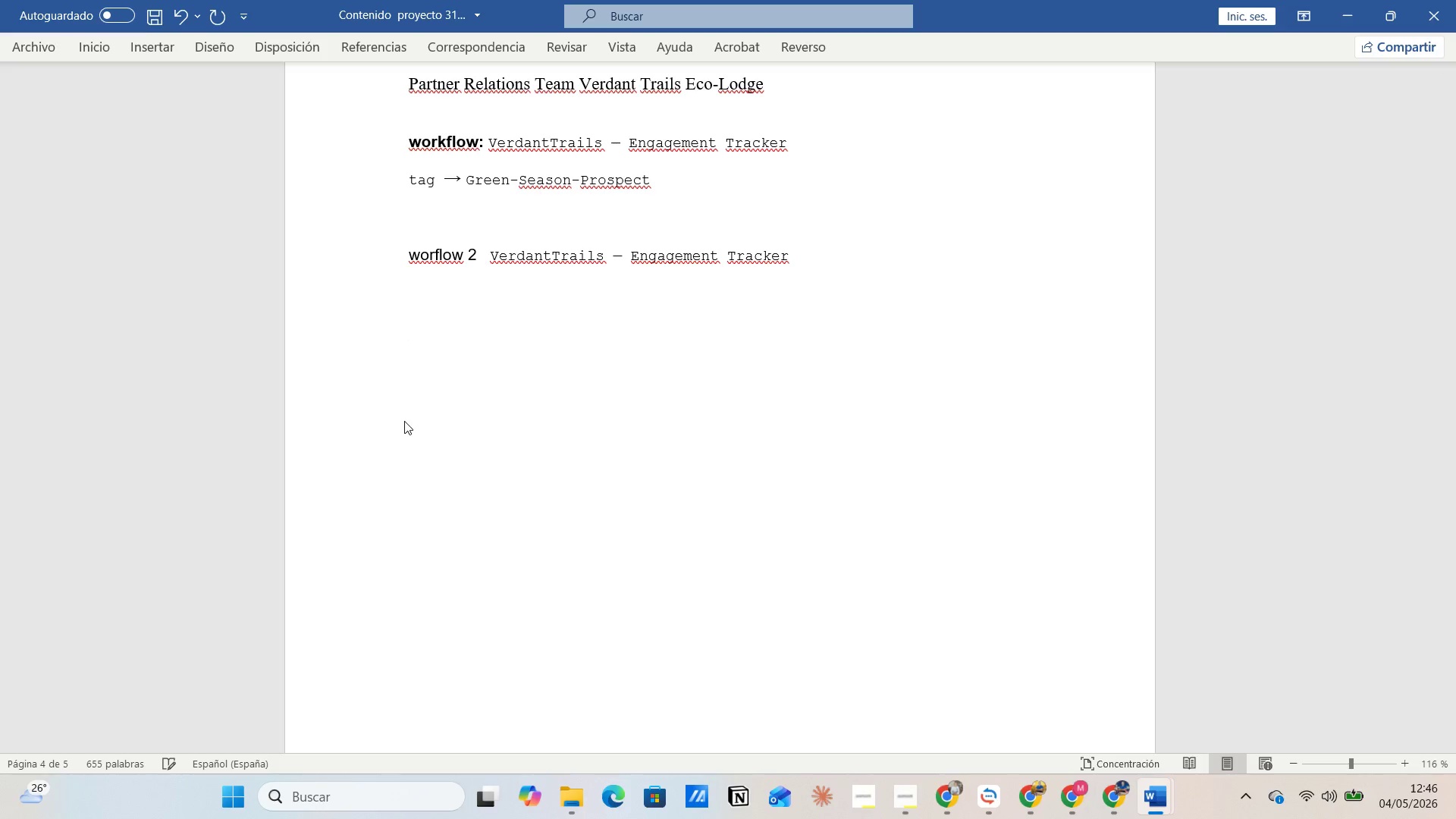 
key(Control+V)
 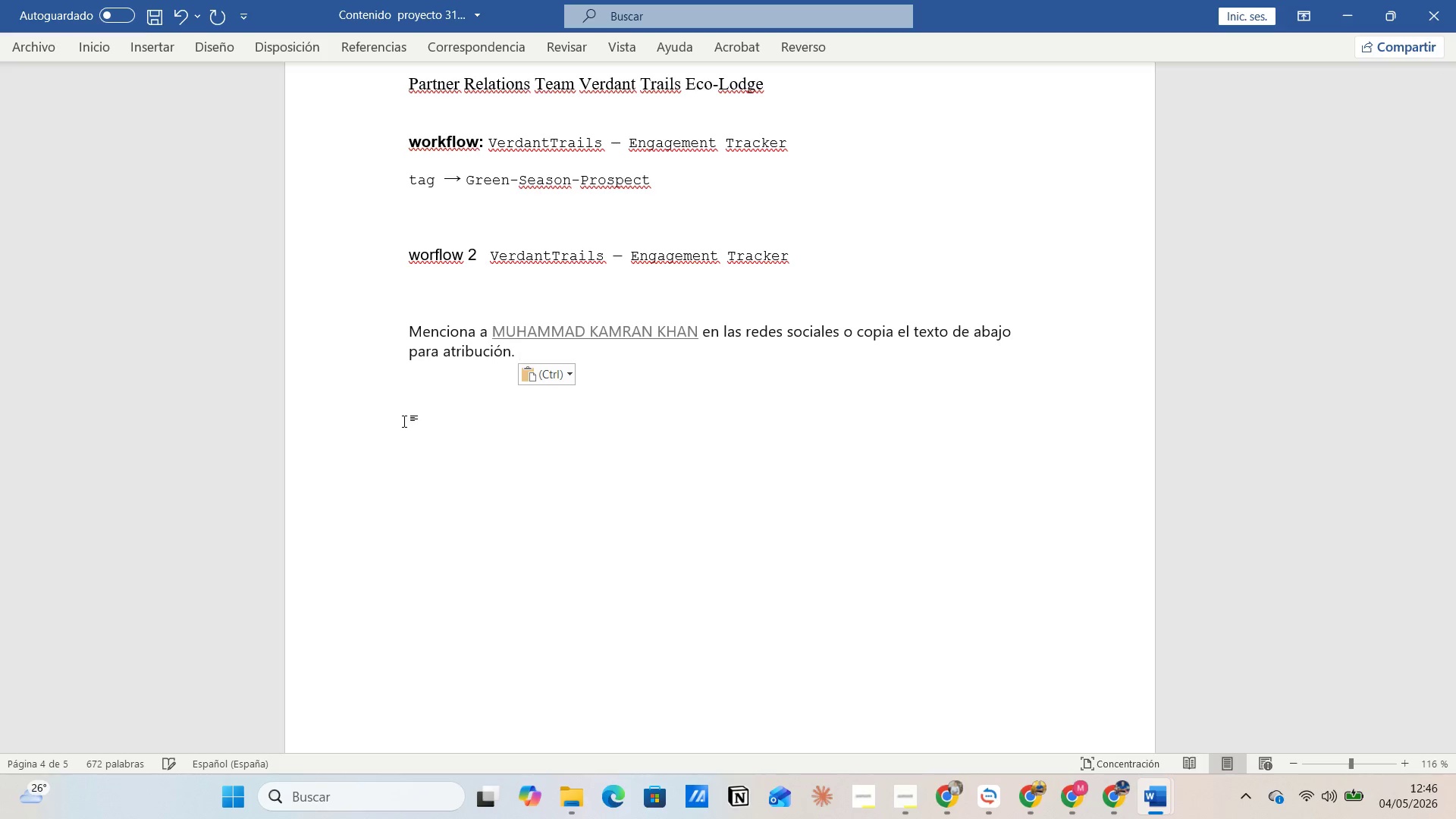 
key(Alt+Tab)
 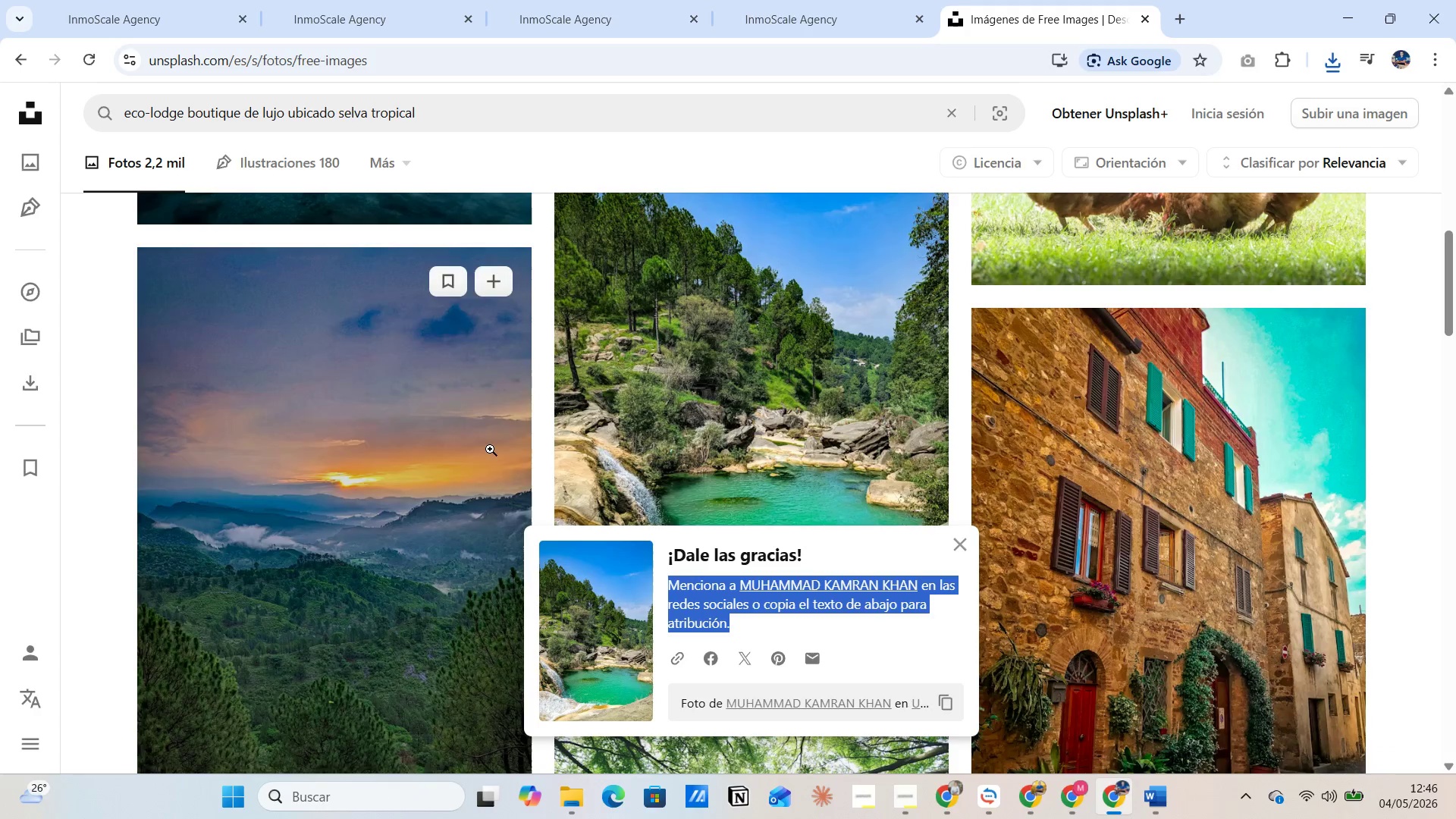 
mouse_move([704, 459])
 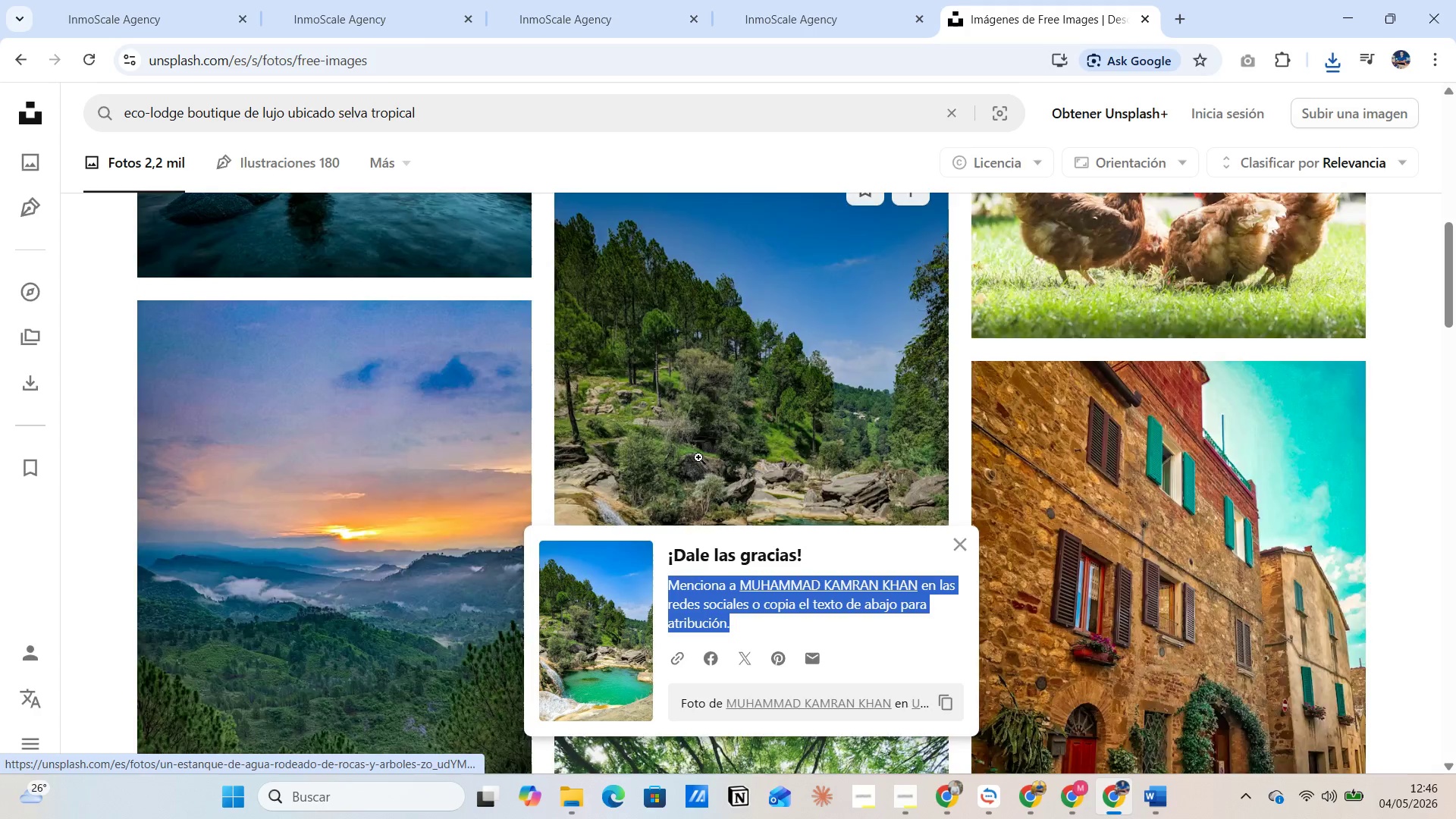 
scroll: coordinate [699, 462], scroll_direction: up, amount: 10.0
 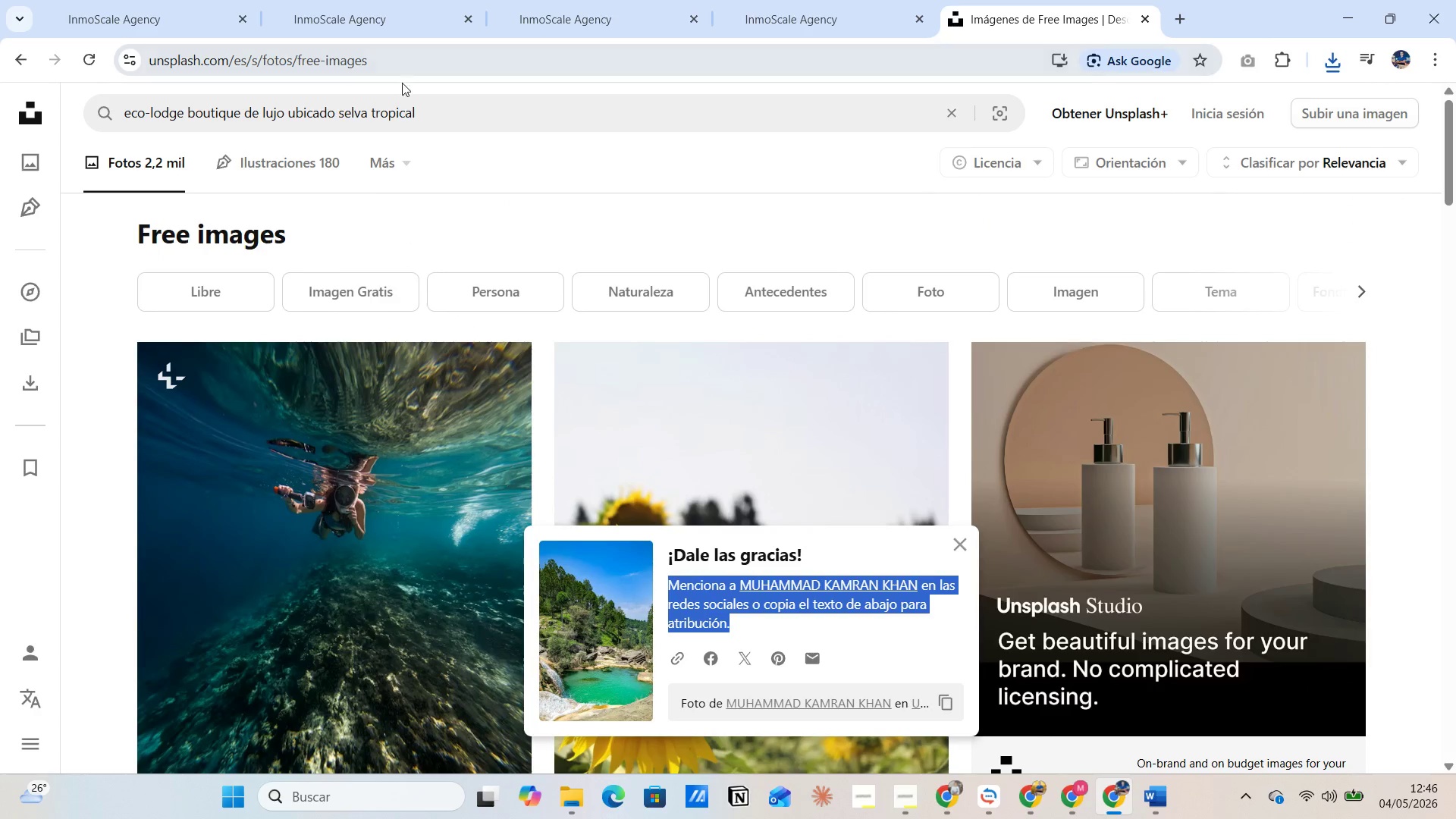 
left_click([437, 104])
 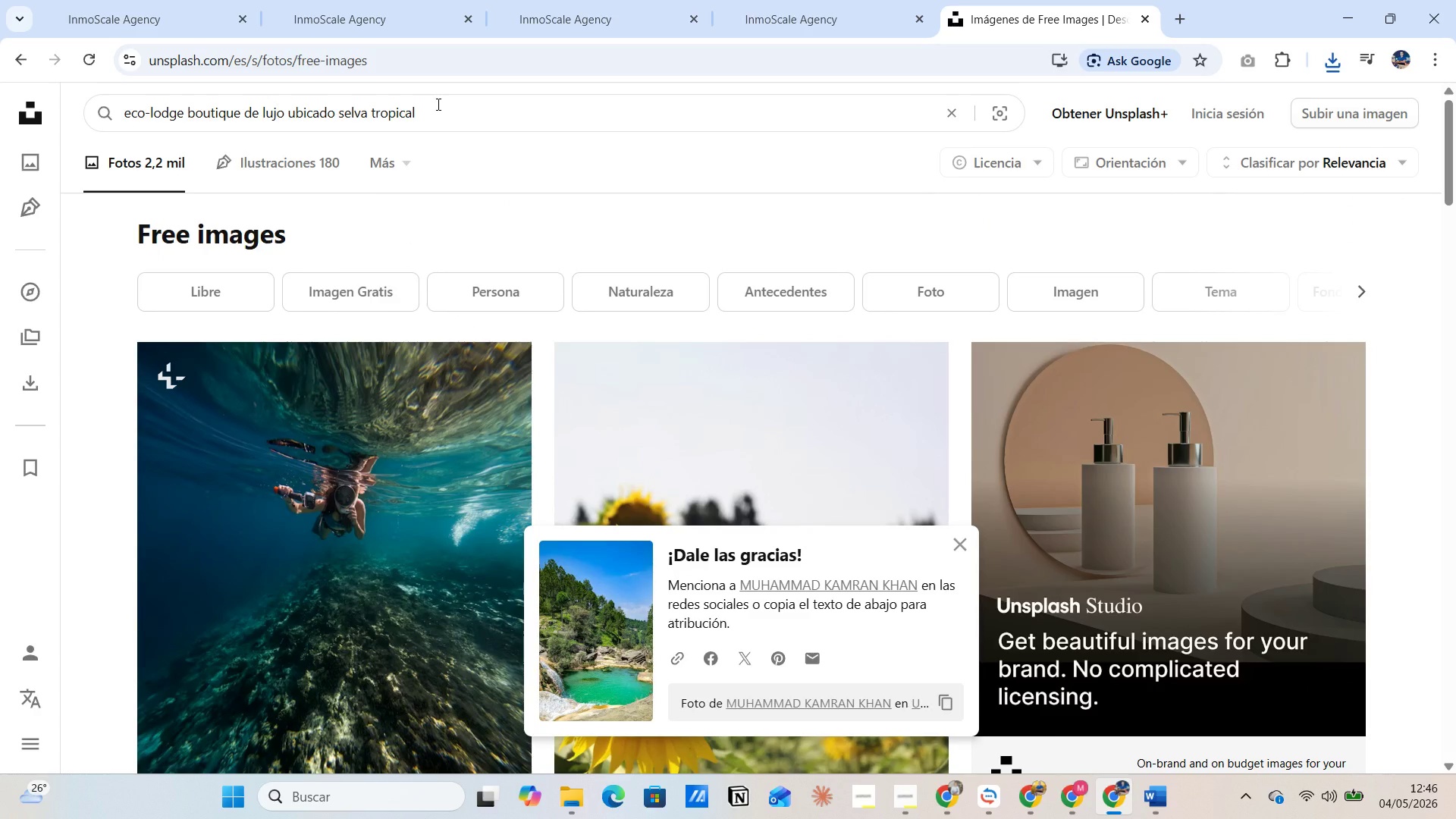 
key(Enter)
 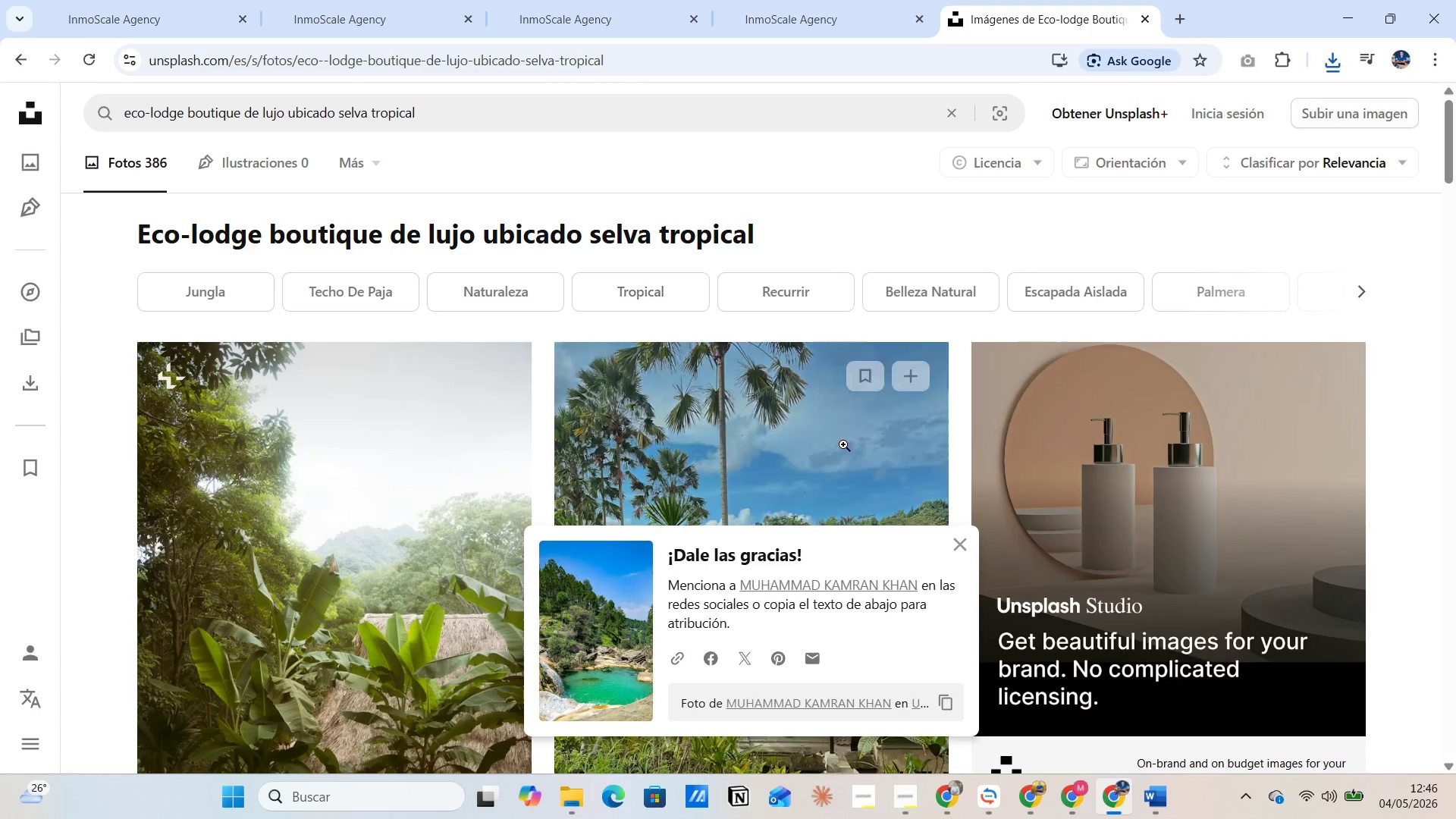 
left_click([961, 543])
 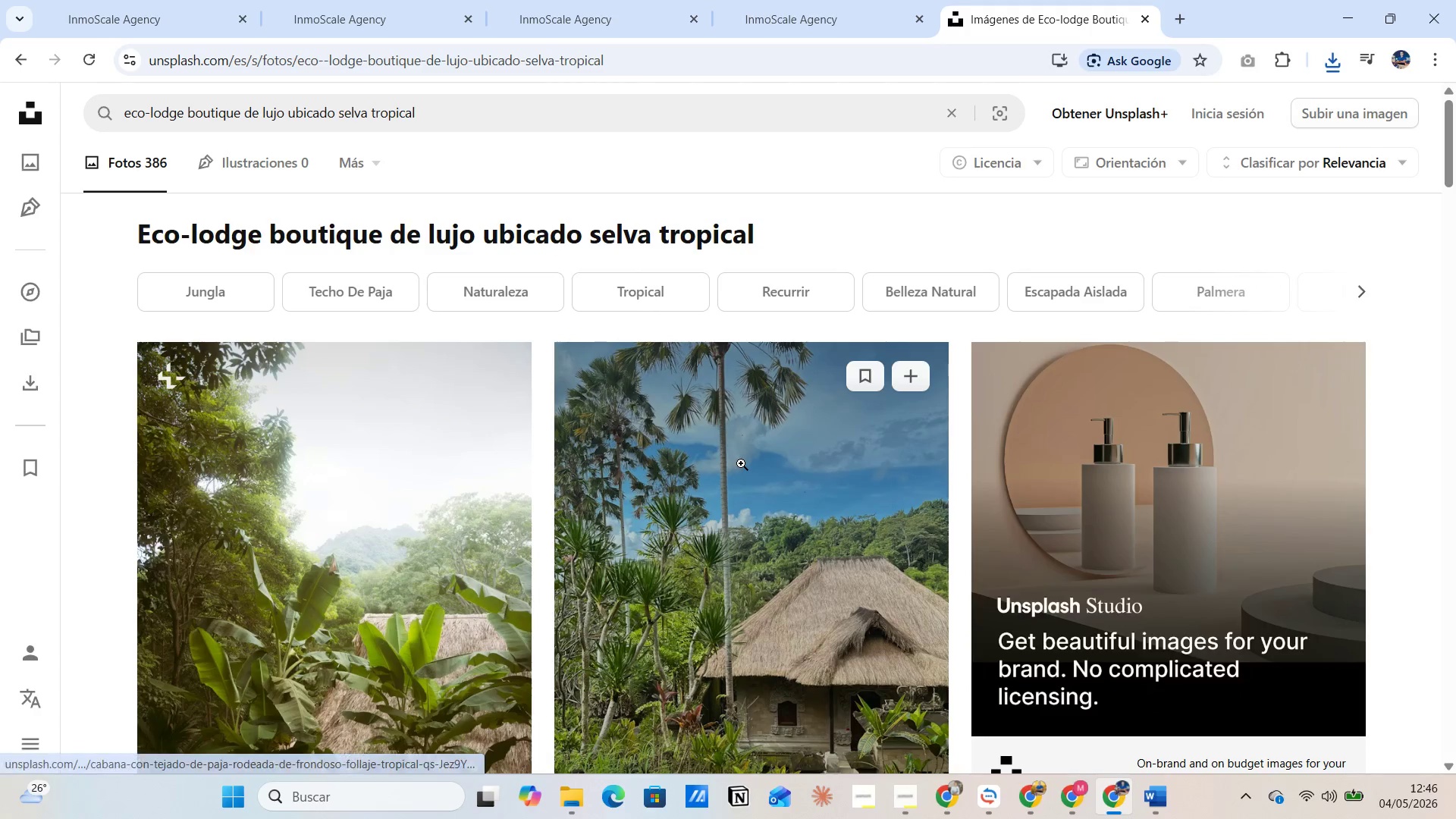 
scroll: coordinate [740, 515], scroll_direction: down, amount: 11.0
 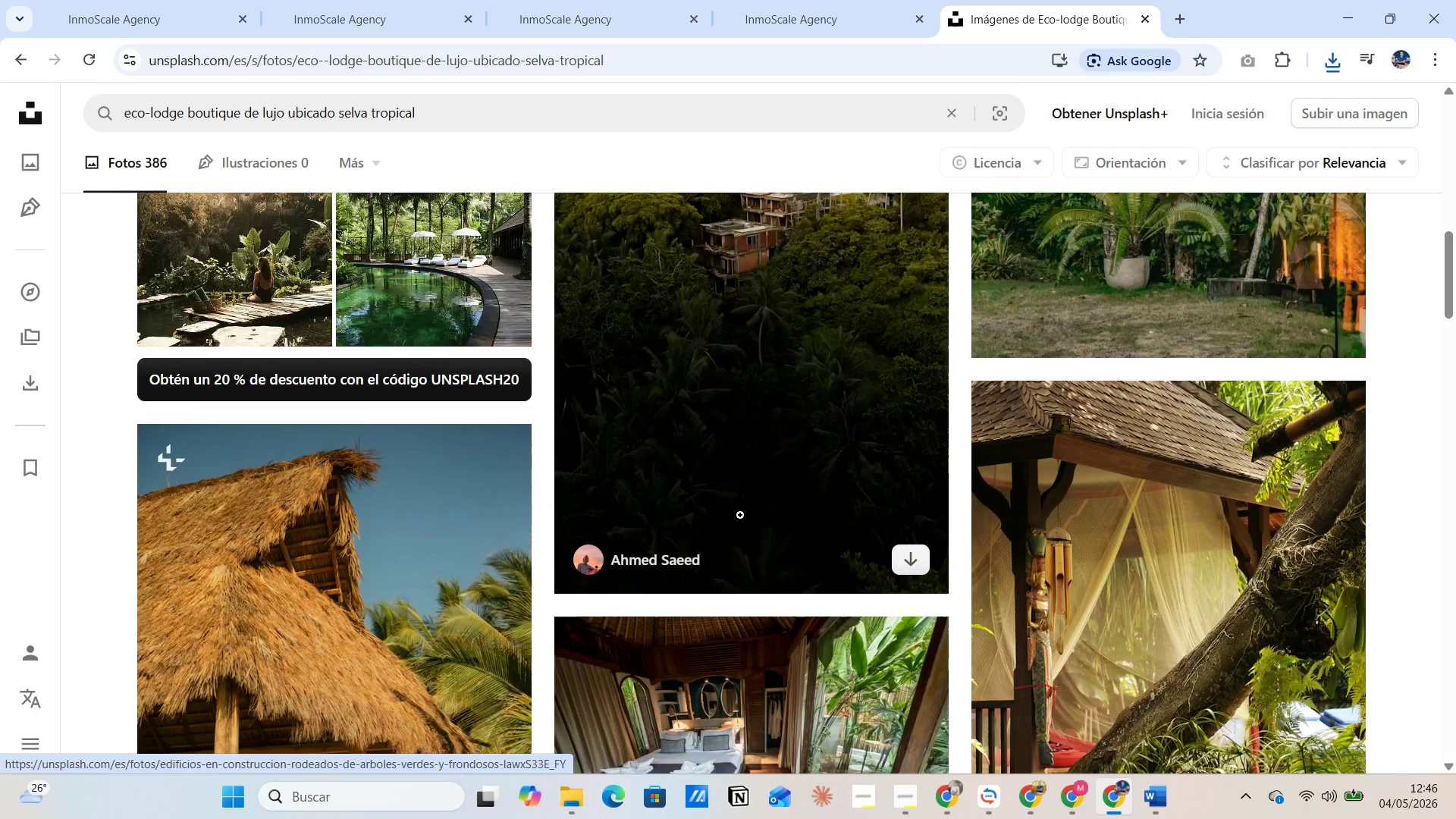 
scroll: coordinate [740, 515], scroll_direction: up, amount: 2.0
 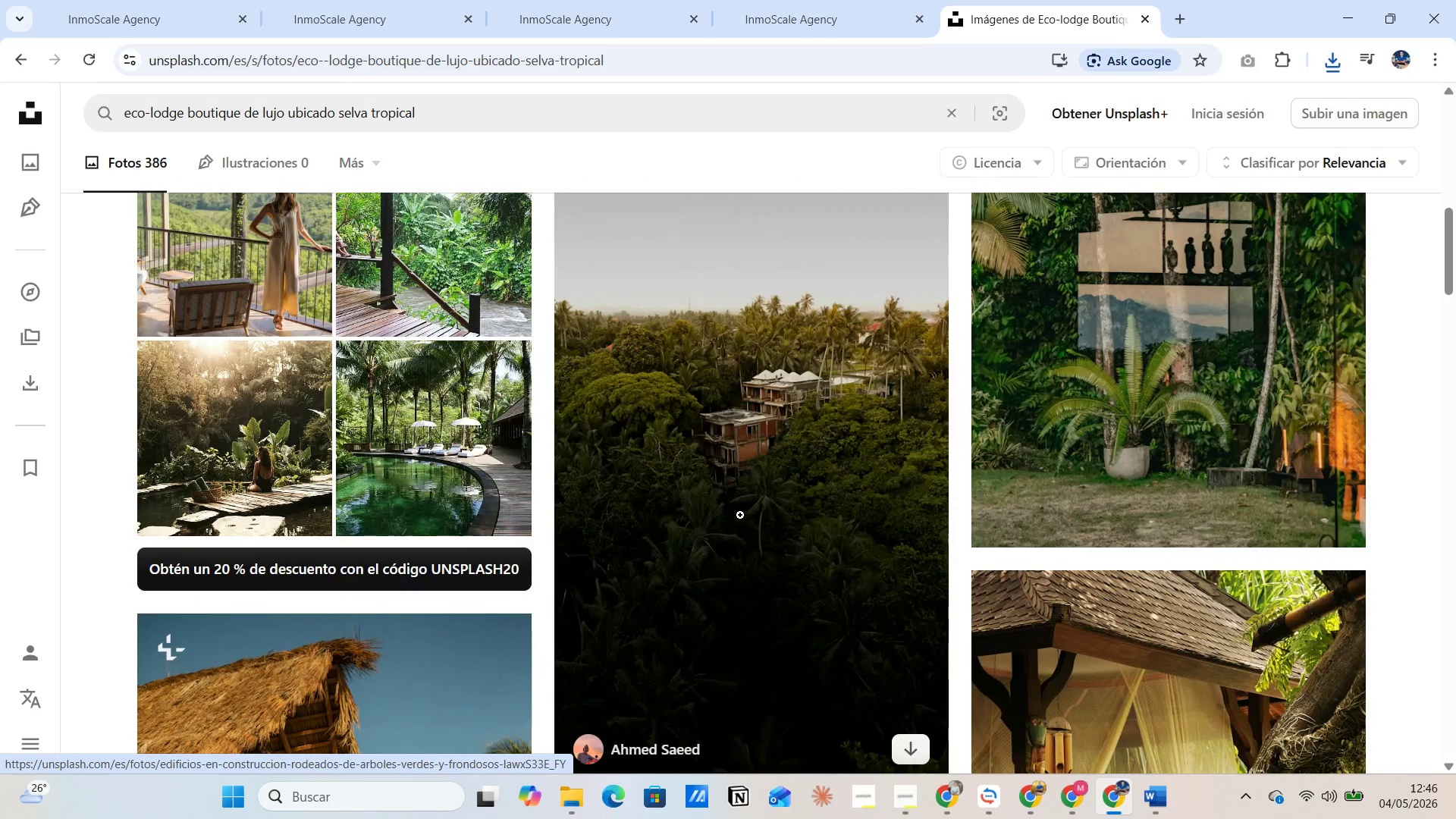 
scroll: coordinate [740, 515], scroll_direction: down, amount: 6.0
 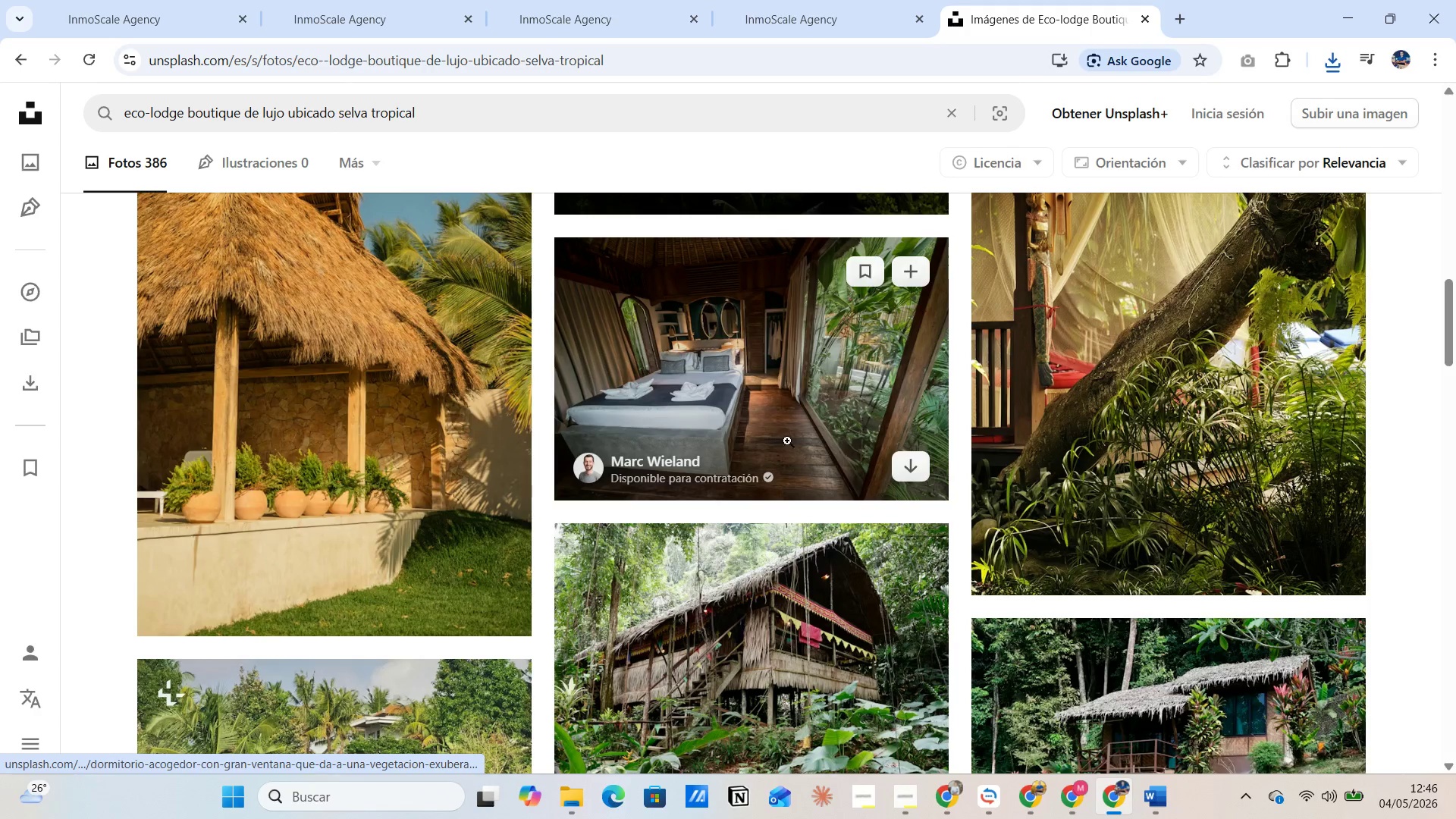 
left_click([906, 475])
 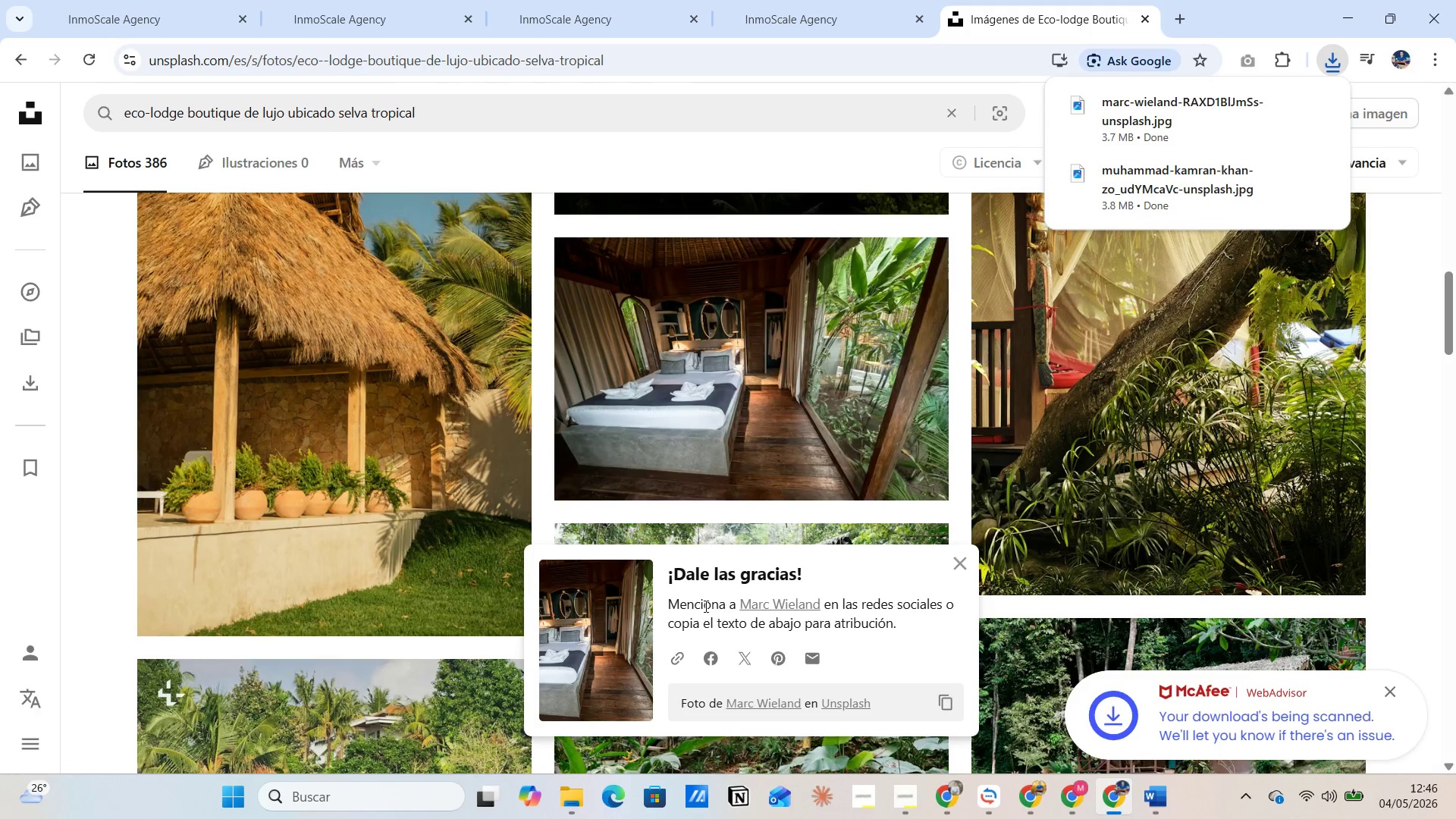 
left_click_drag(start_coordinate=[668, 595], to_coordinate=[896, 622])
 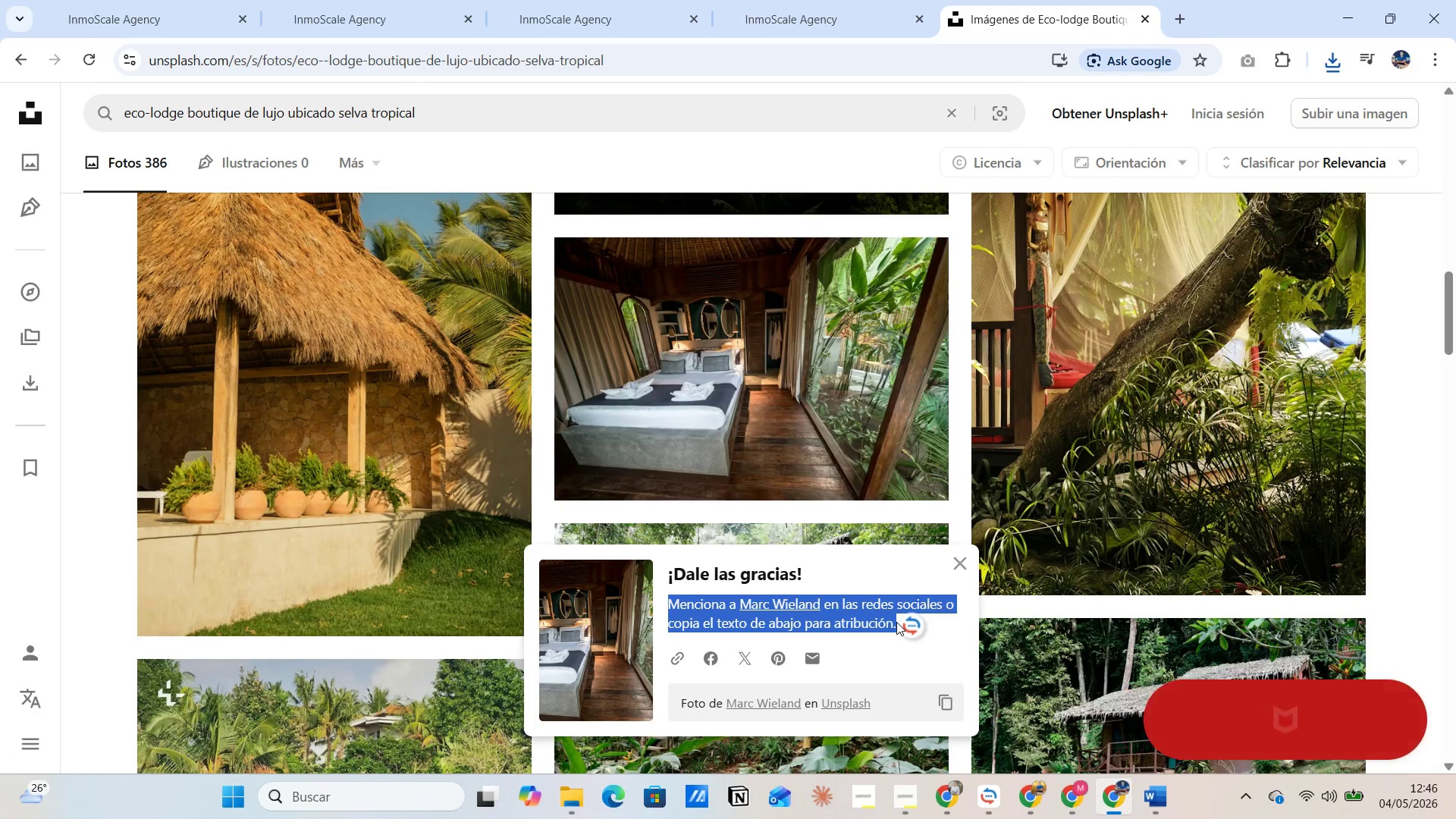 
key(Control+C)
 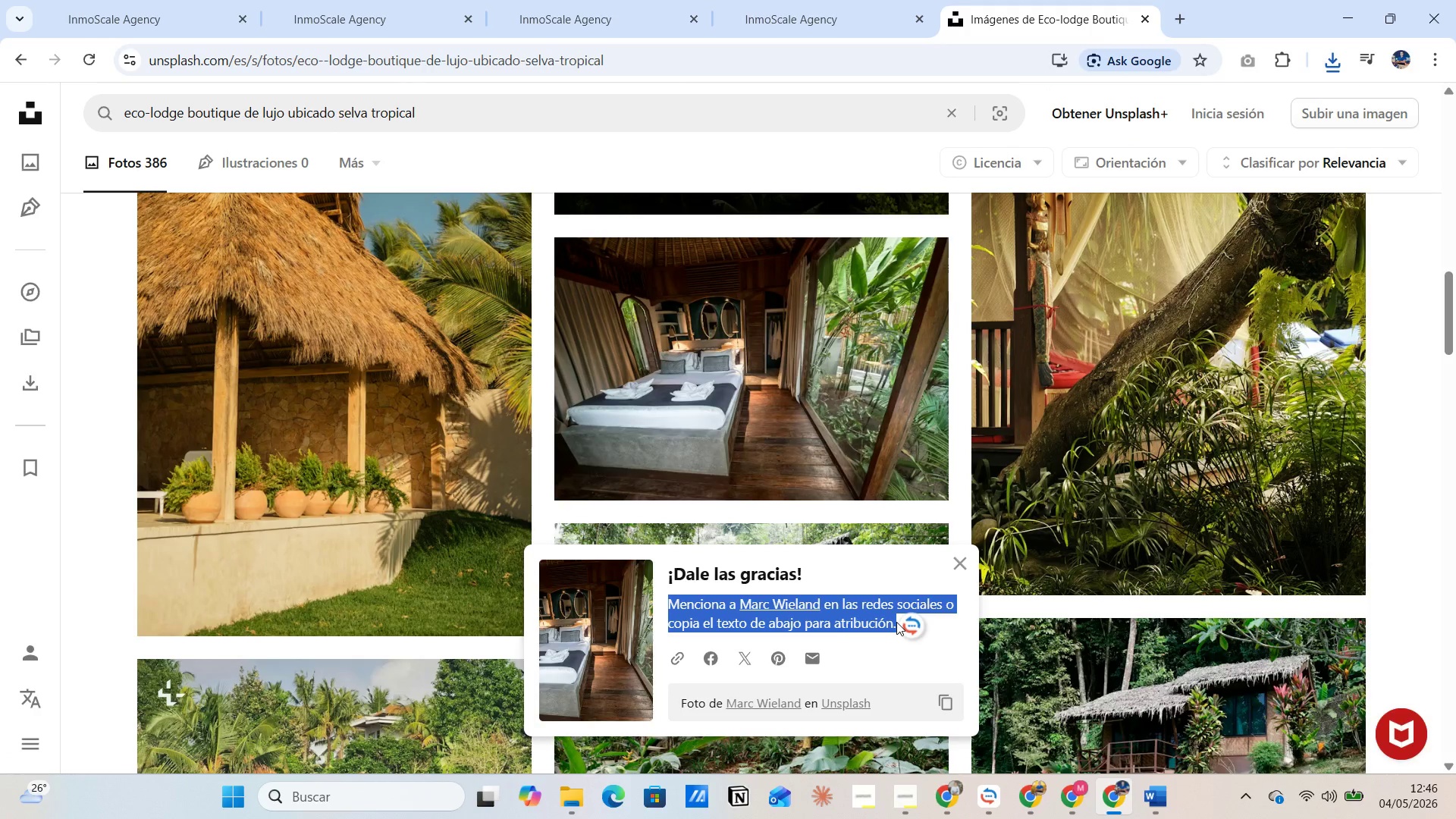 
key(Alt+AltLeft)
 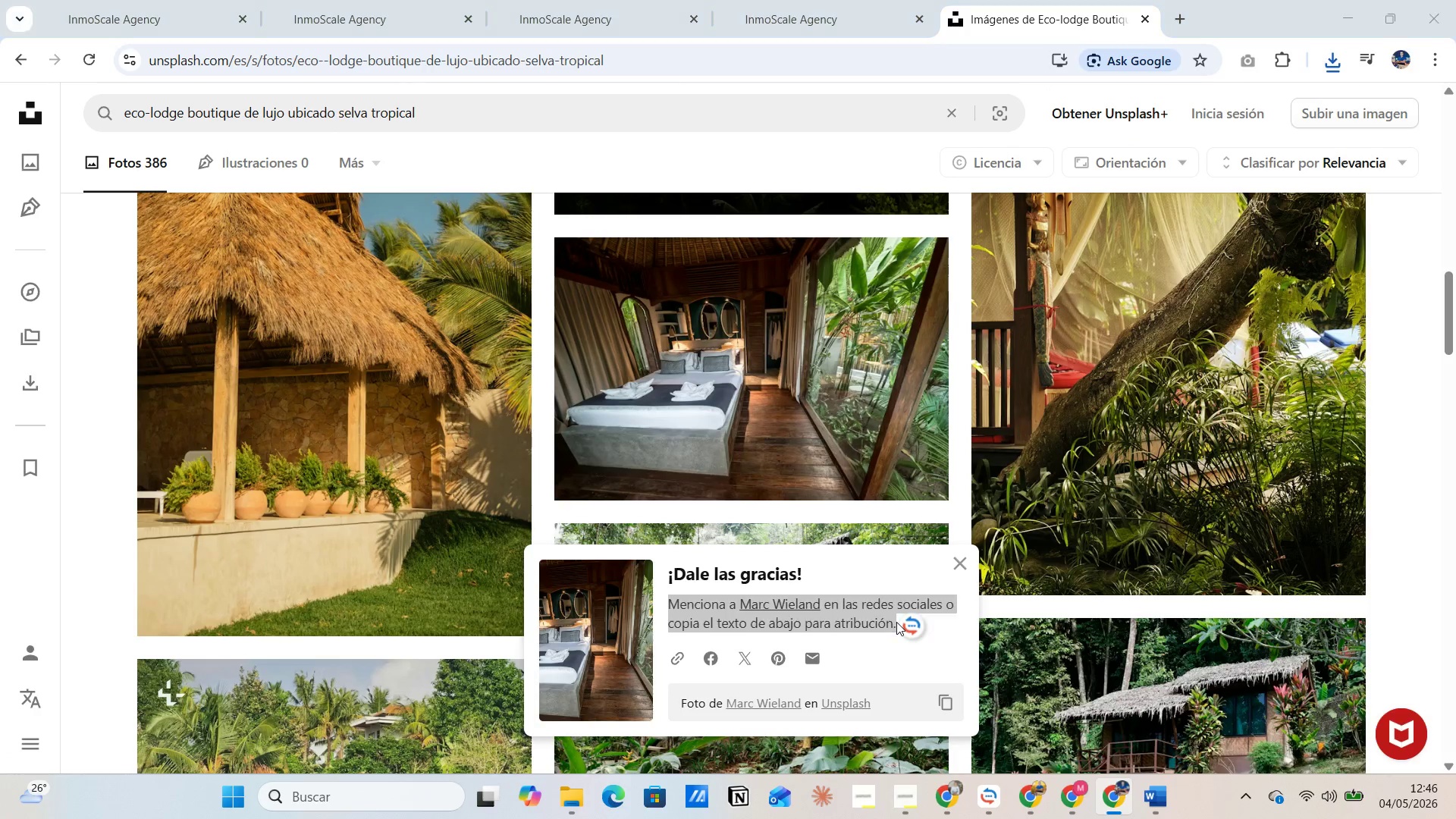 
key(Alt+Tab)
 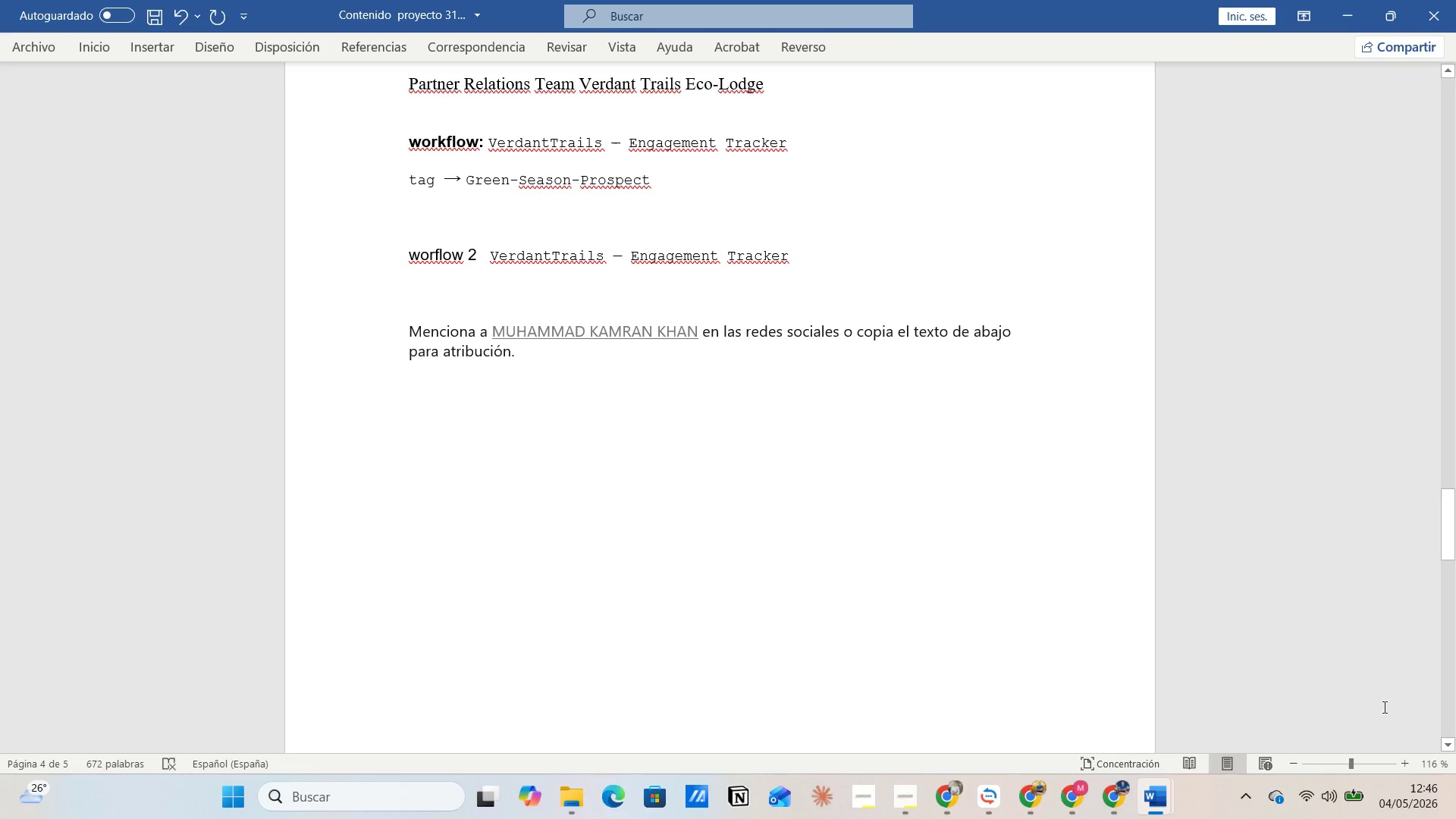 
key(Enter)
 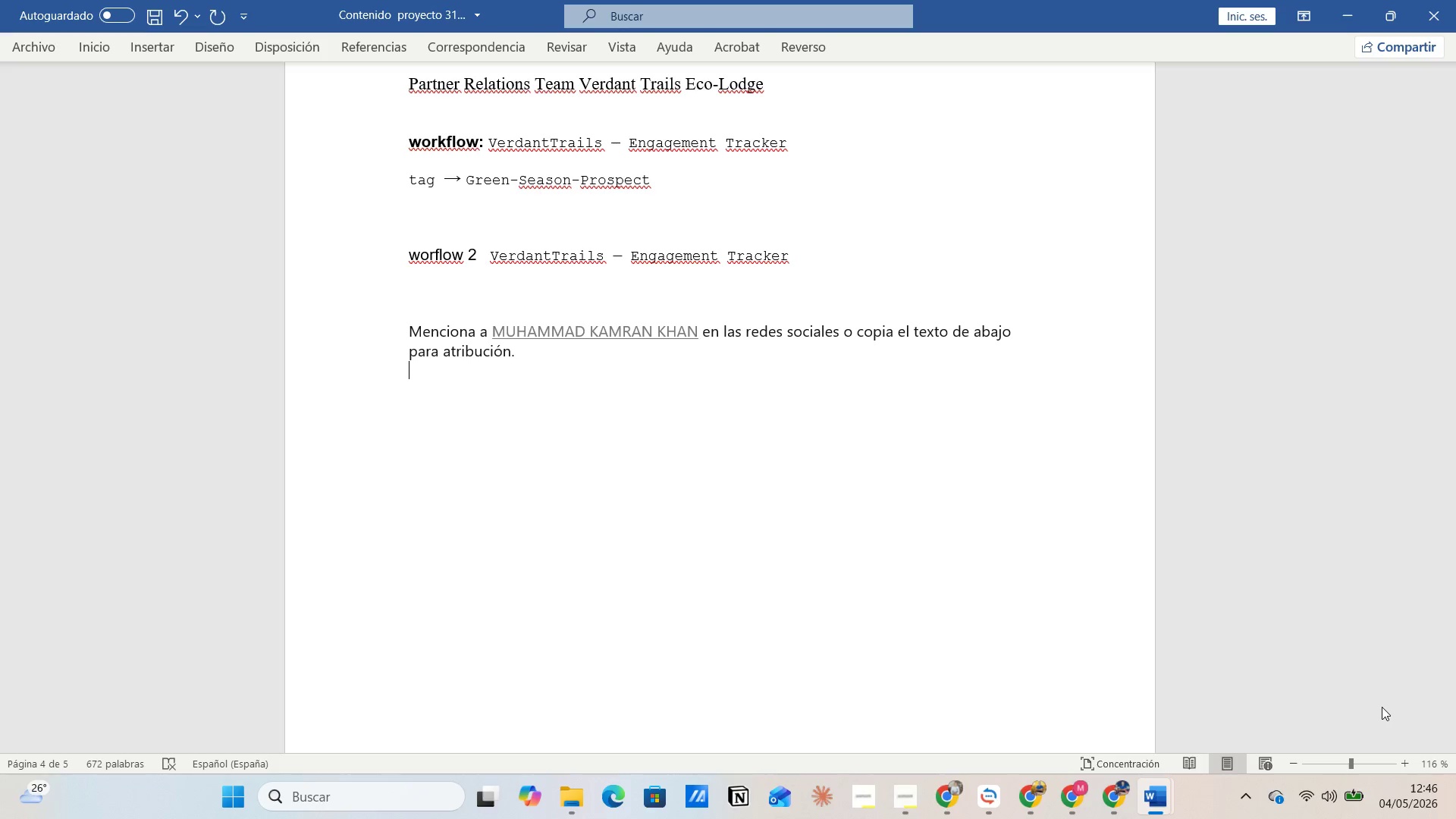 
key(Enter)
 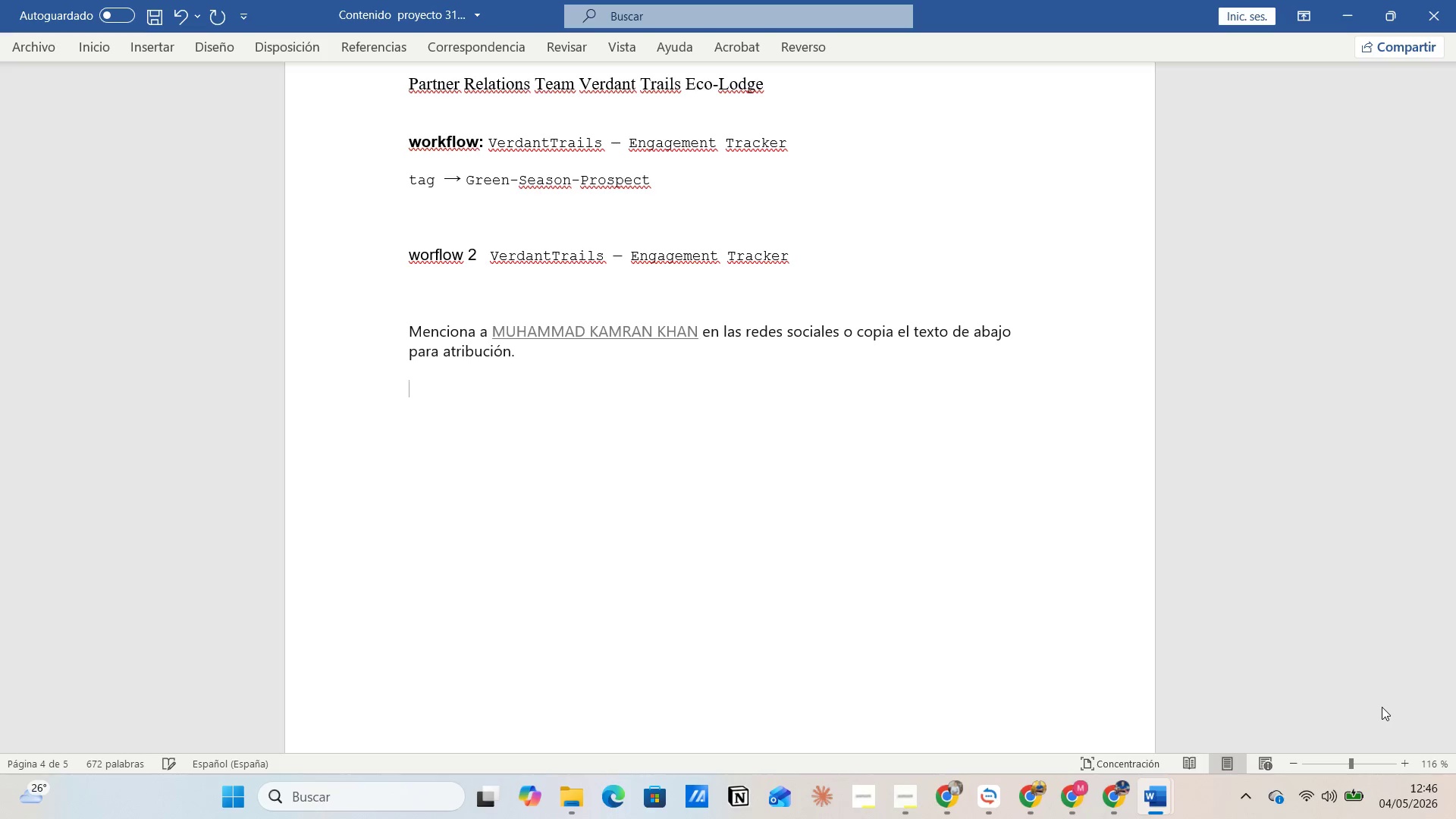 
key(Control+V)
 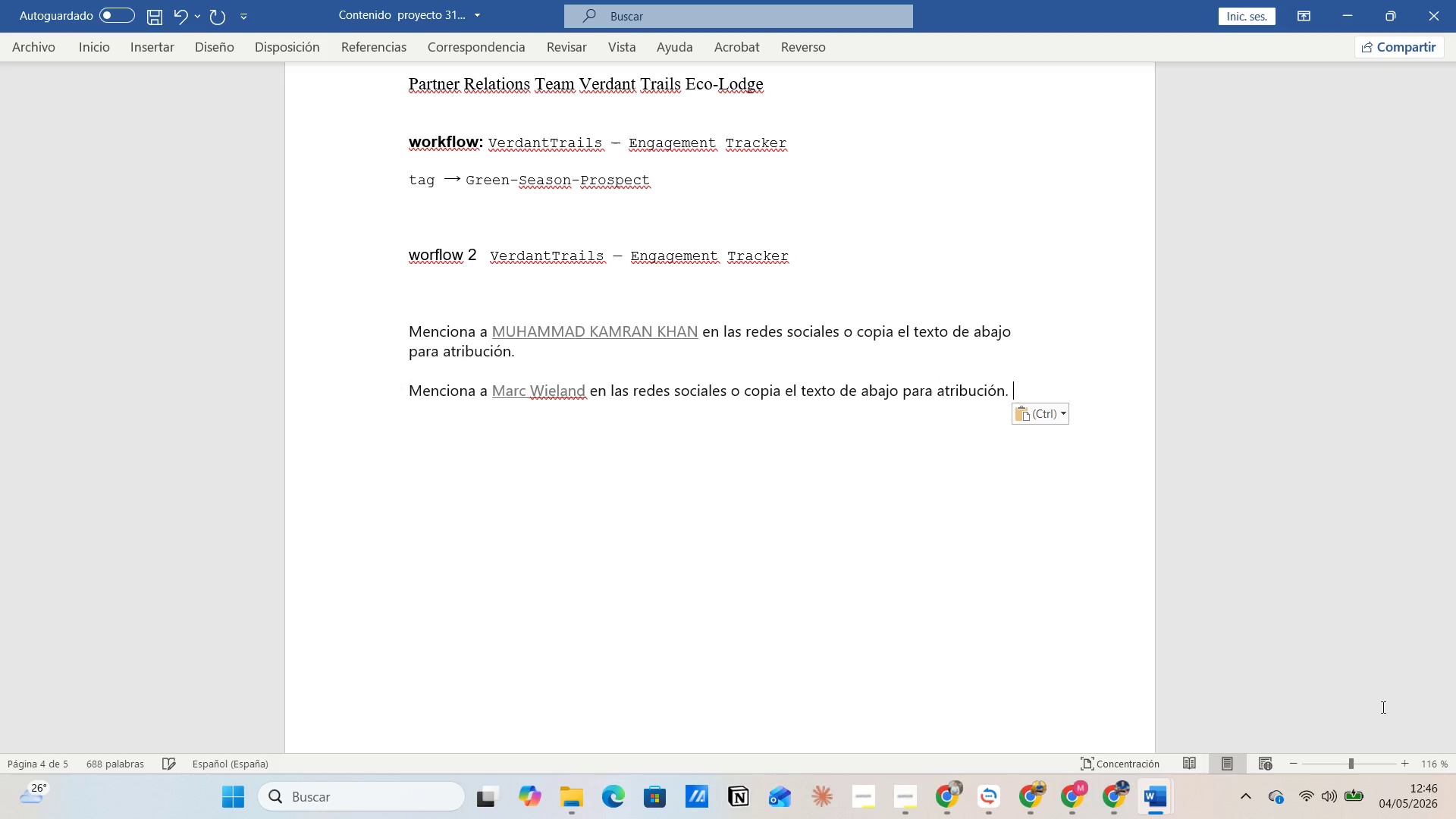 
key(Alt+AltLeft)
 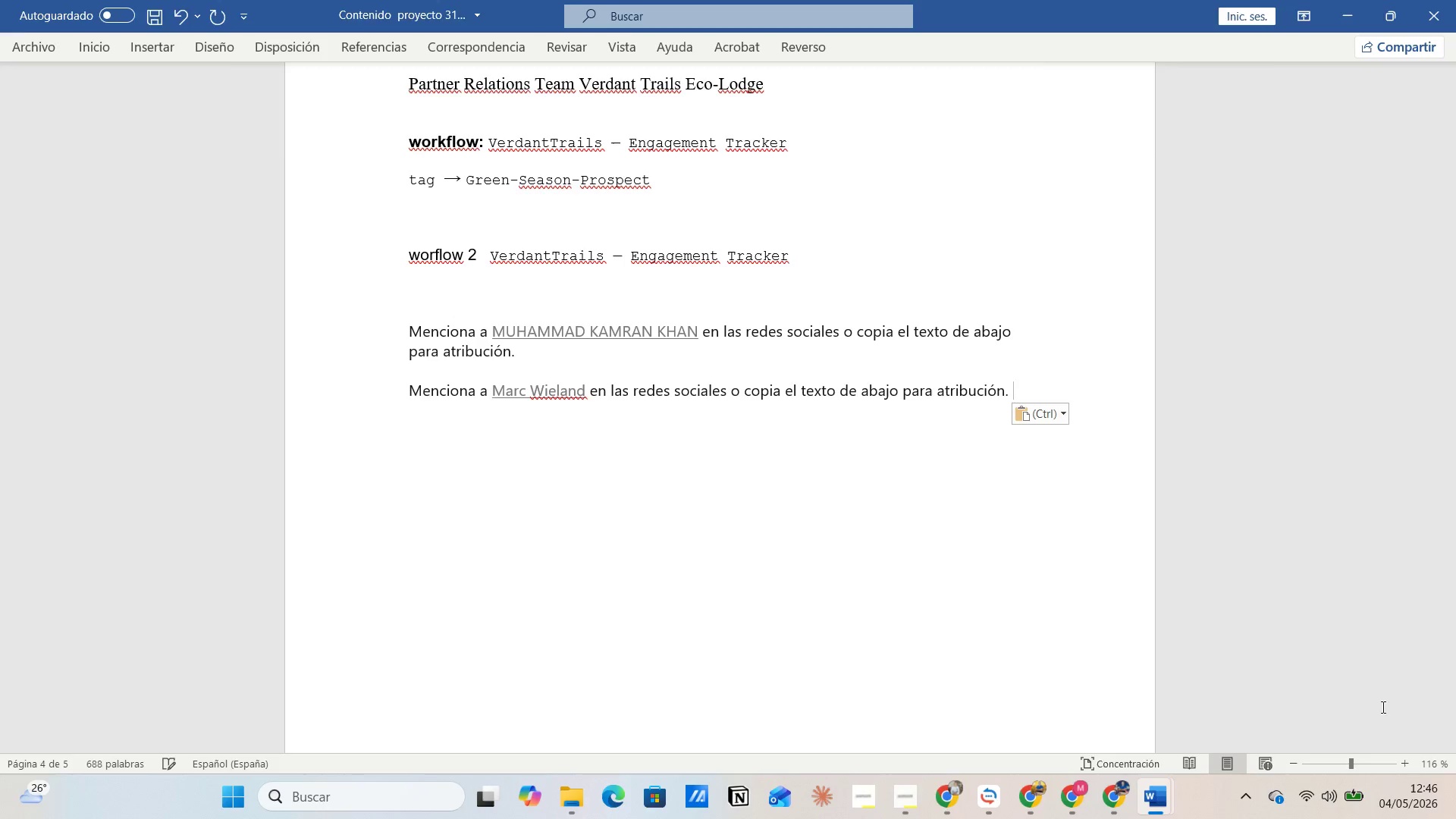 
key(Alt+Tab)
 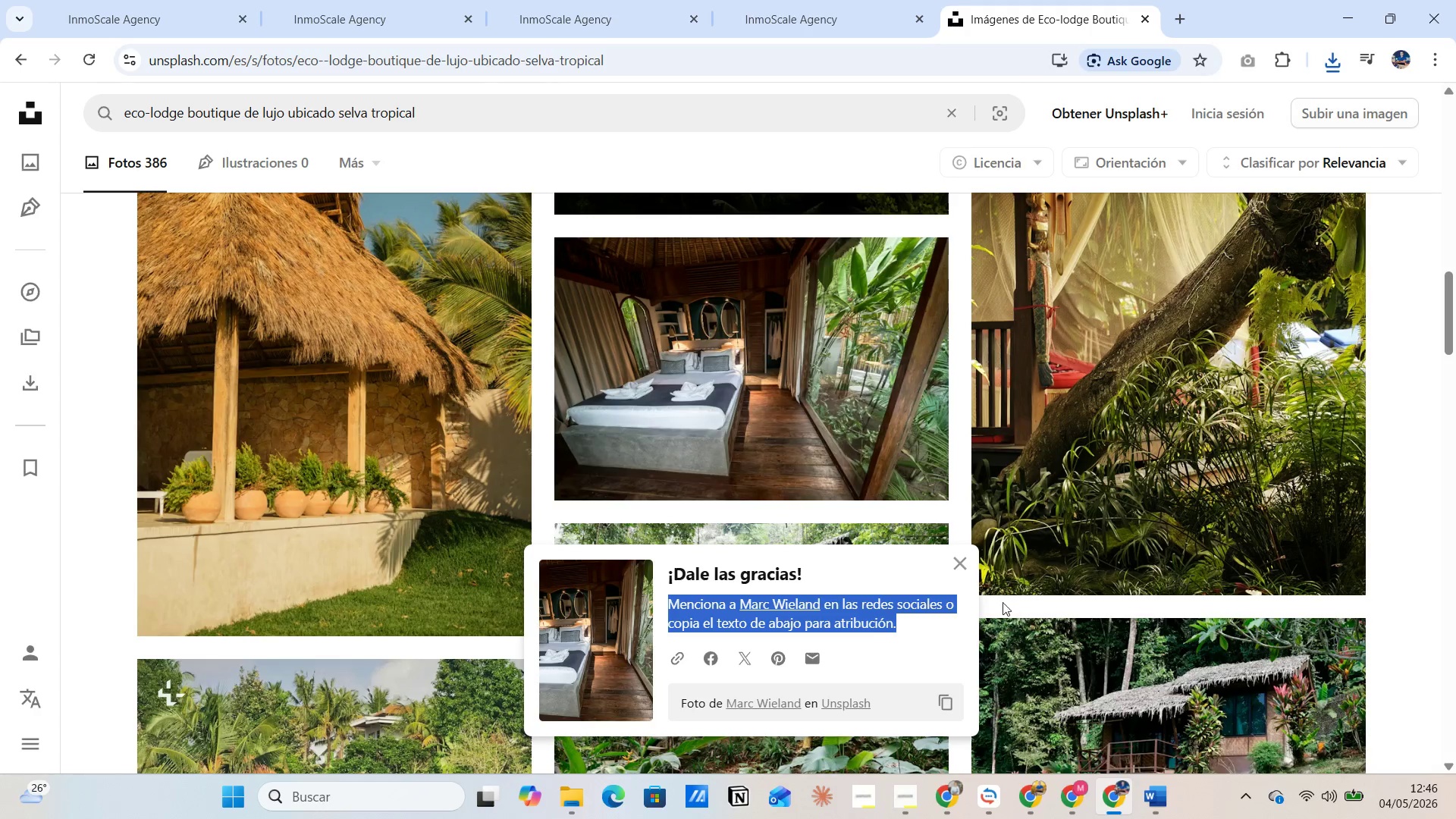 
left_click([965, 570])
 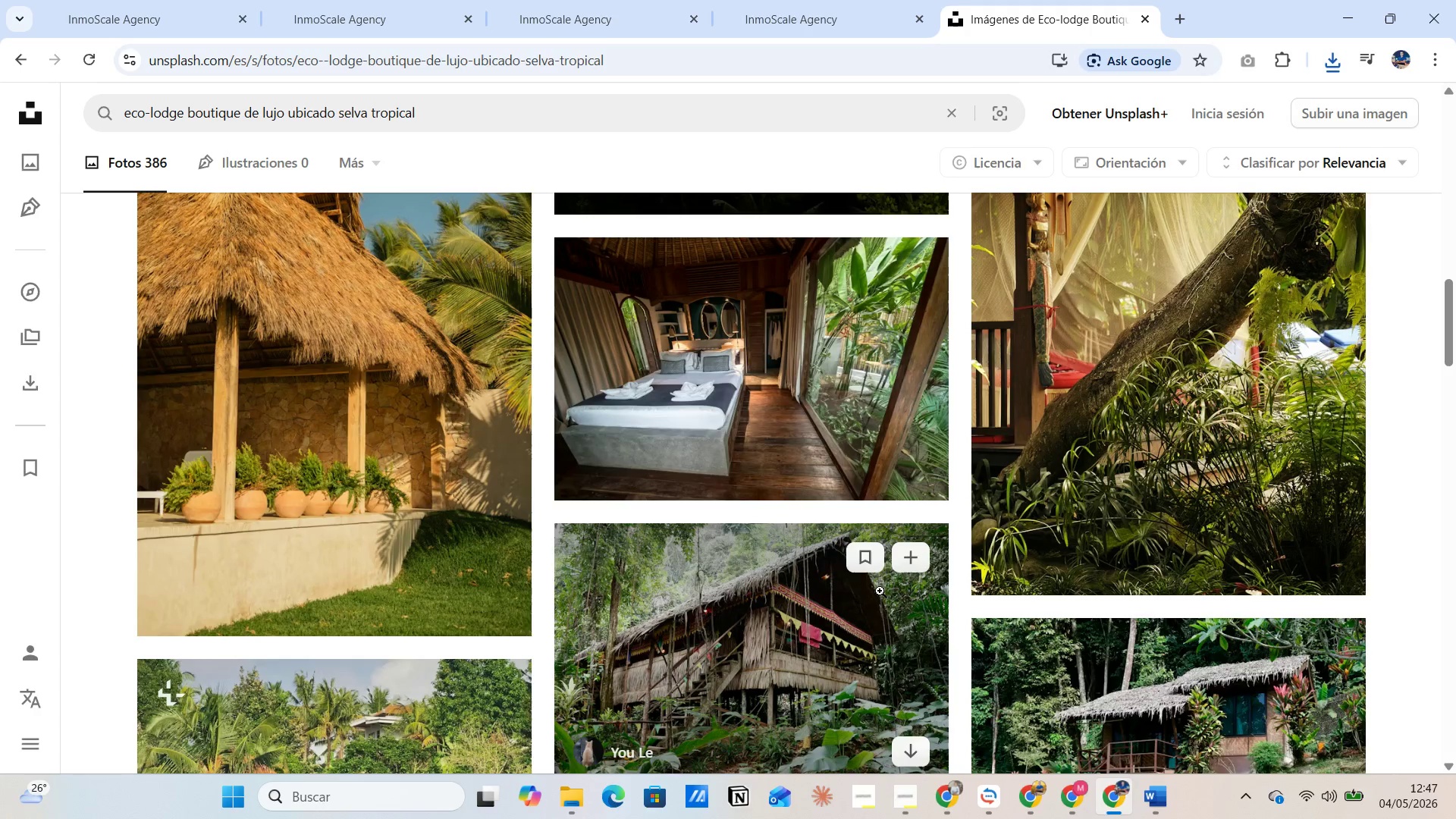 
scroll: coordinate [870, 591], scroll_direction: down, amount: 2.0
 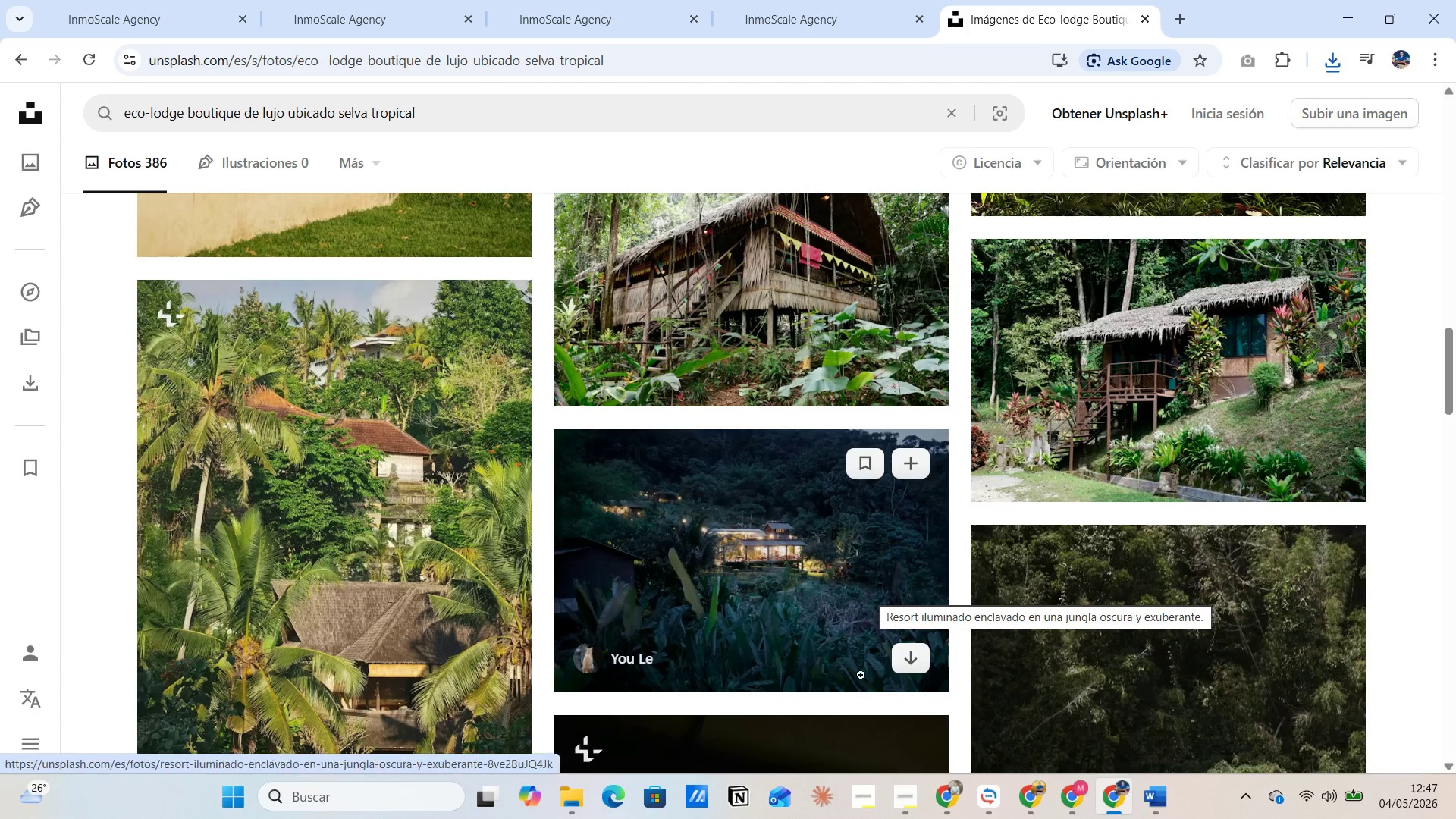 
left_click([916, 667])
 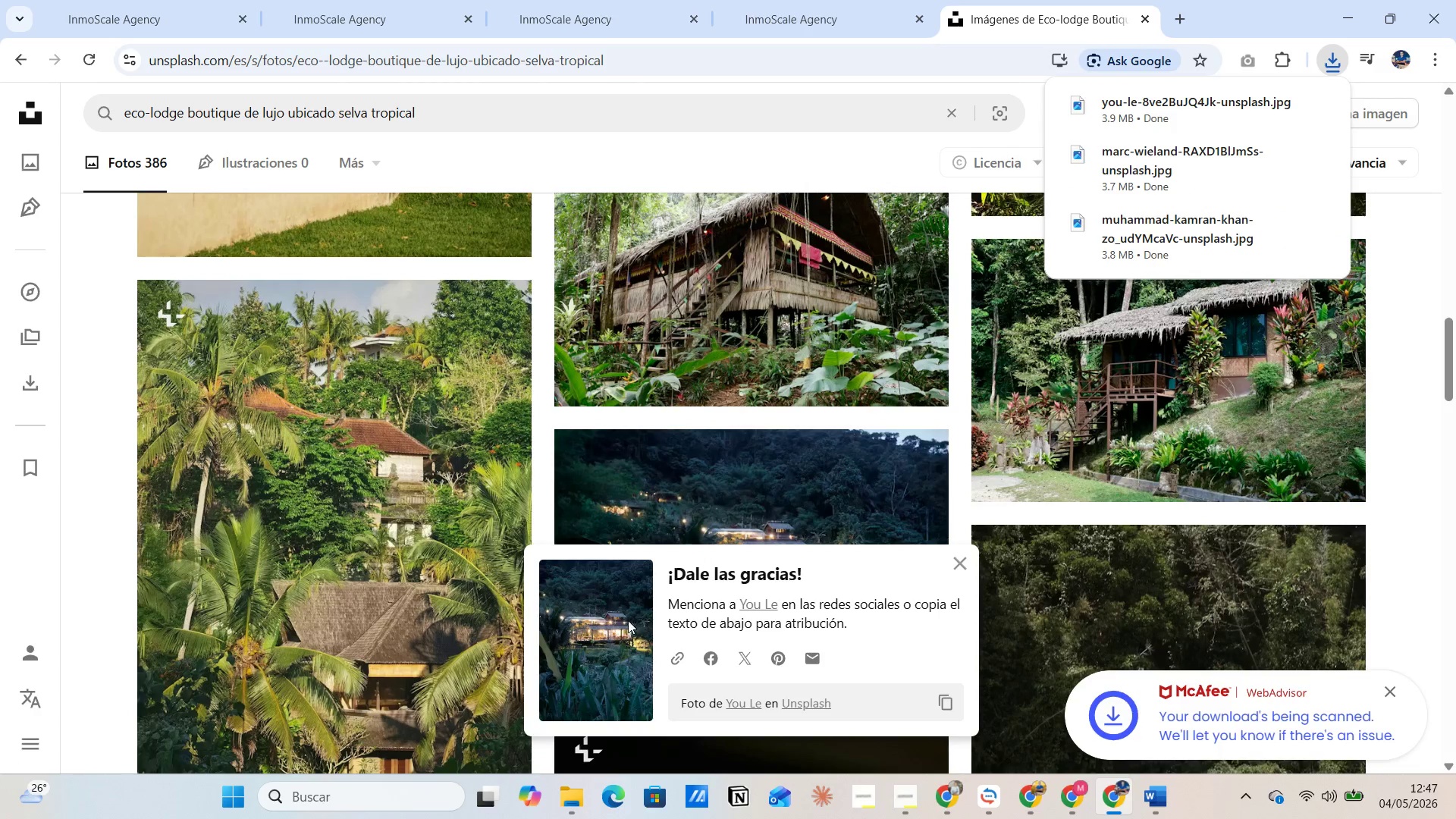 
left_click_drag(start_coordinate=[667, 603], to_coordinate=[848, 622])
 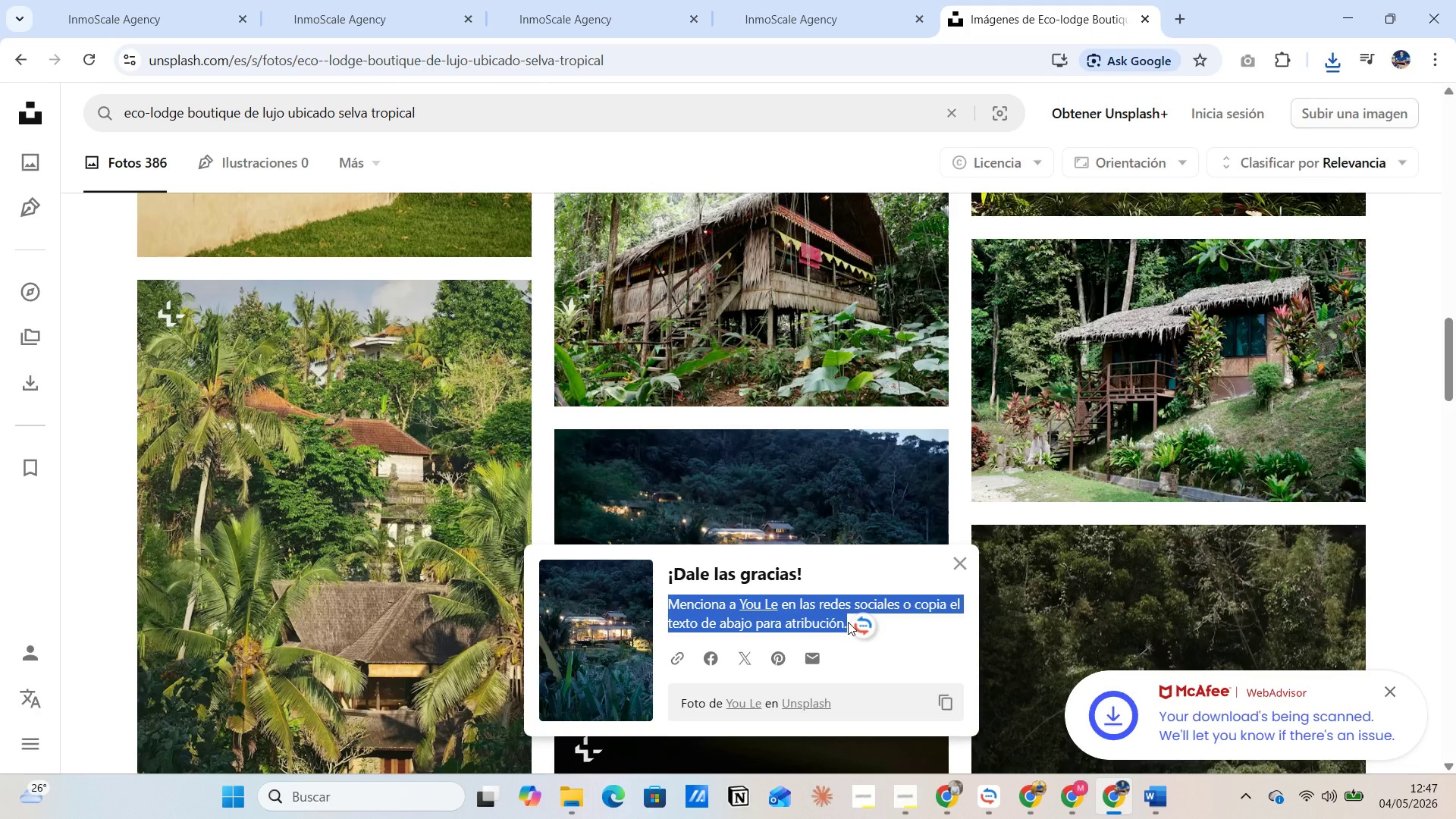 
key(Control+C)
 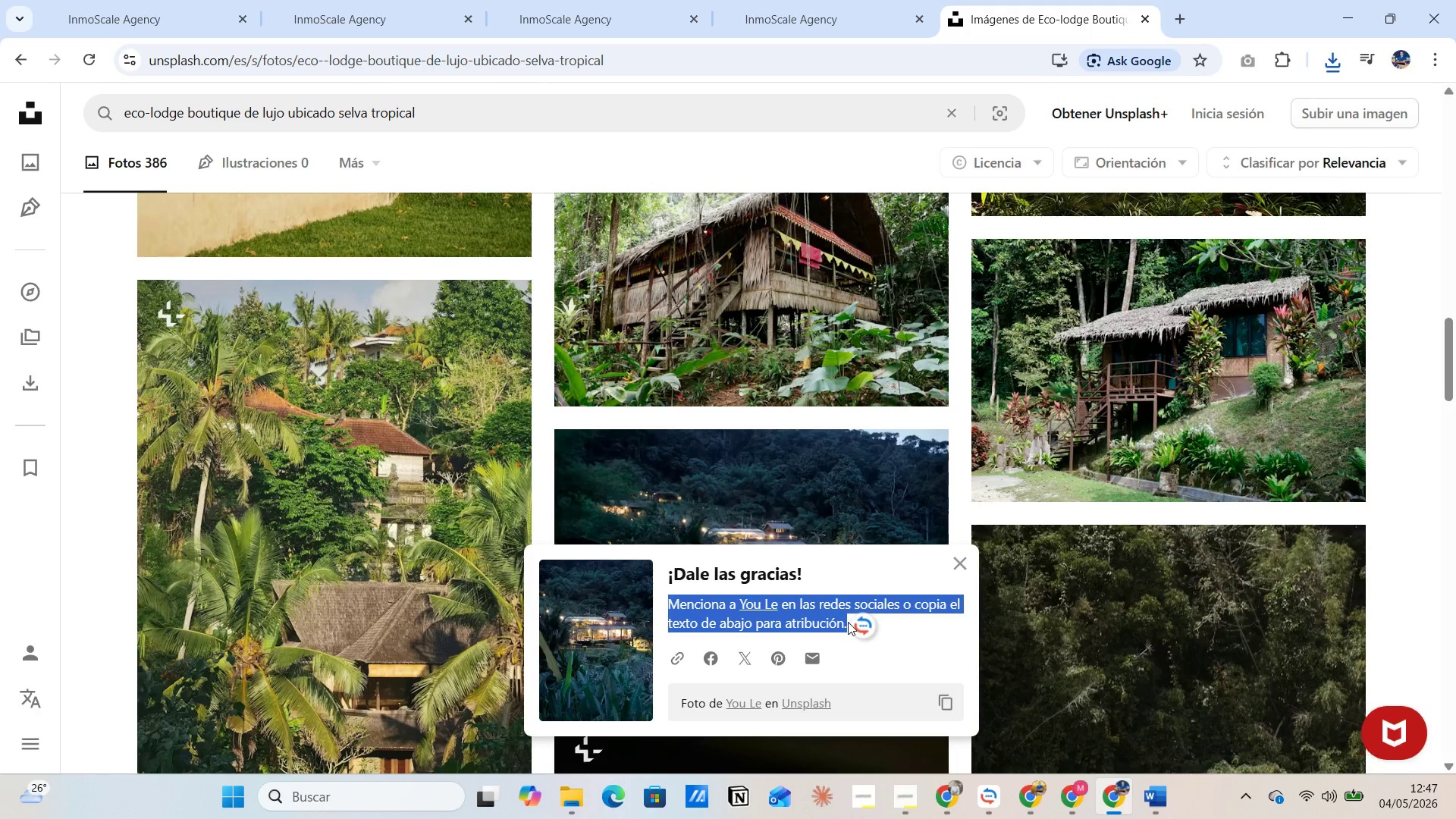 
key(Alt+Tab)
 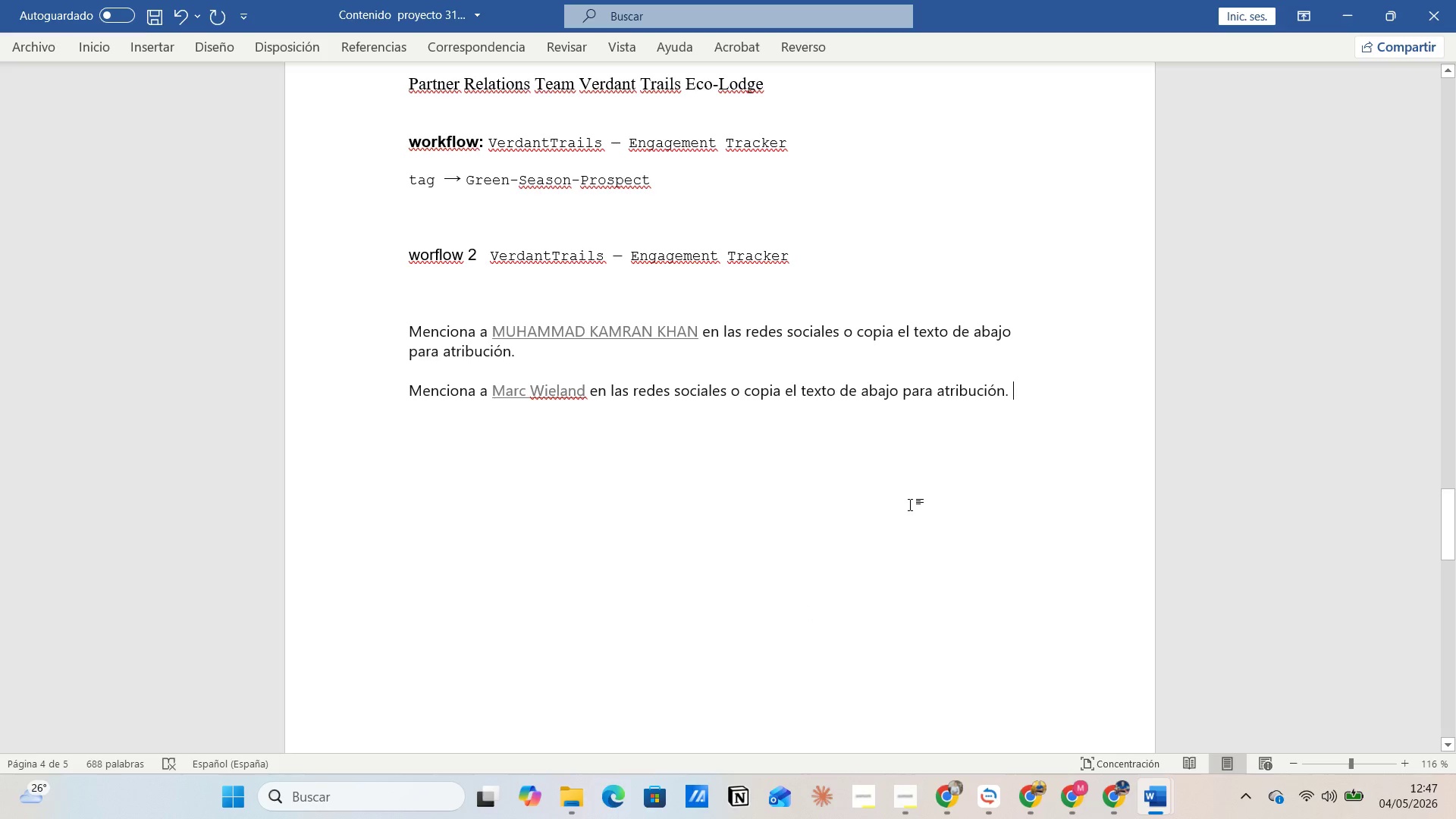 
key(Enter)
 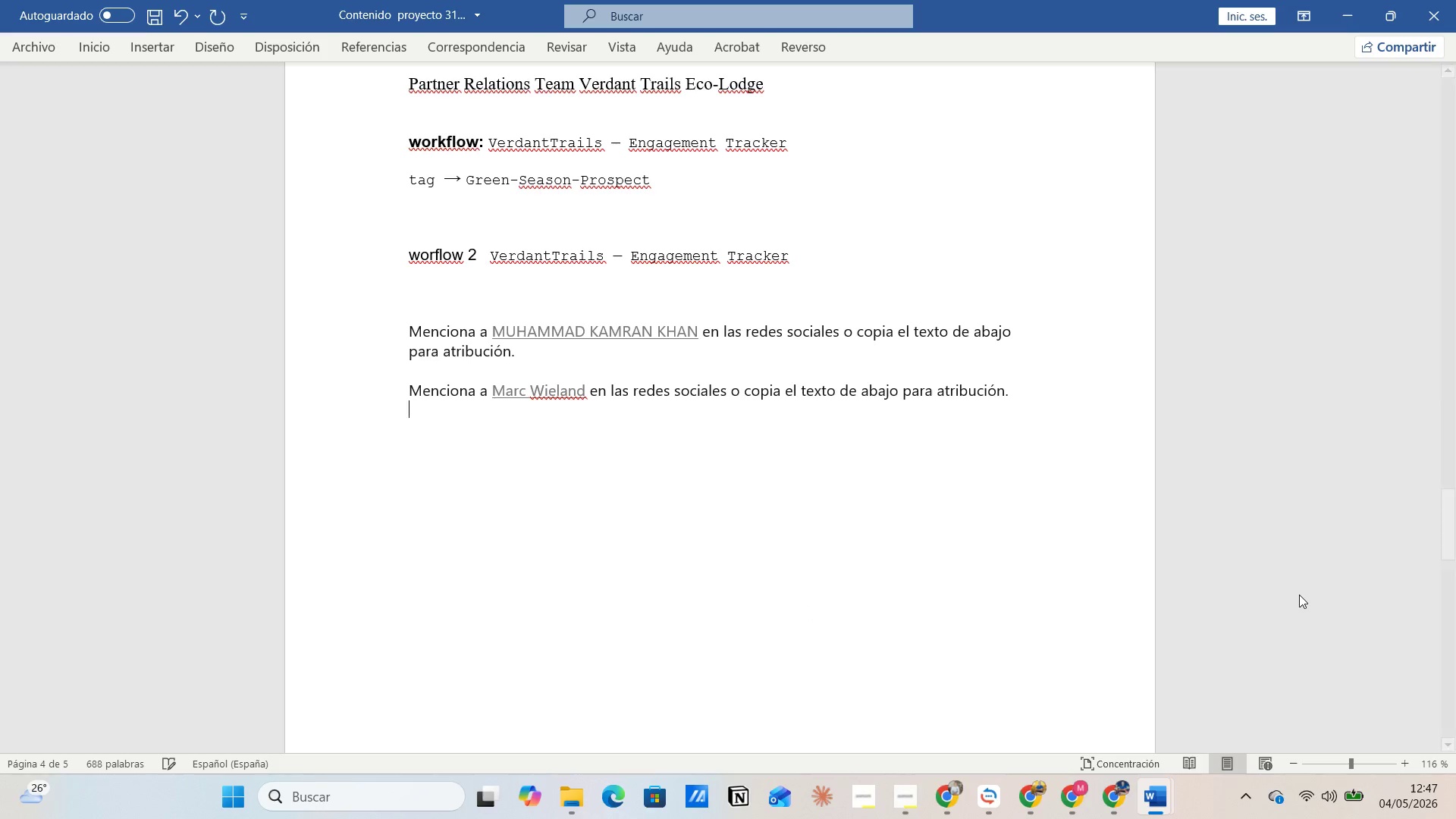 
key(Enter)
 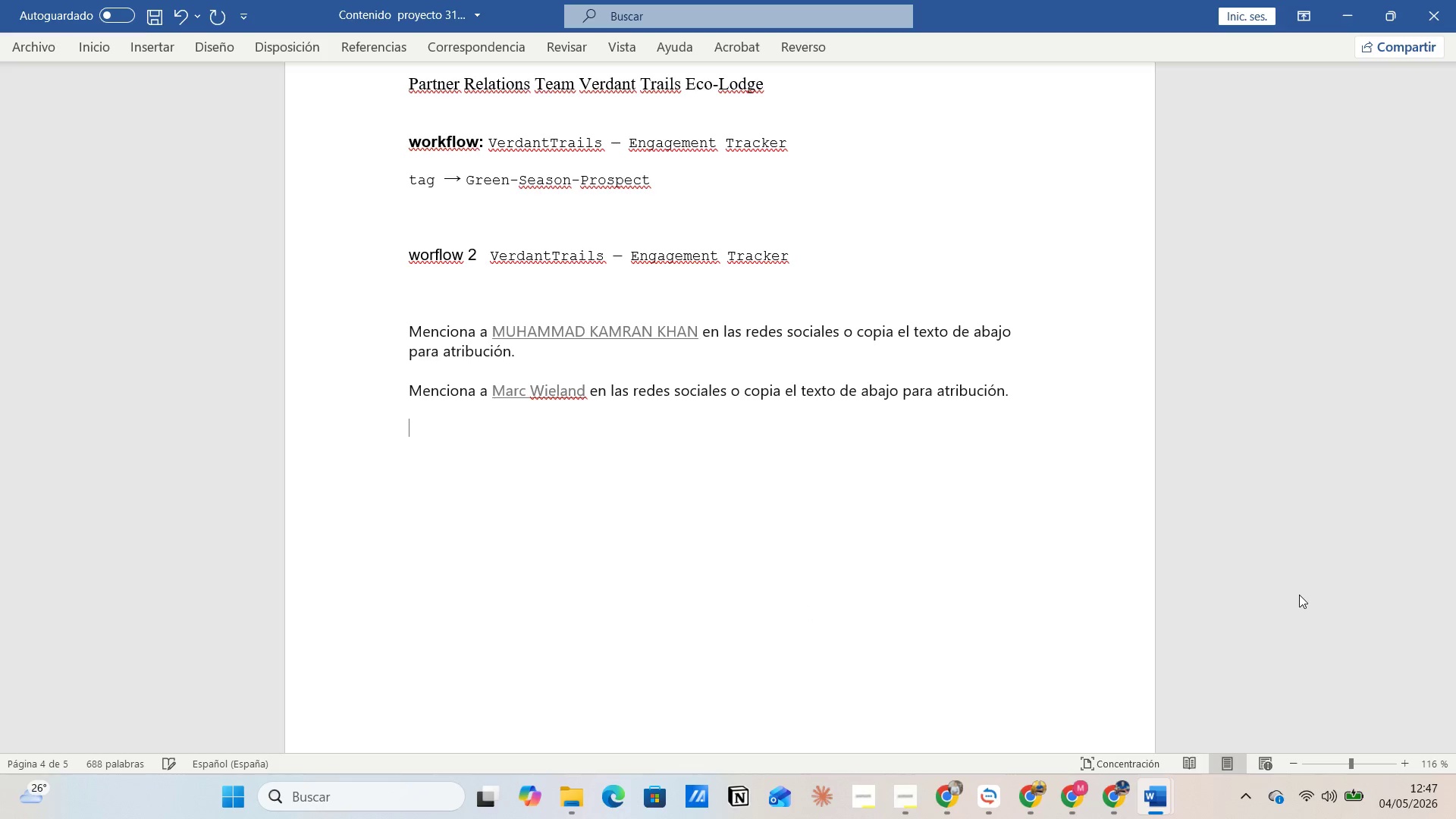 
key(Control+V)
 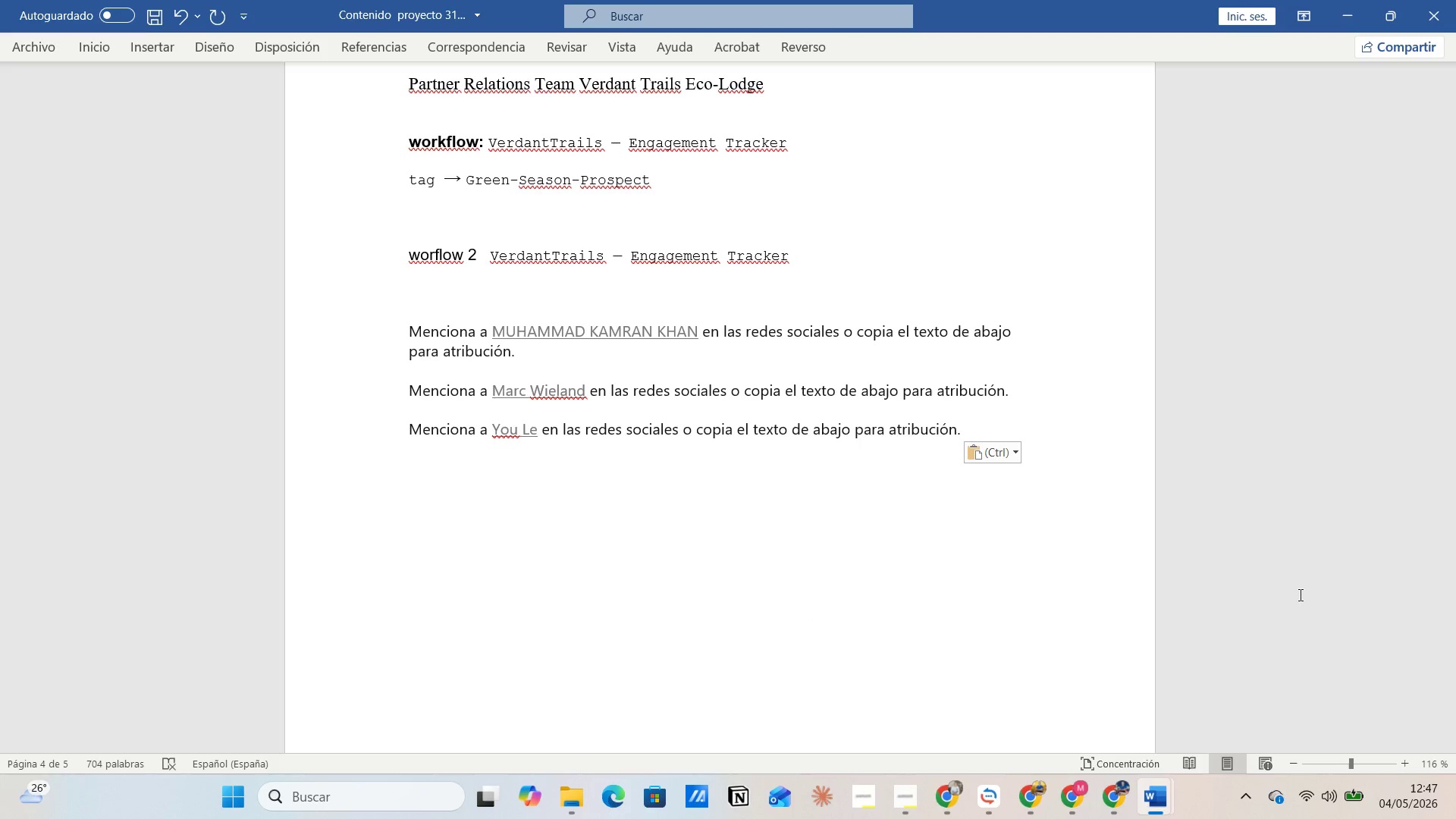 
key(Enter)
 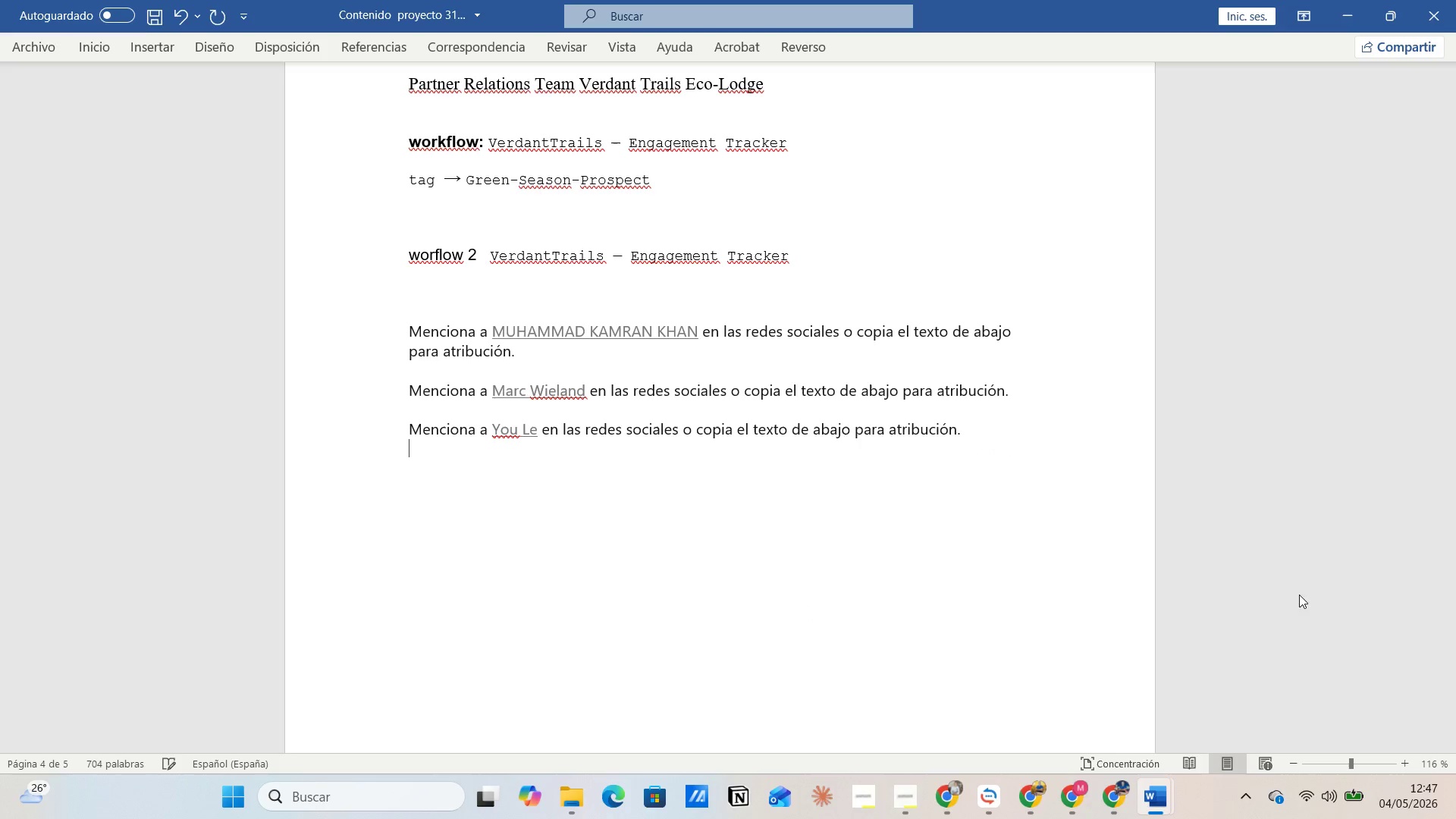 
key(Alt+Tab)
 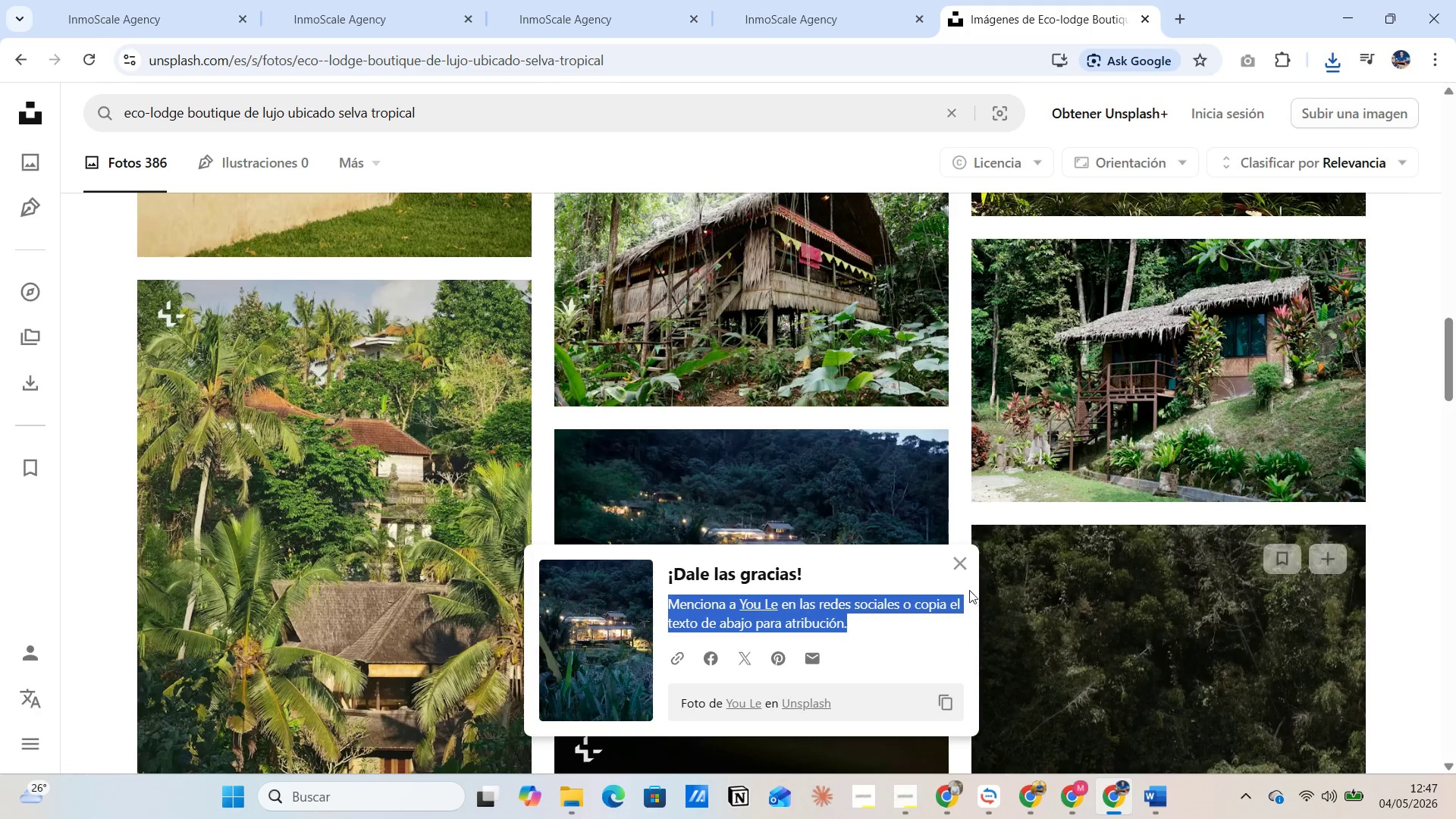 
left_click([961, 569])
 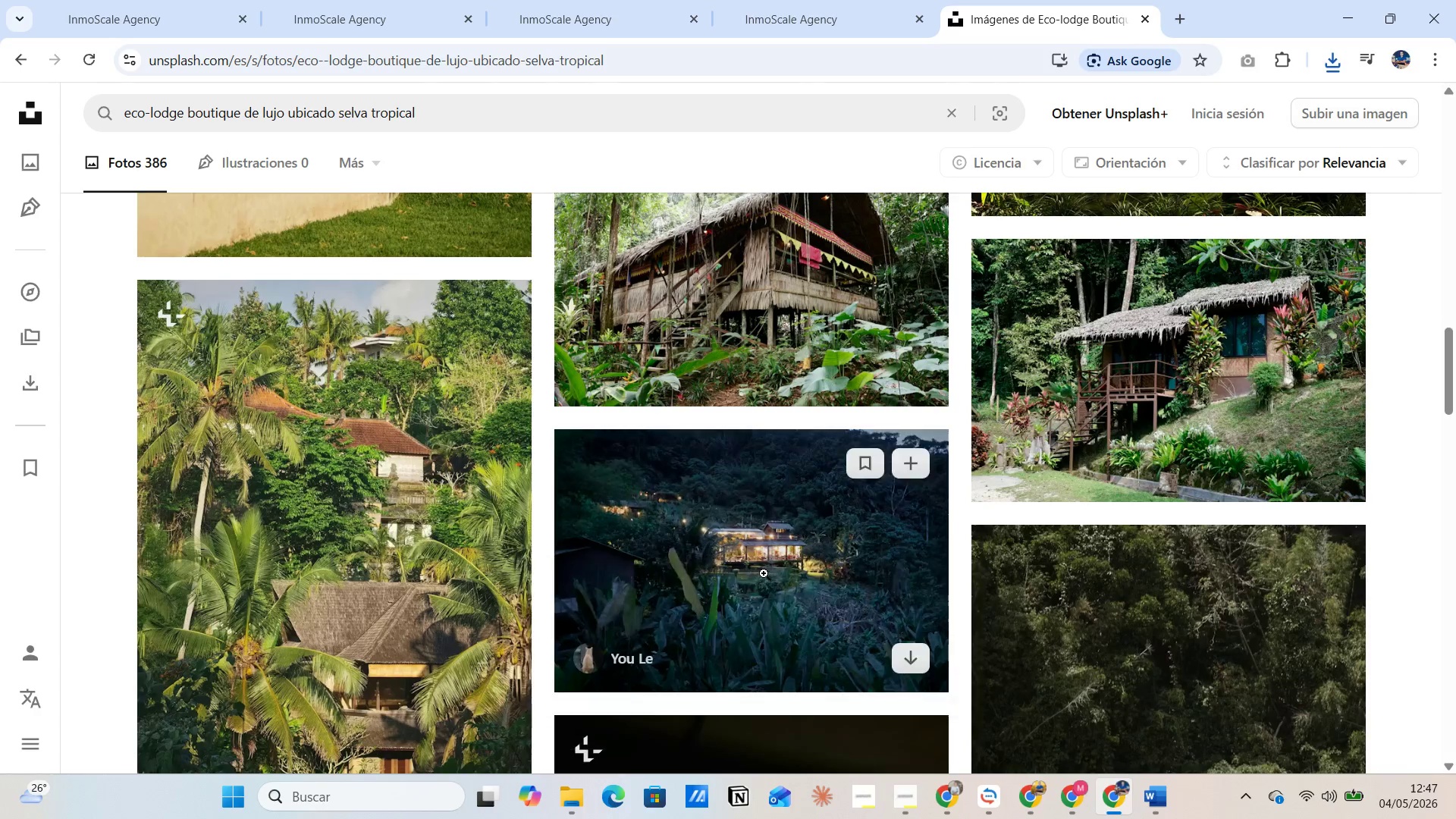 
scroll: coordinate [765, 586], scroll_direction: down, amount: 8.0
 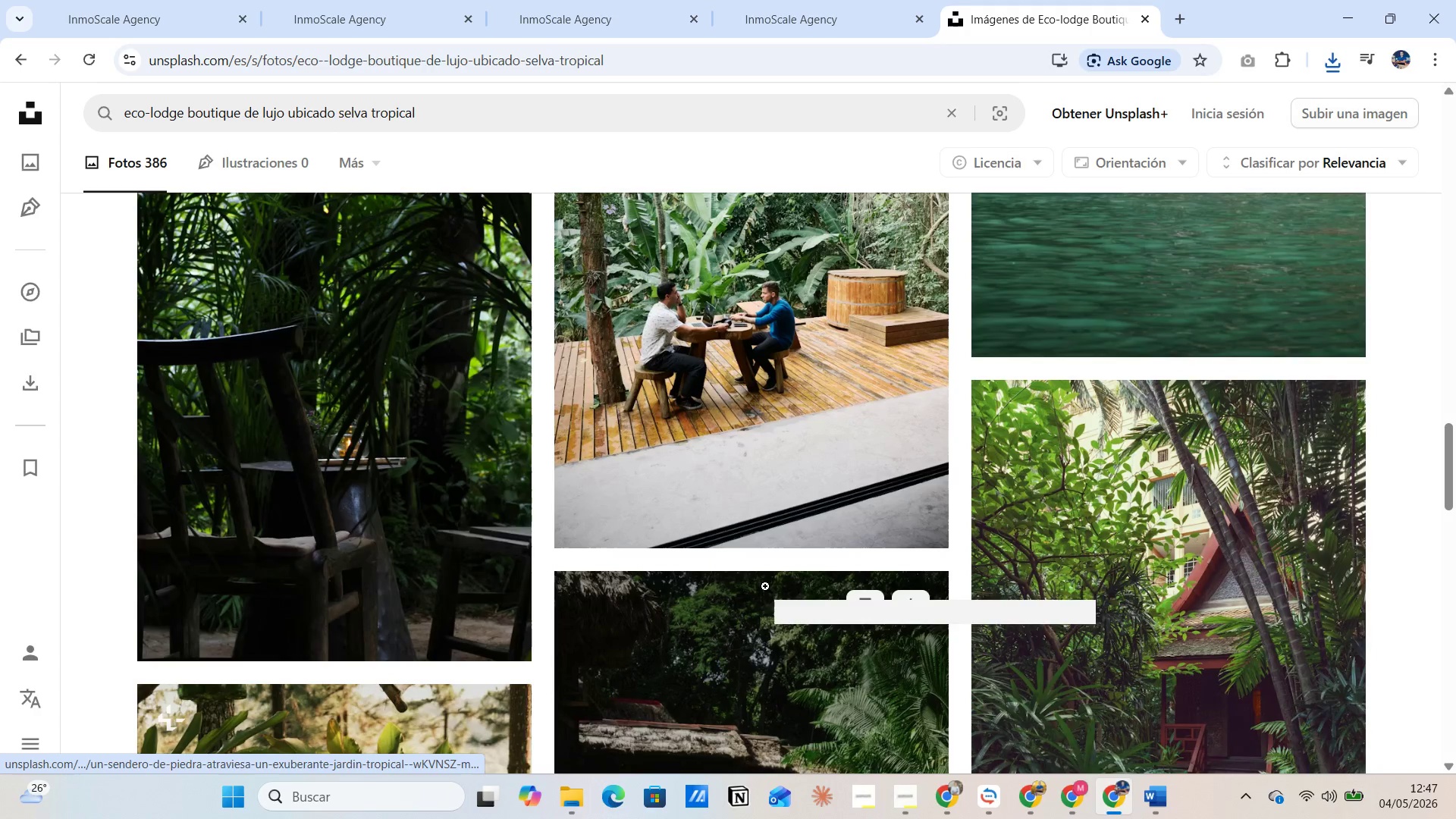 
scroll: coordinate [765, 586], scroll_direction: up, amount: 1.0
 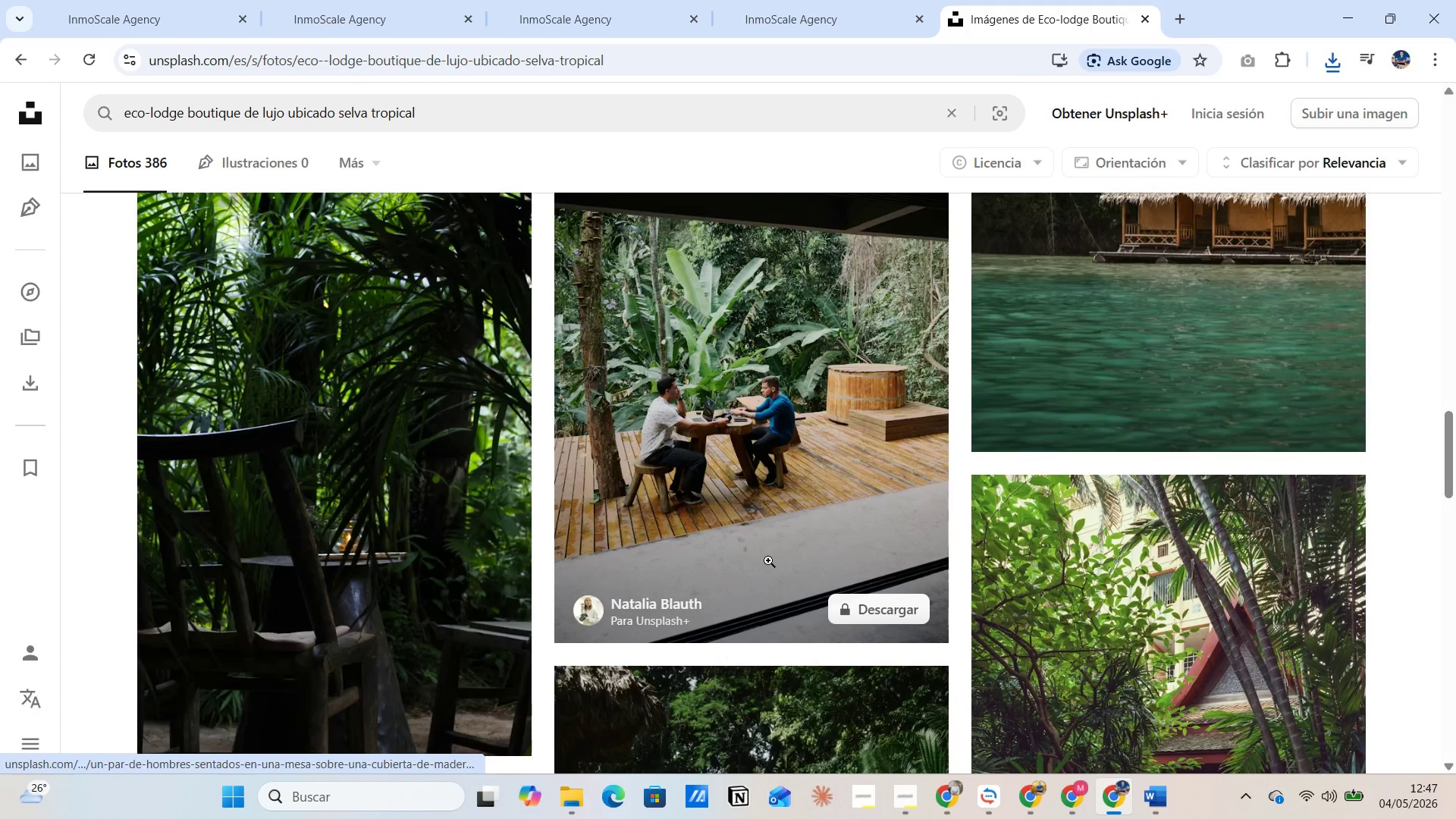 
scroll: coordinate [685, 587], scroll_direction: down, amount: 19.0
 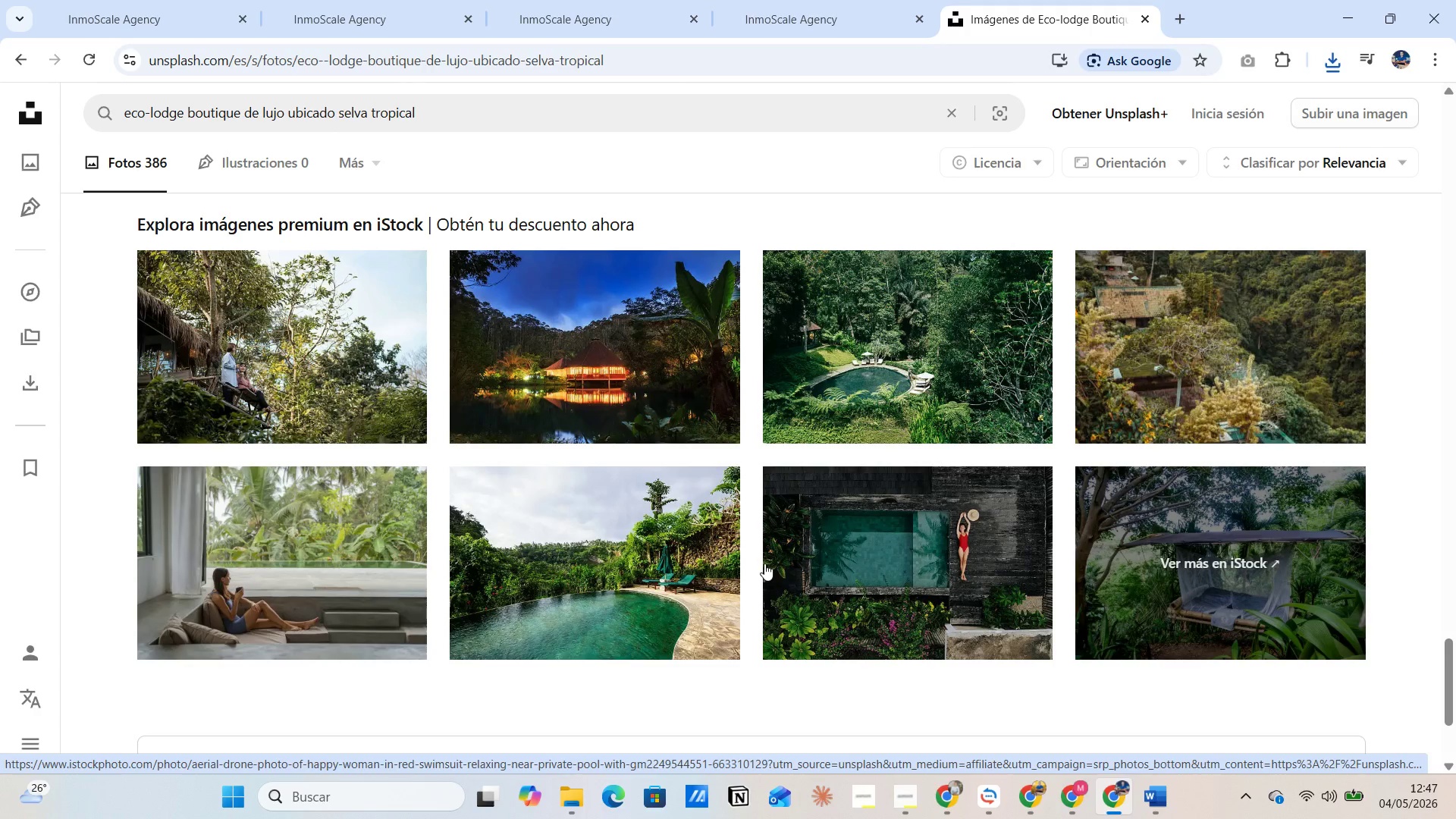 
wait(15.23)
 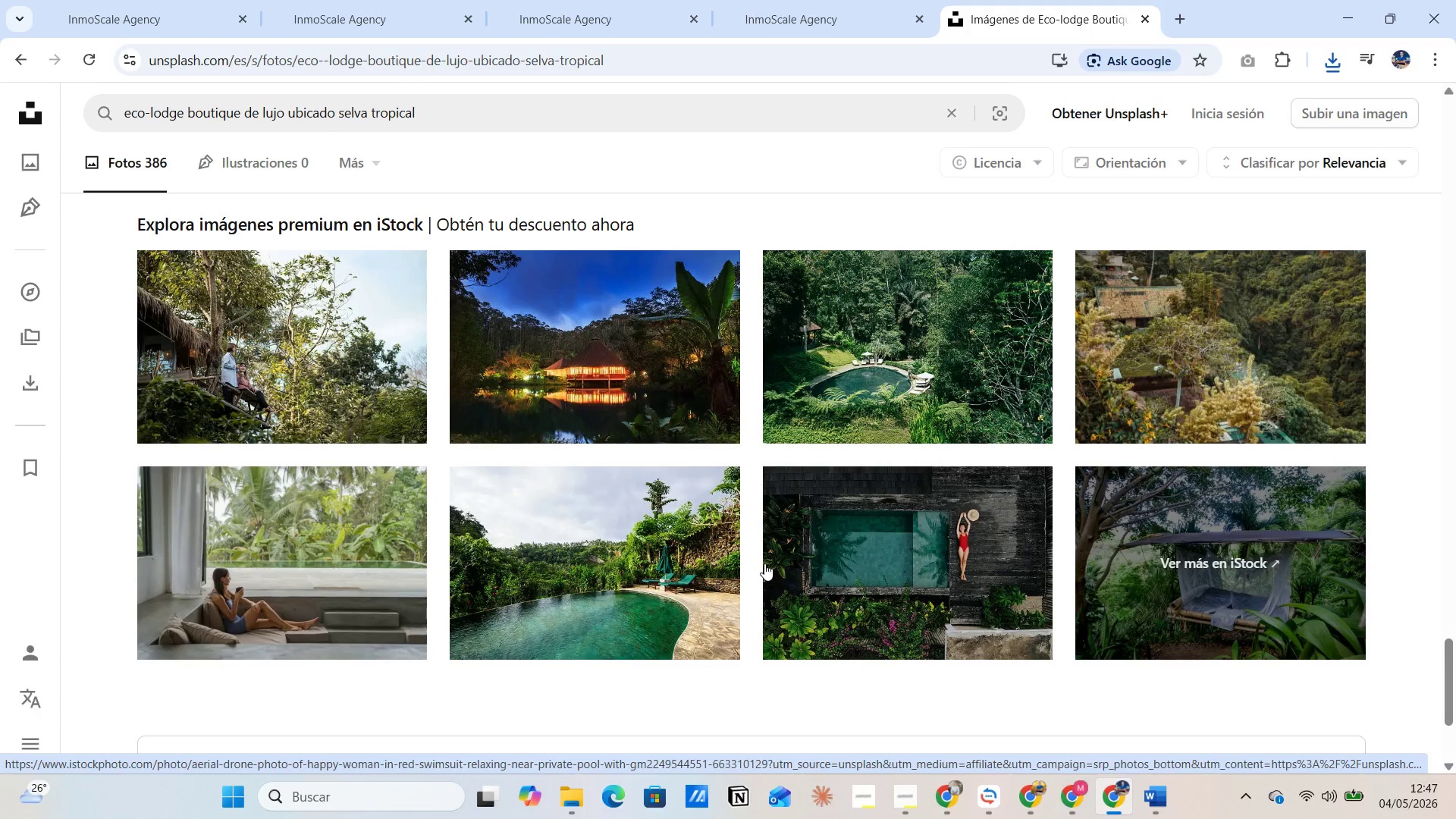 
left_click([665, 373])
 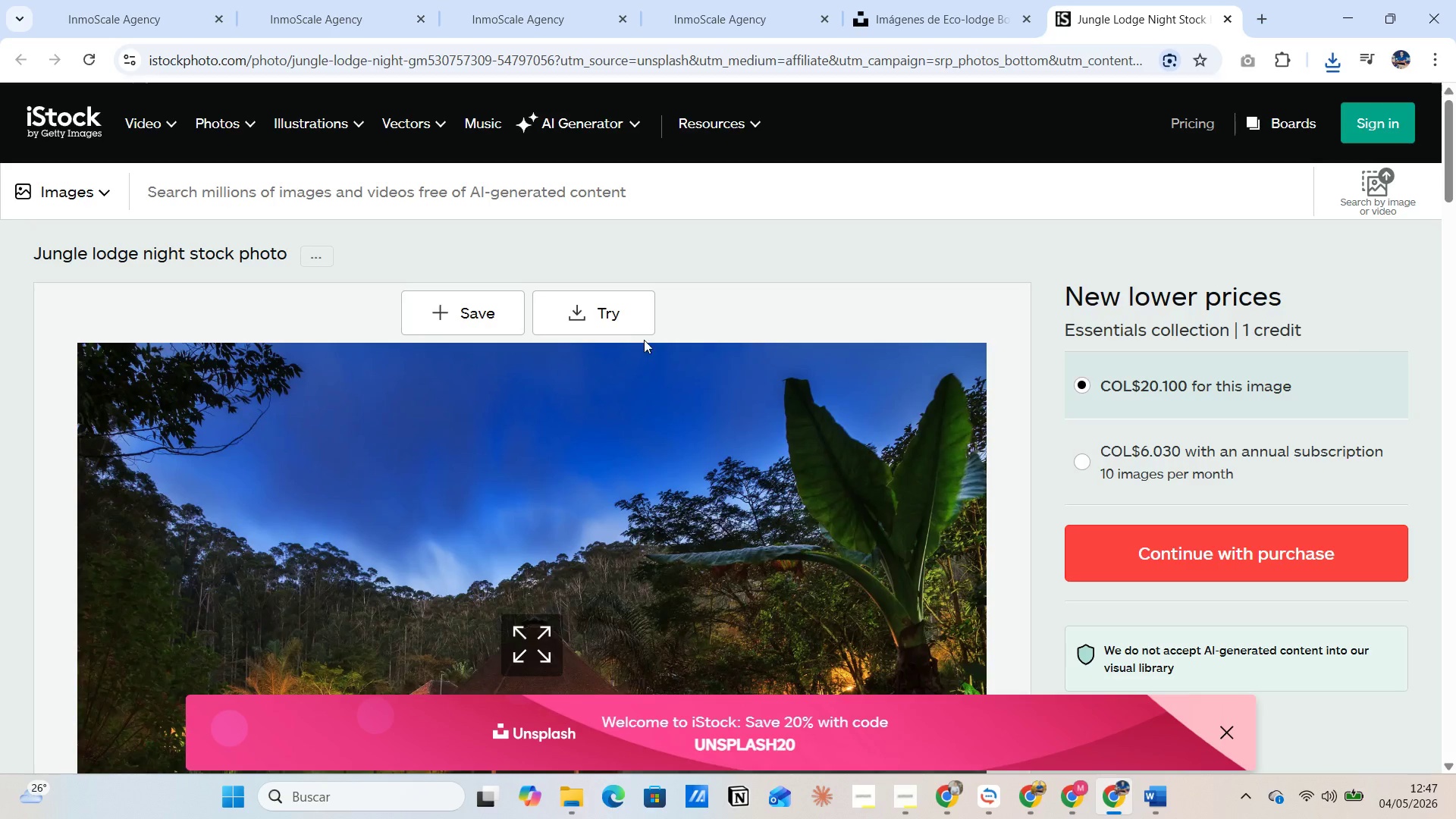 
left_click([623, 318])
 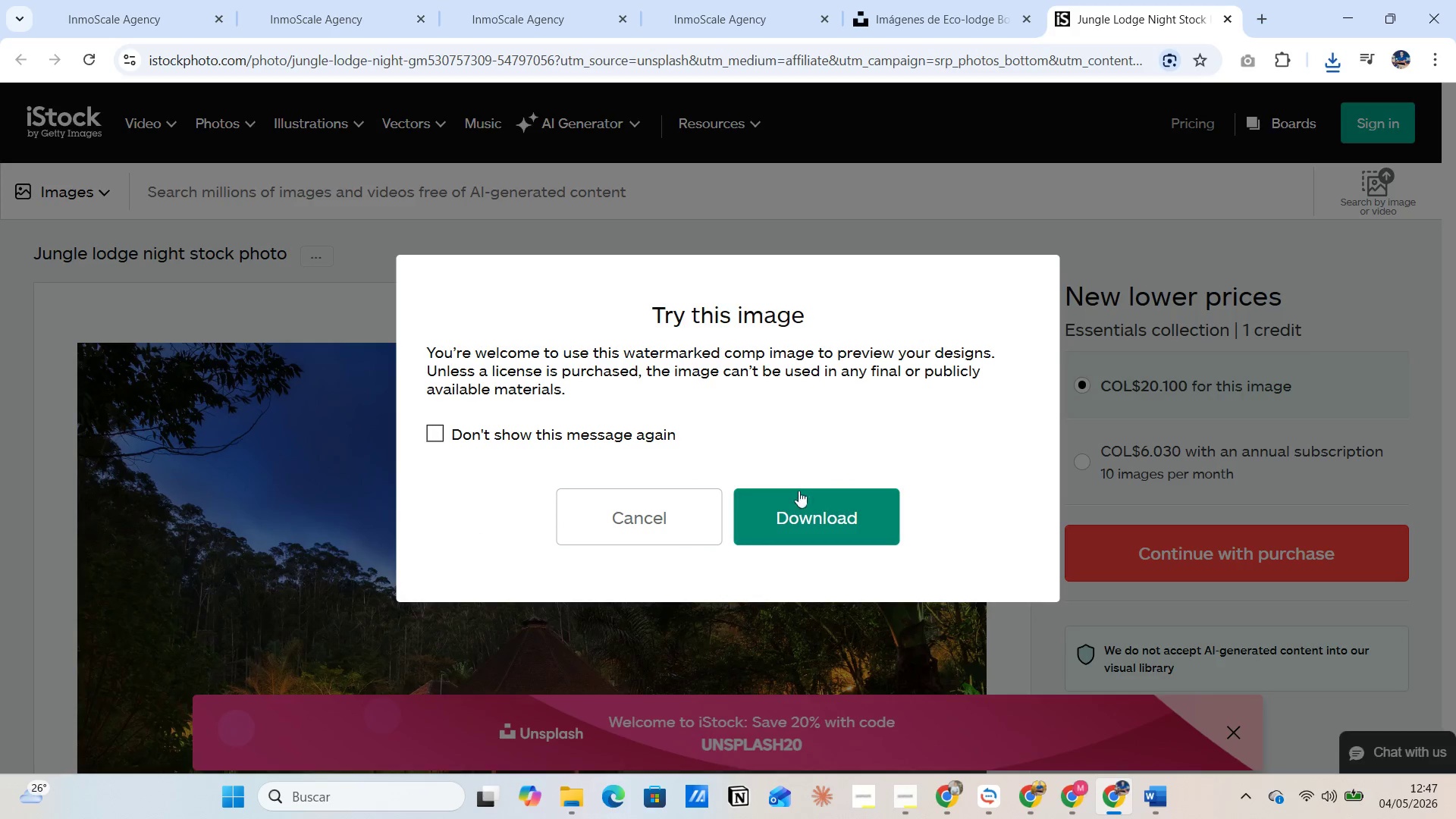 
left_click([807, 504])
 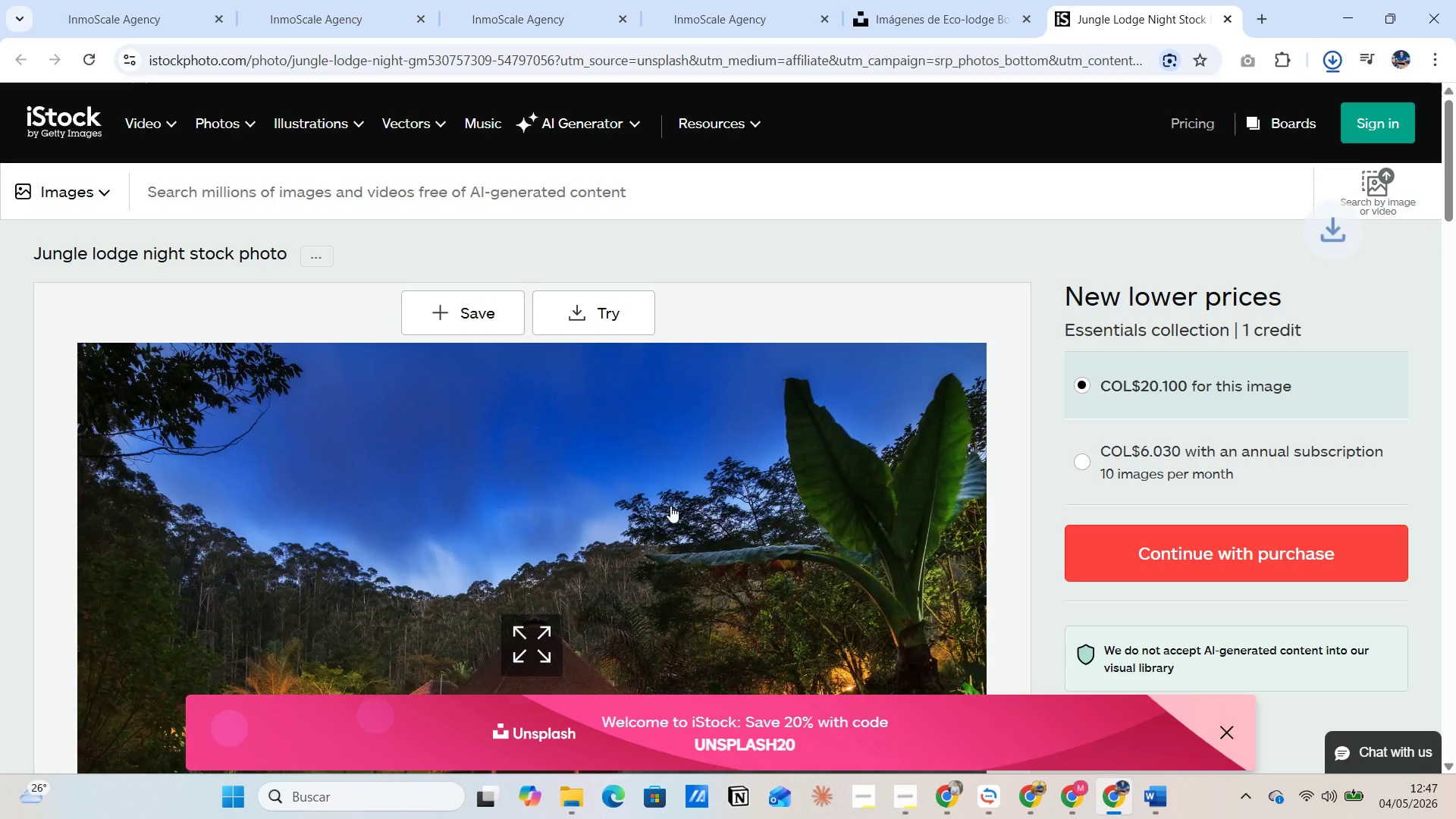 
scroll: coordinate [664, 511], scroll_direction: down, amount: 3.0
 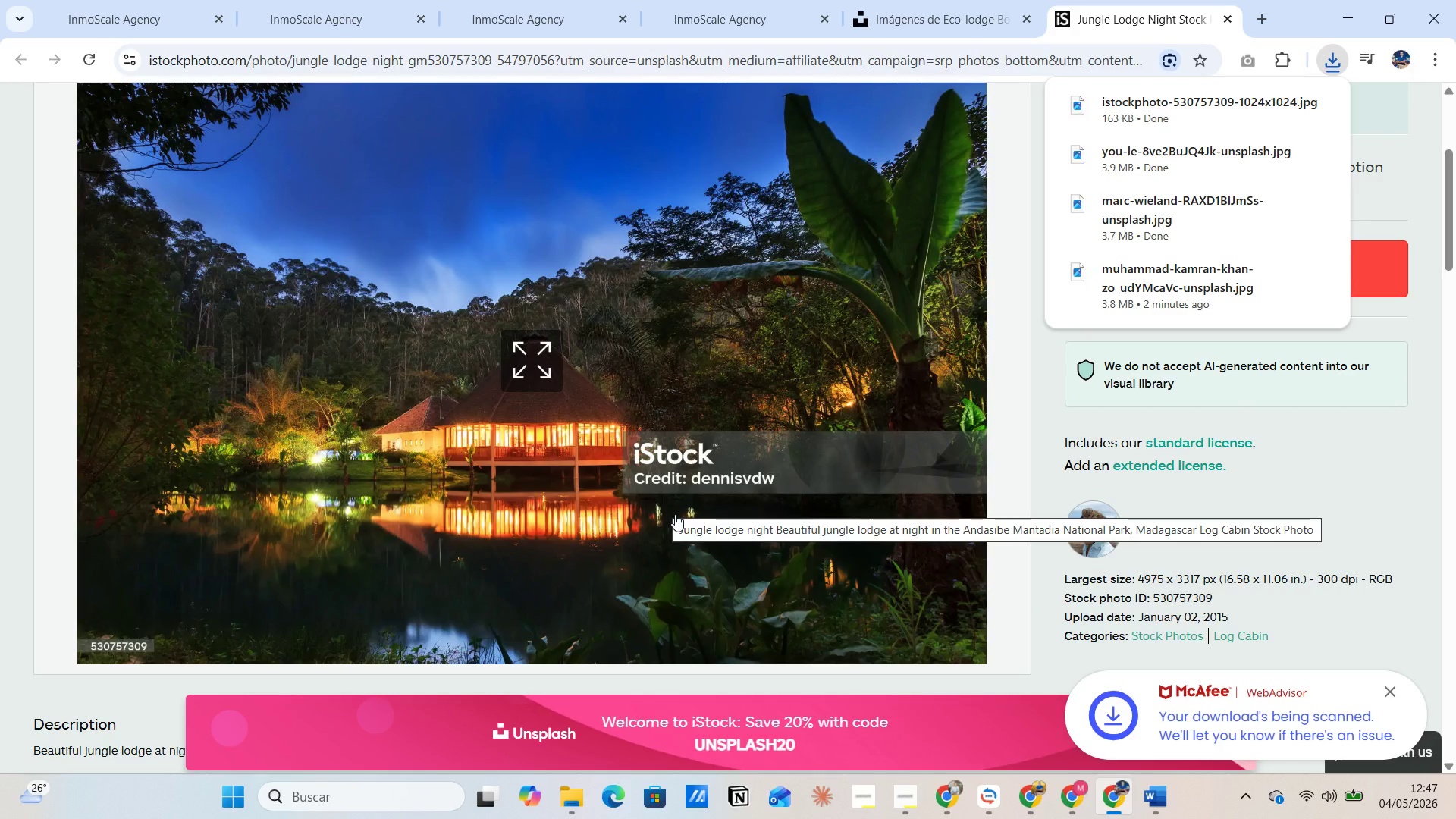 
scroll: coordinate [675, 513], scroll_direction: up, amount: 10.0
 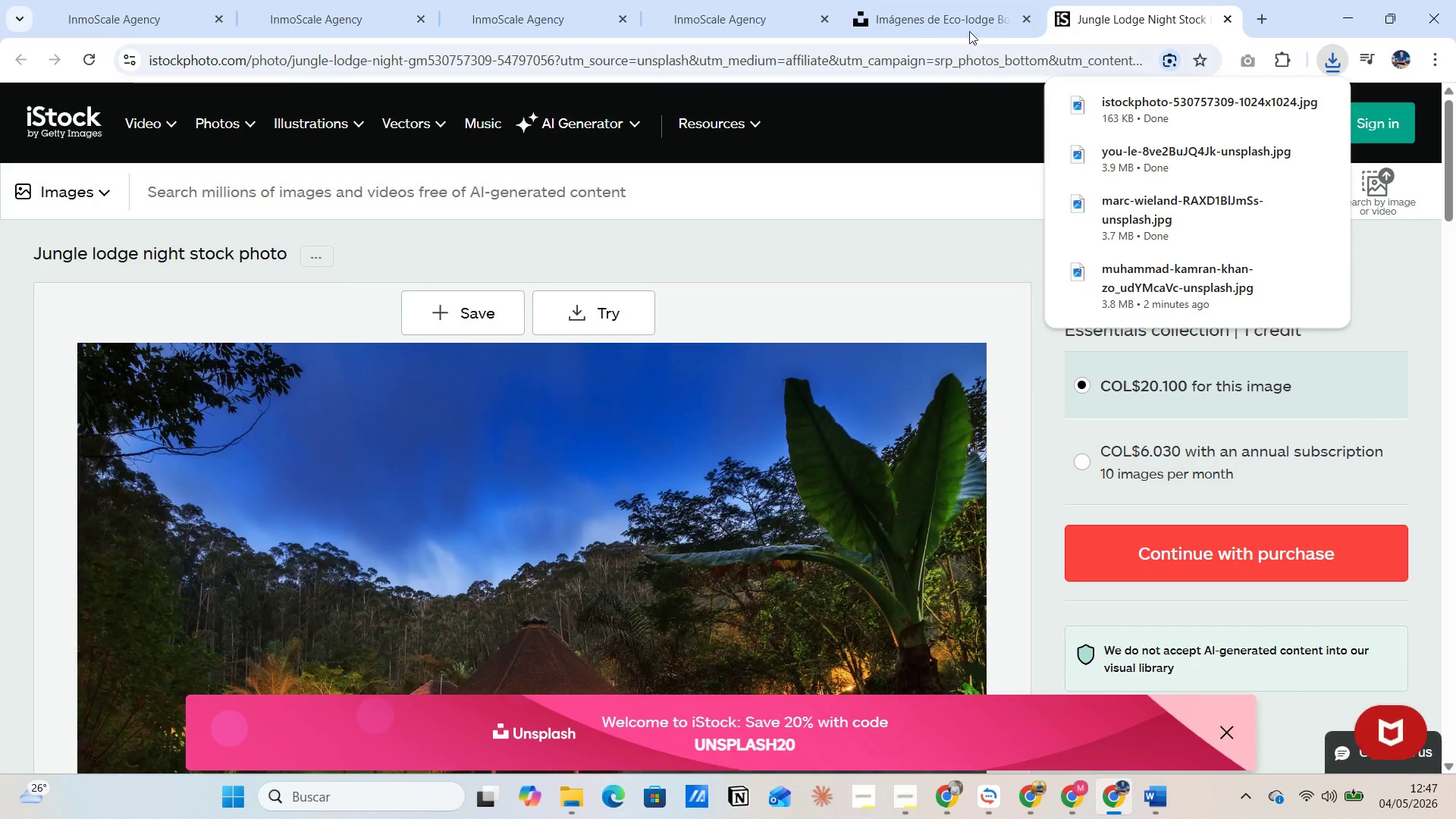 
left_click([959, 17])
 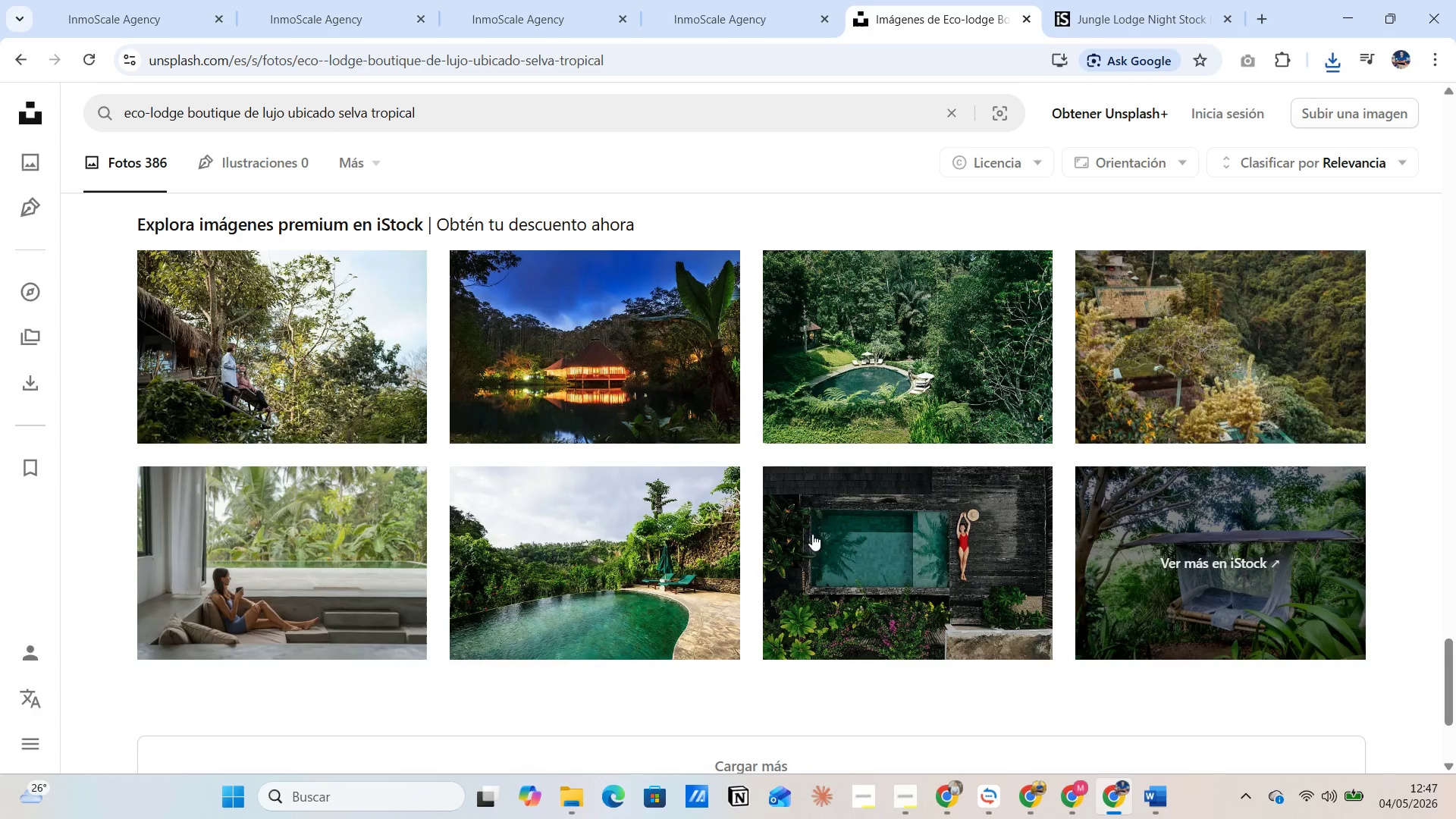 
left_click([924, 550])
 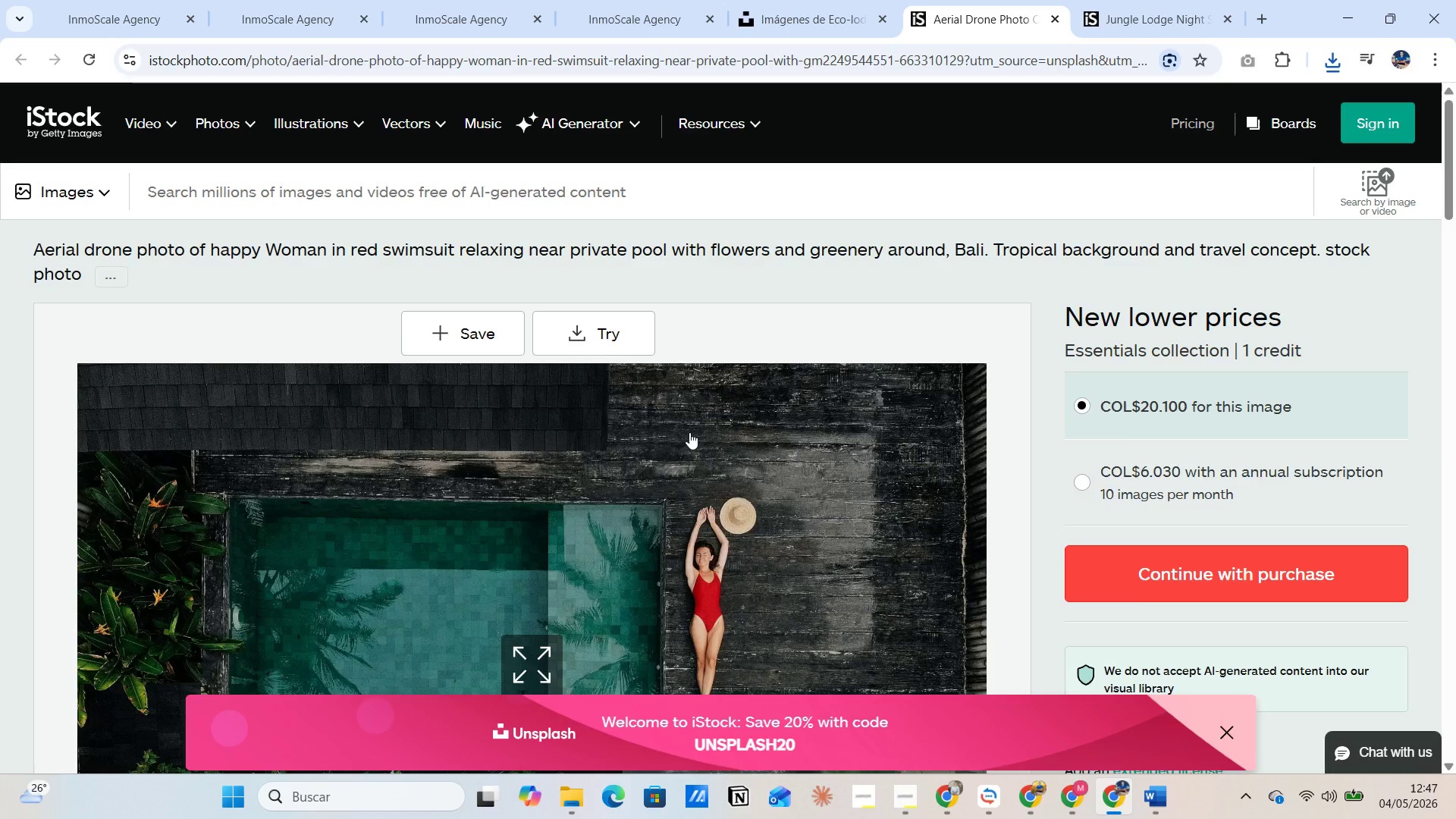 
scroll: coordinate [689, 432], scroll_direction: down, amount: 1.0
 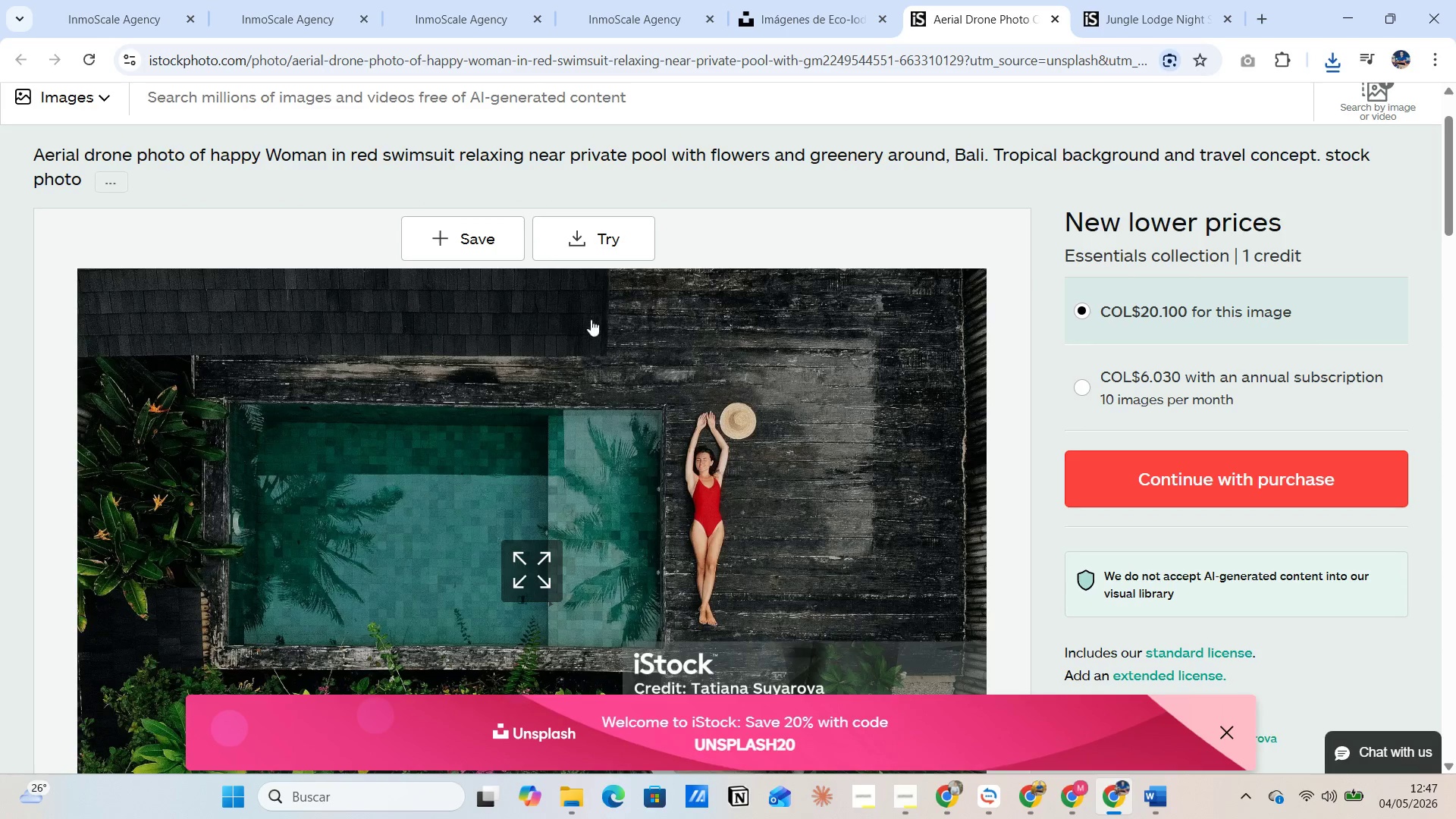 
left_click([588, 243])
 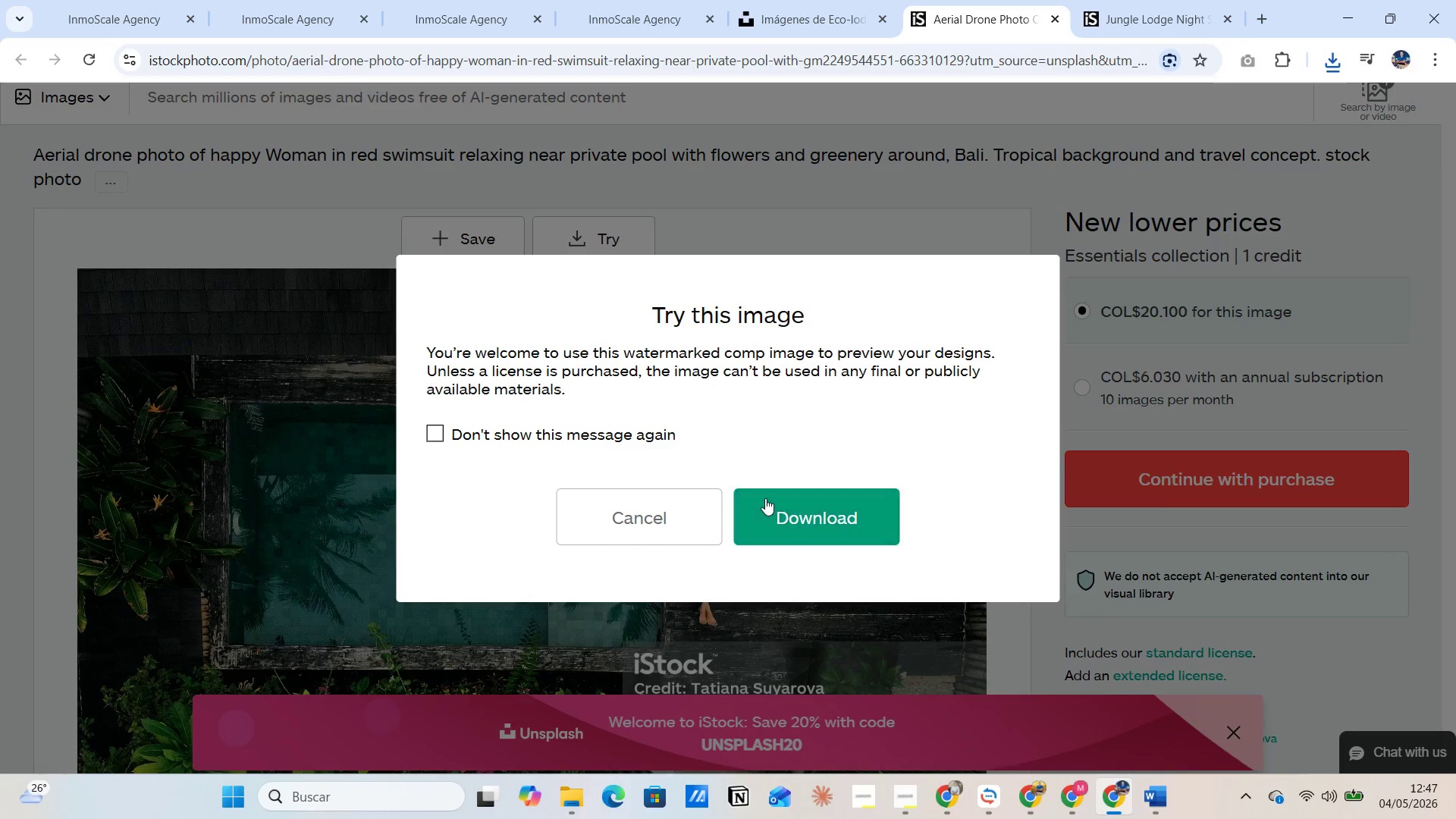 
left_click([802, 521])
 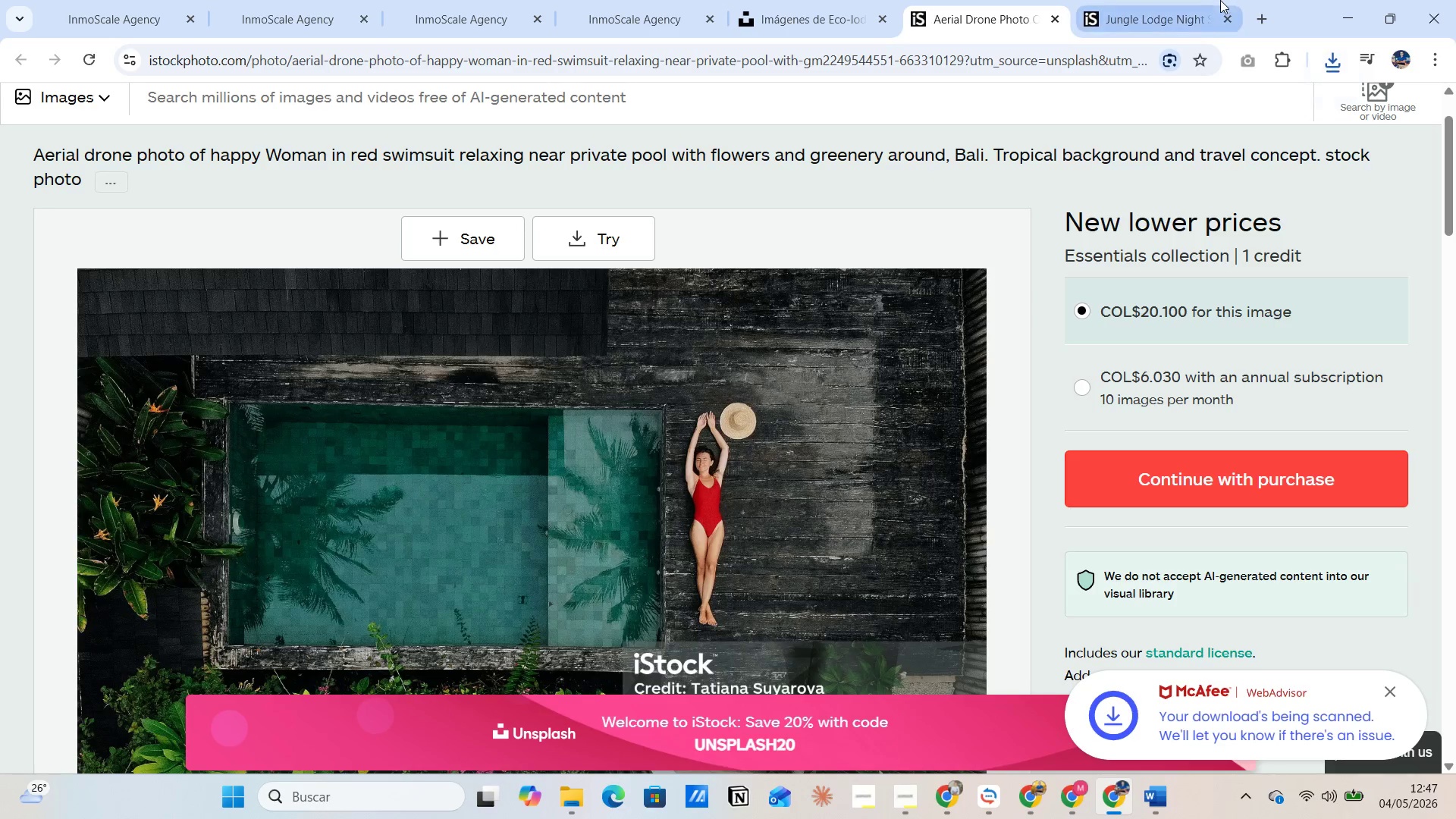 
left_click([1224, 11])
 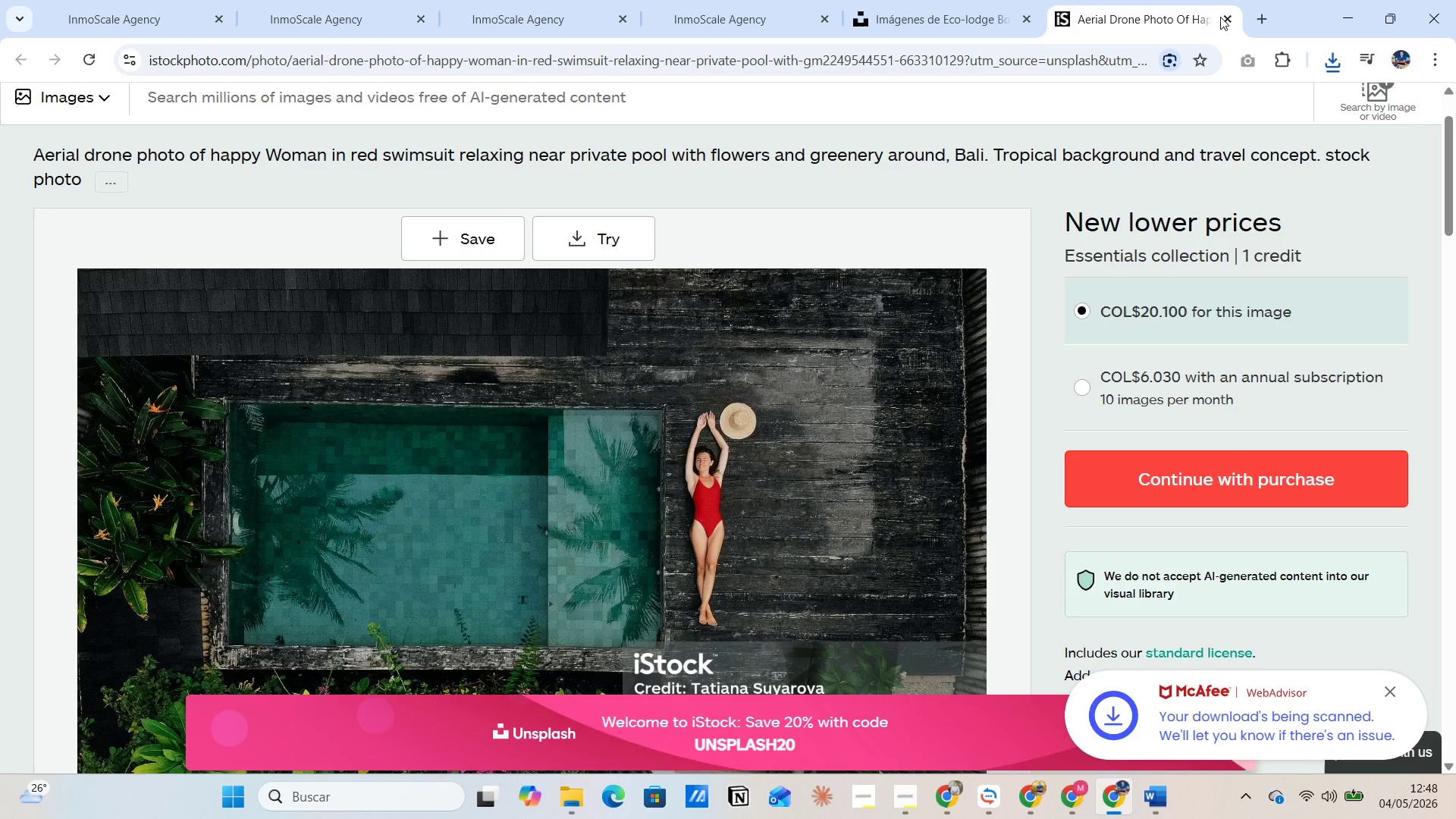 
left_click([1225, 18])
 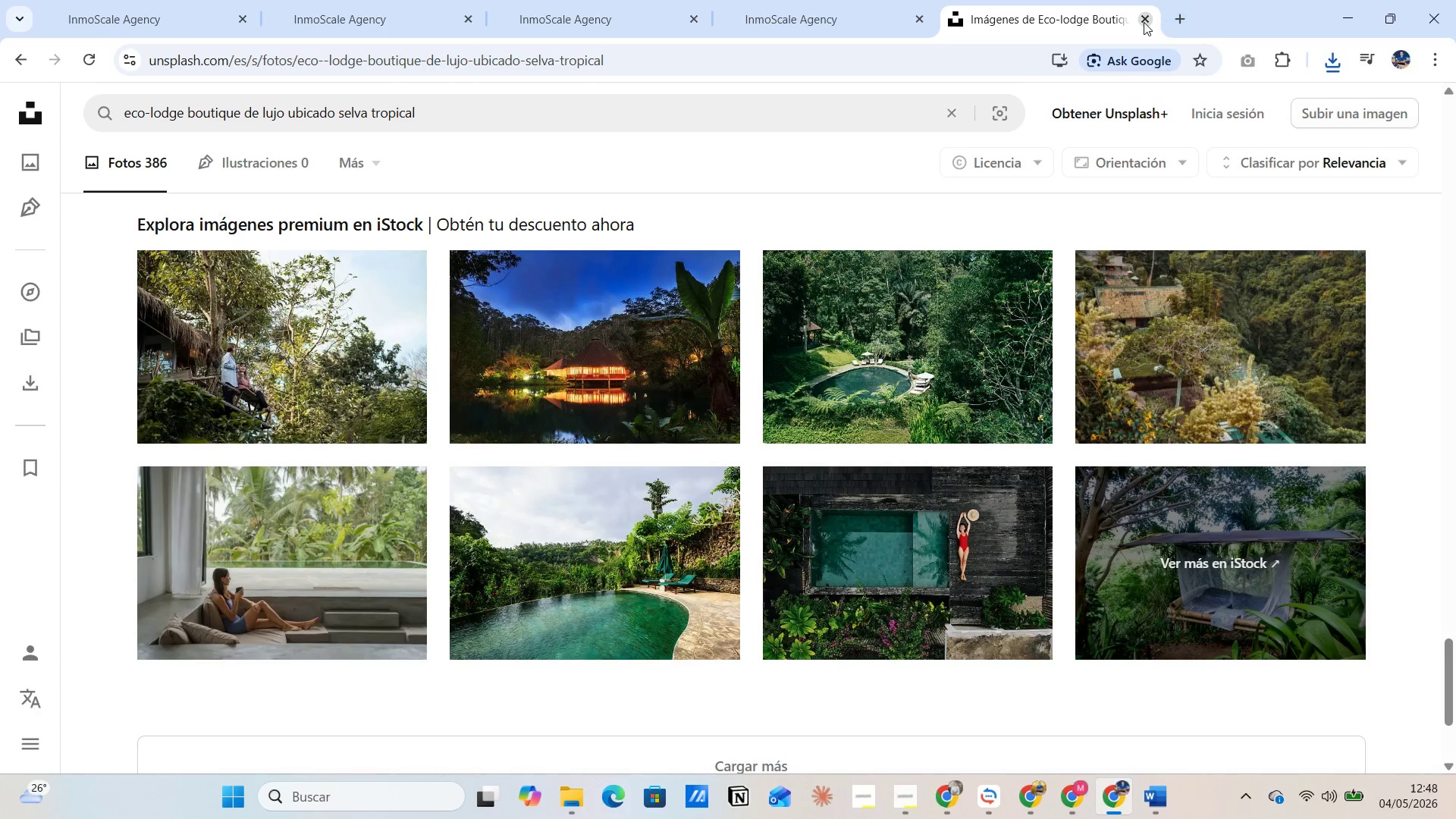 
left_click([1144, 21])
 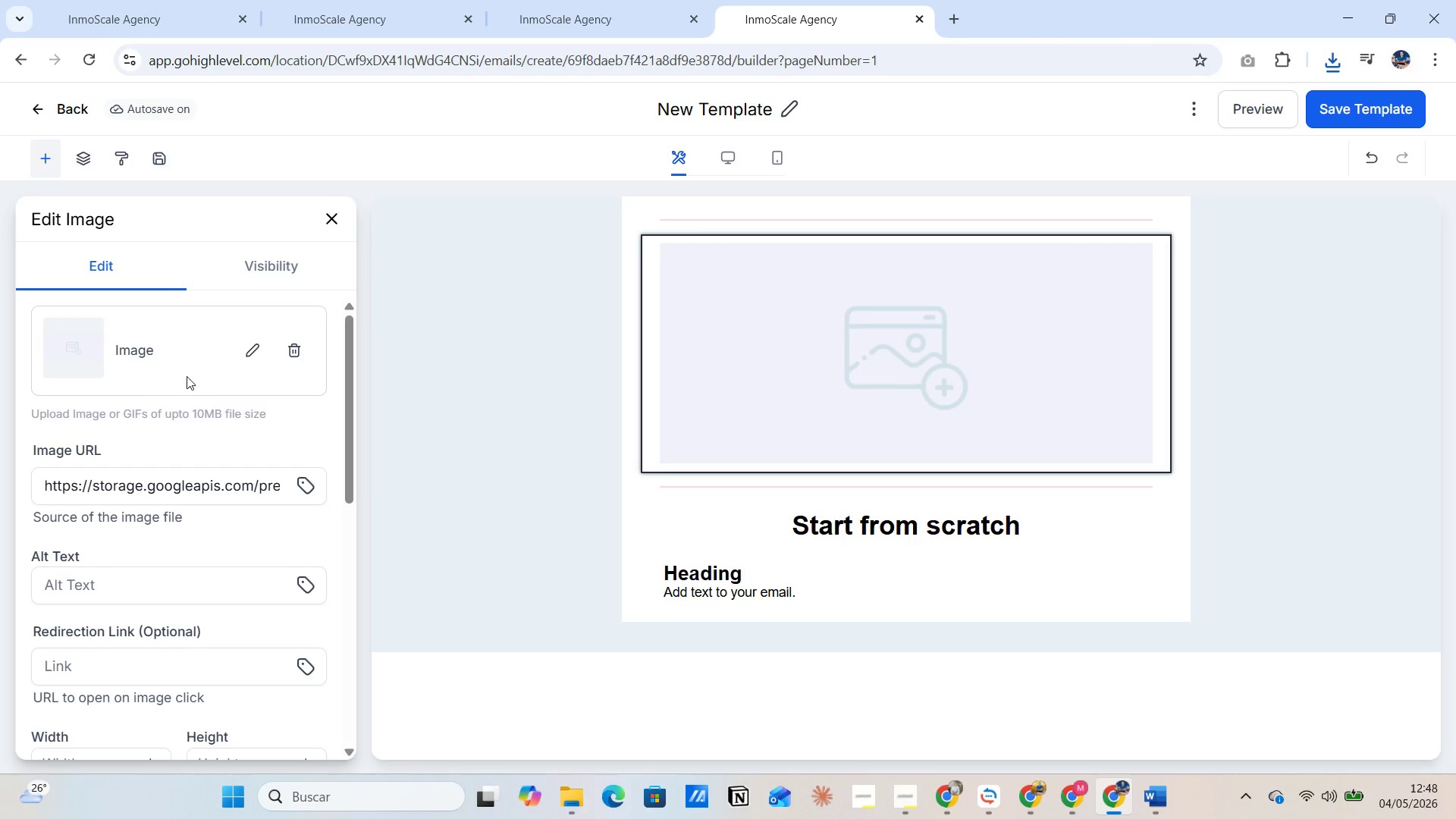 
left_click([254, 354])
 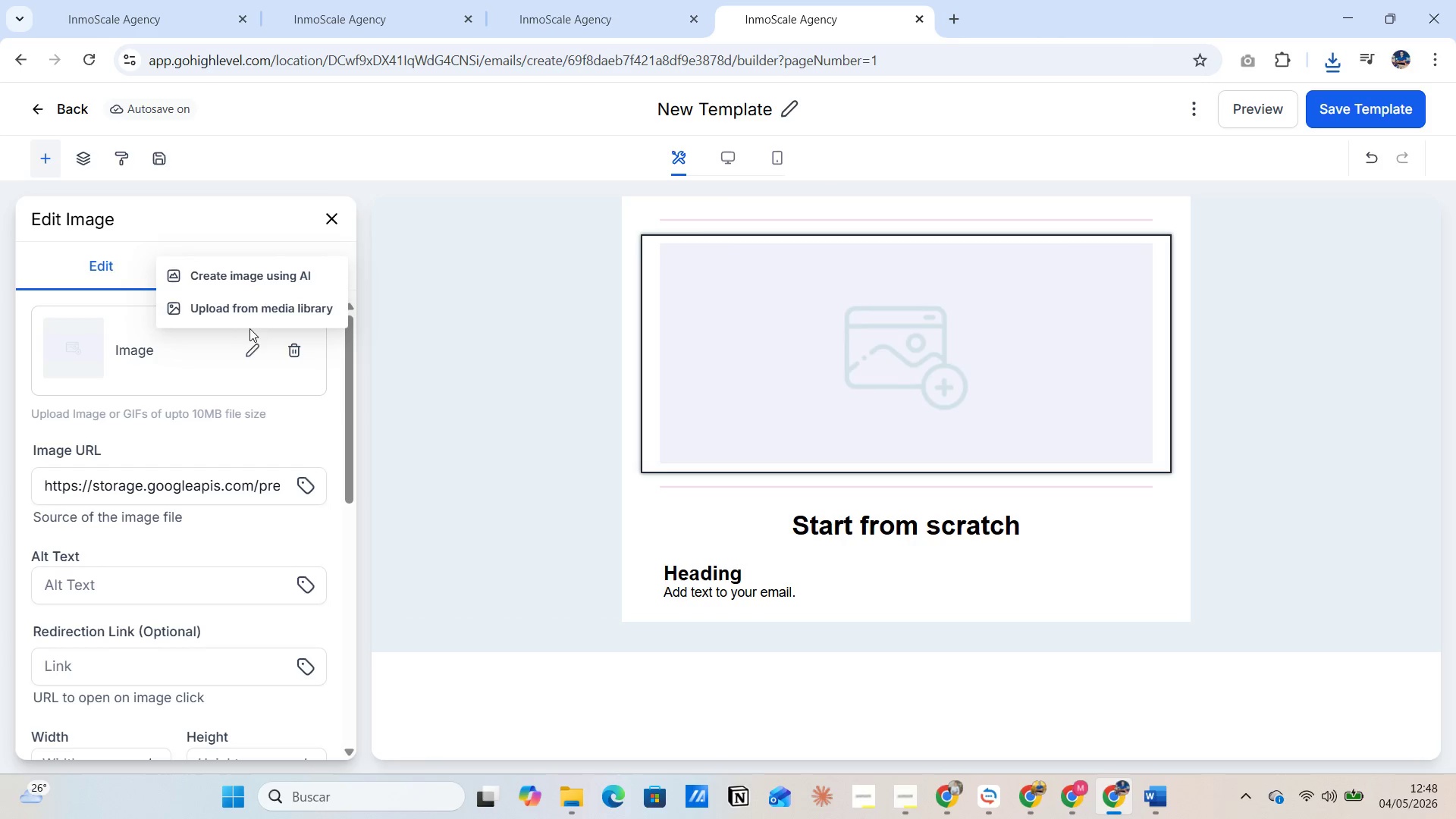 
left_click([243, 309])
 